 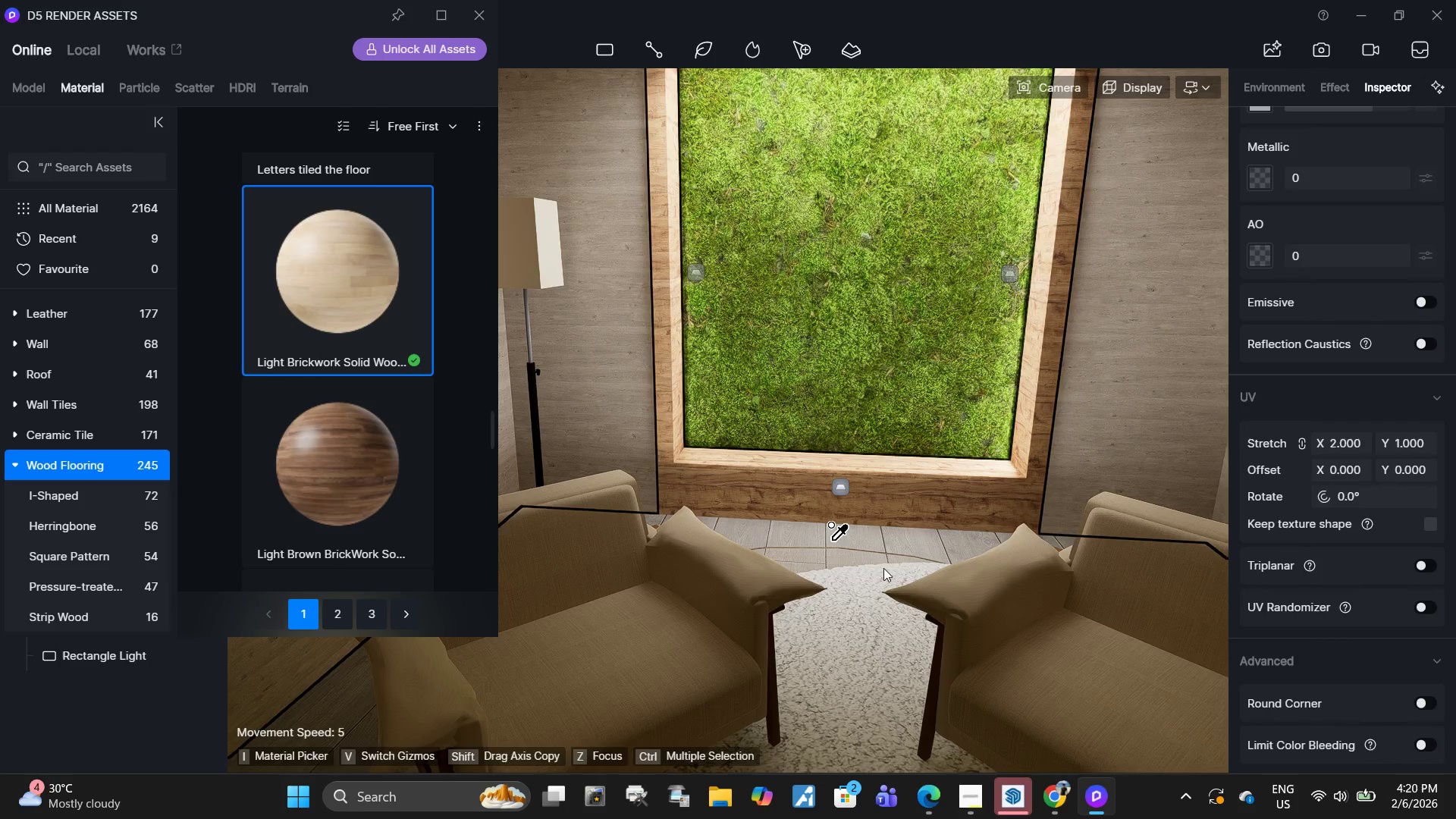 
left_click([805, 531])
 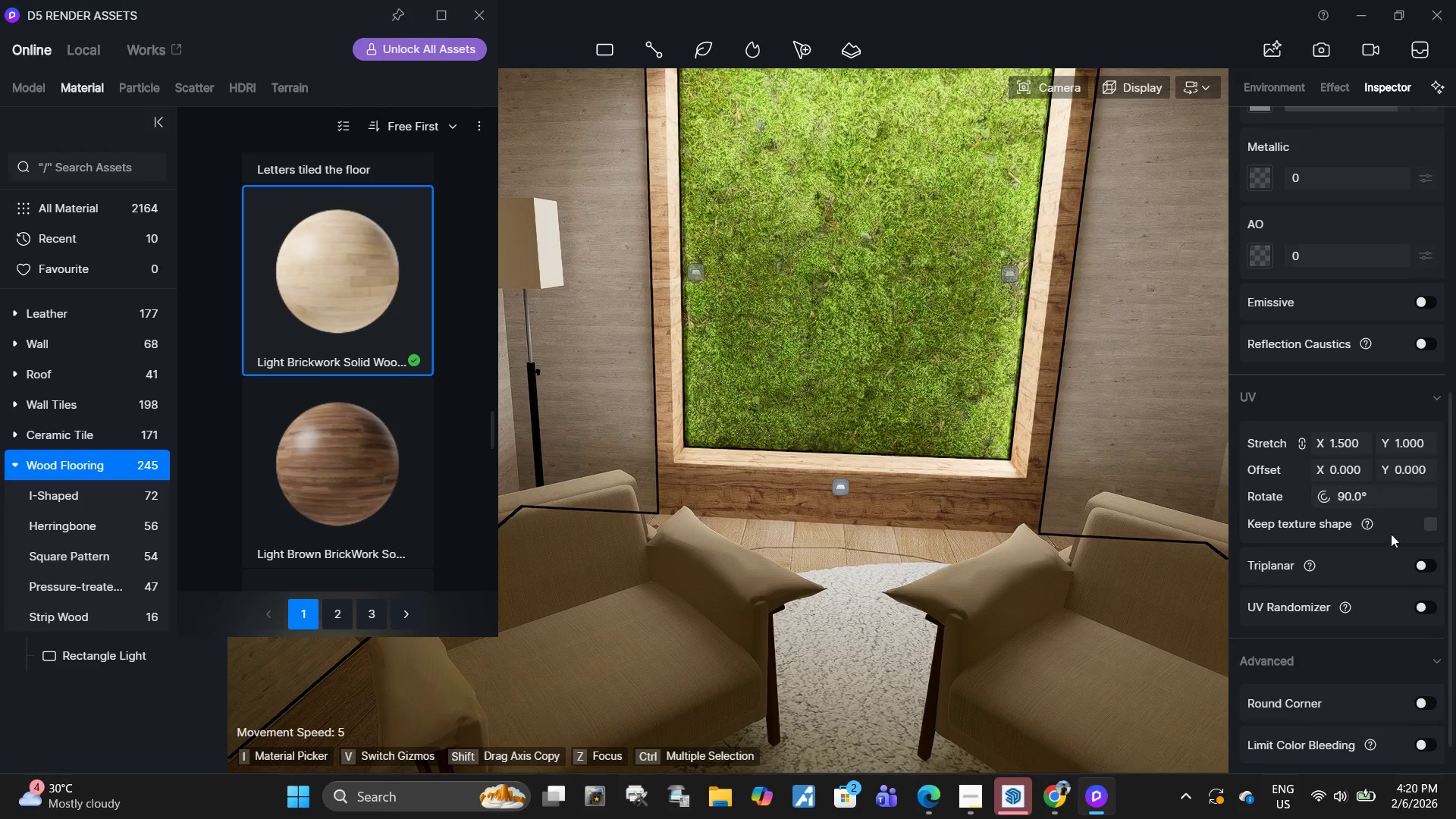 
scroll: coordinate [1352, 642], scroll_direction: down, amount: 6.0
 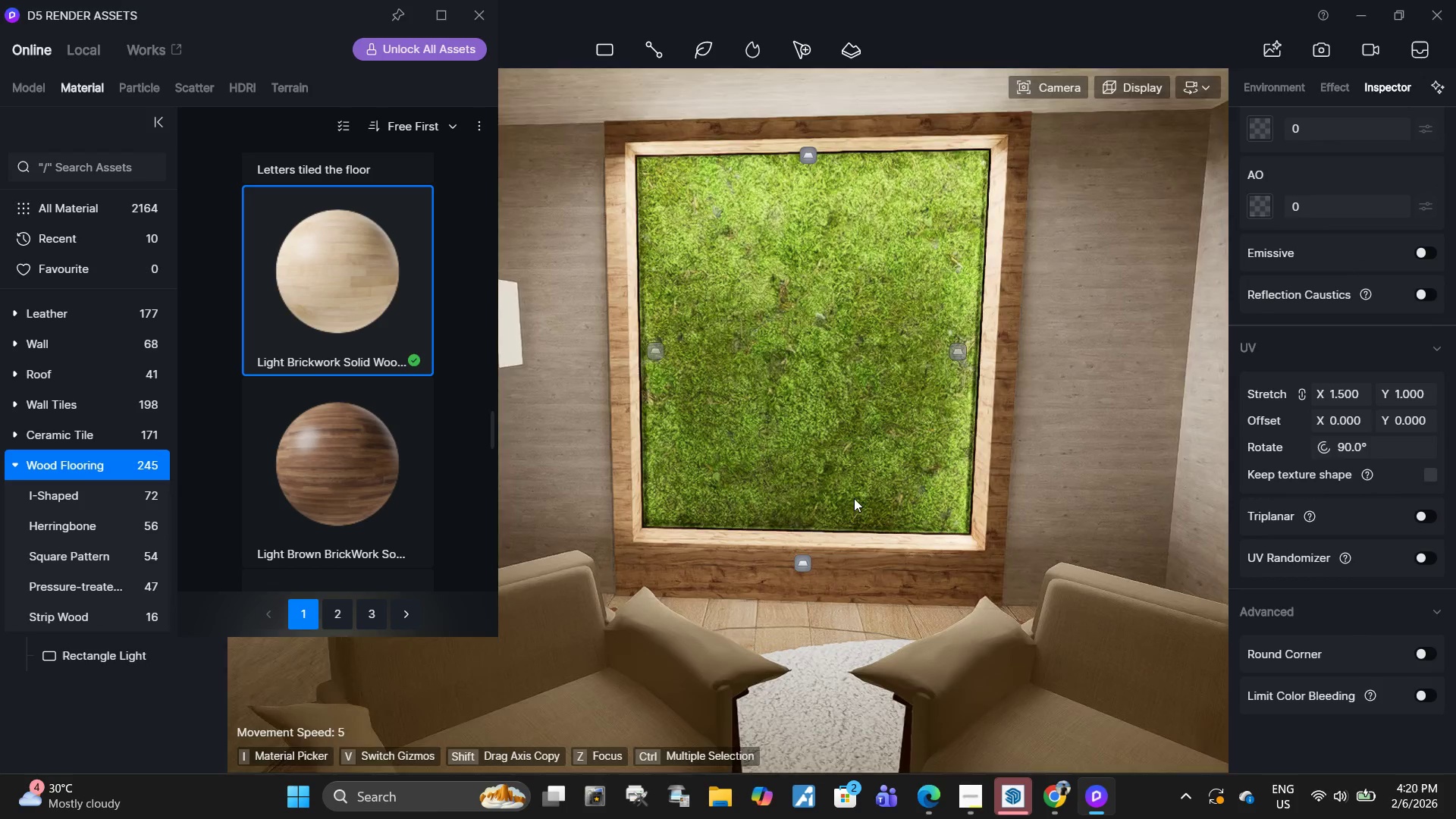 
type(esw)
 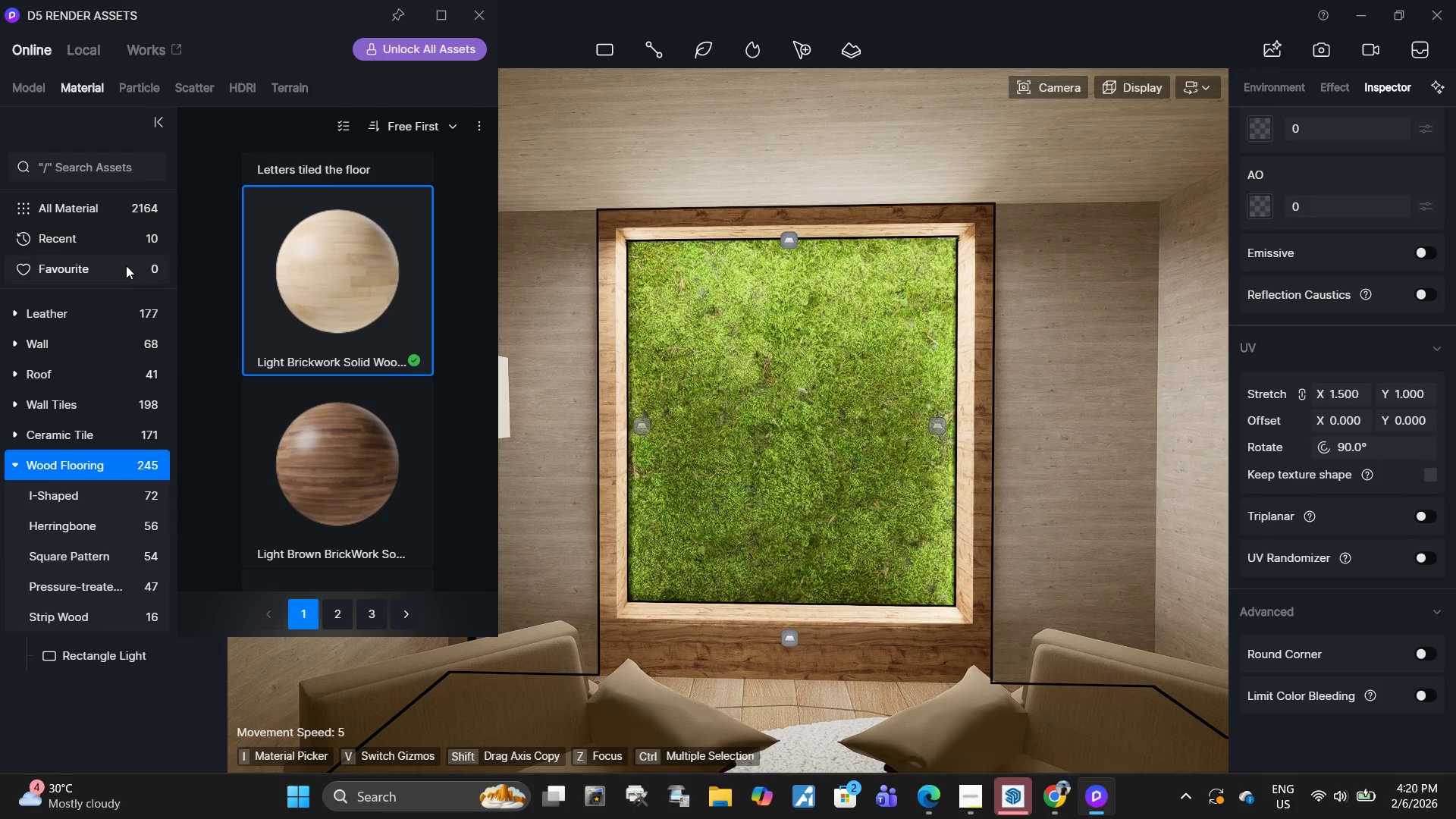 
wait(6.48)
 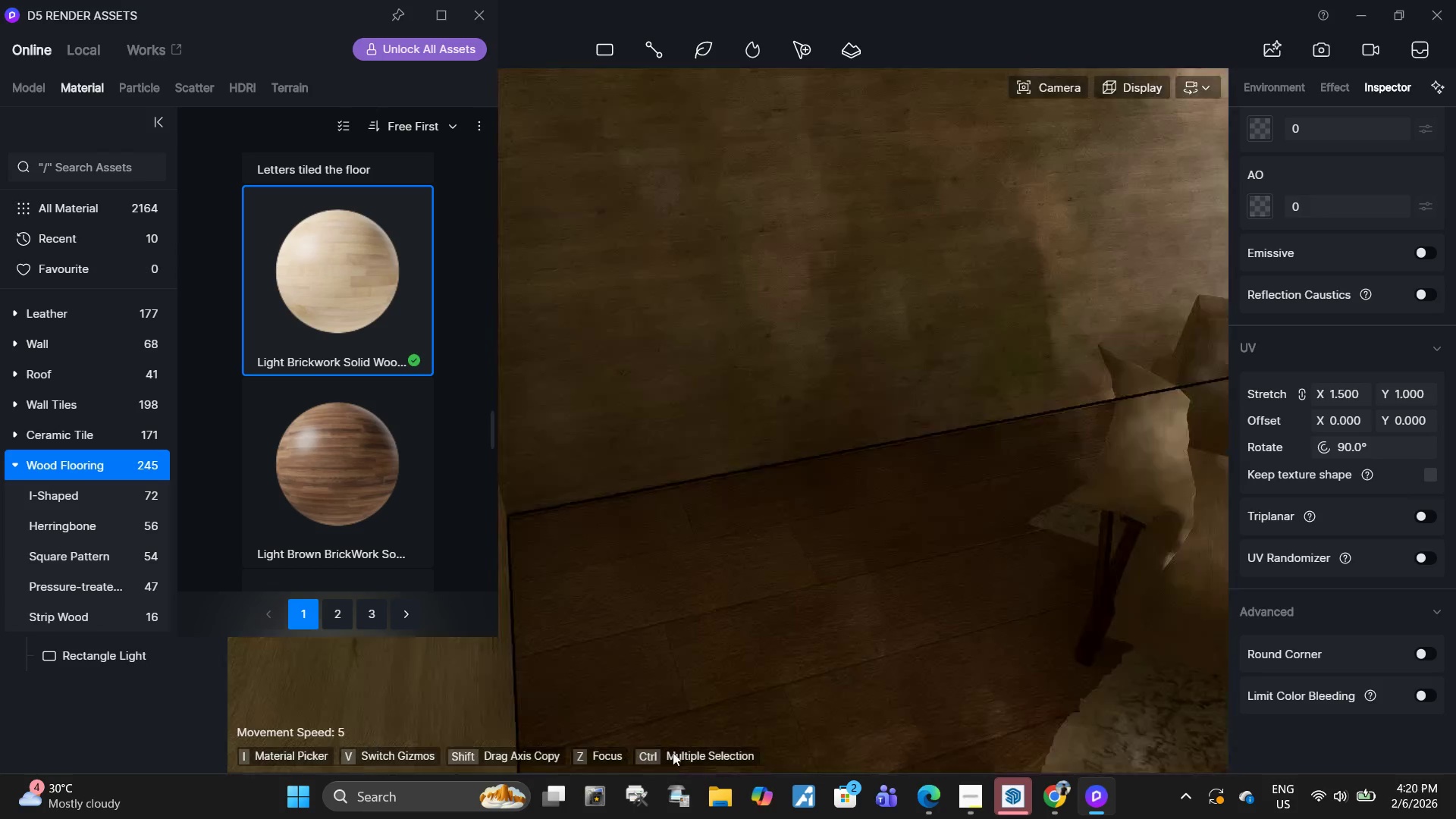 
scroll: coordinate [80, 468], scroll_direction: down, amount: 27.0
 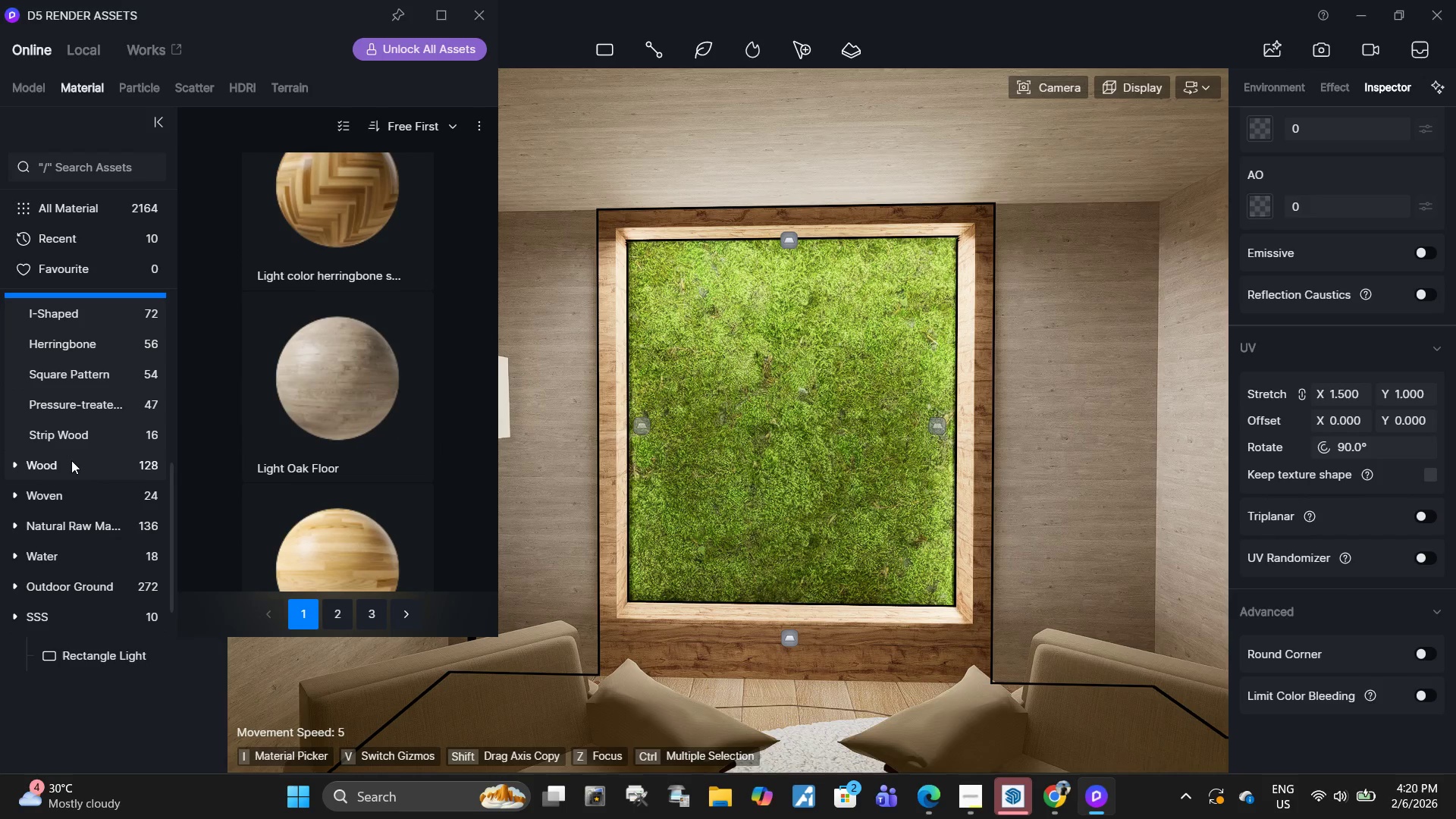 
left_click([71, 460])
 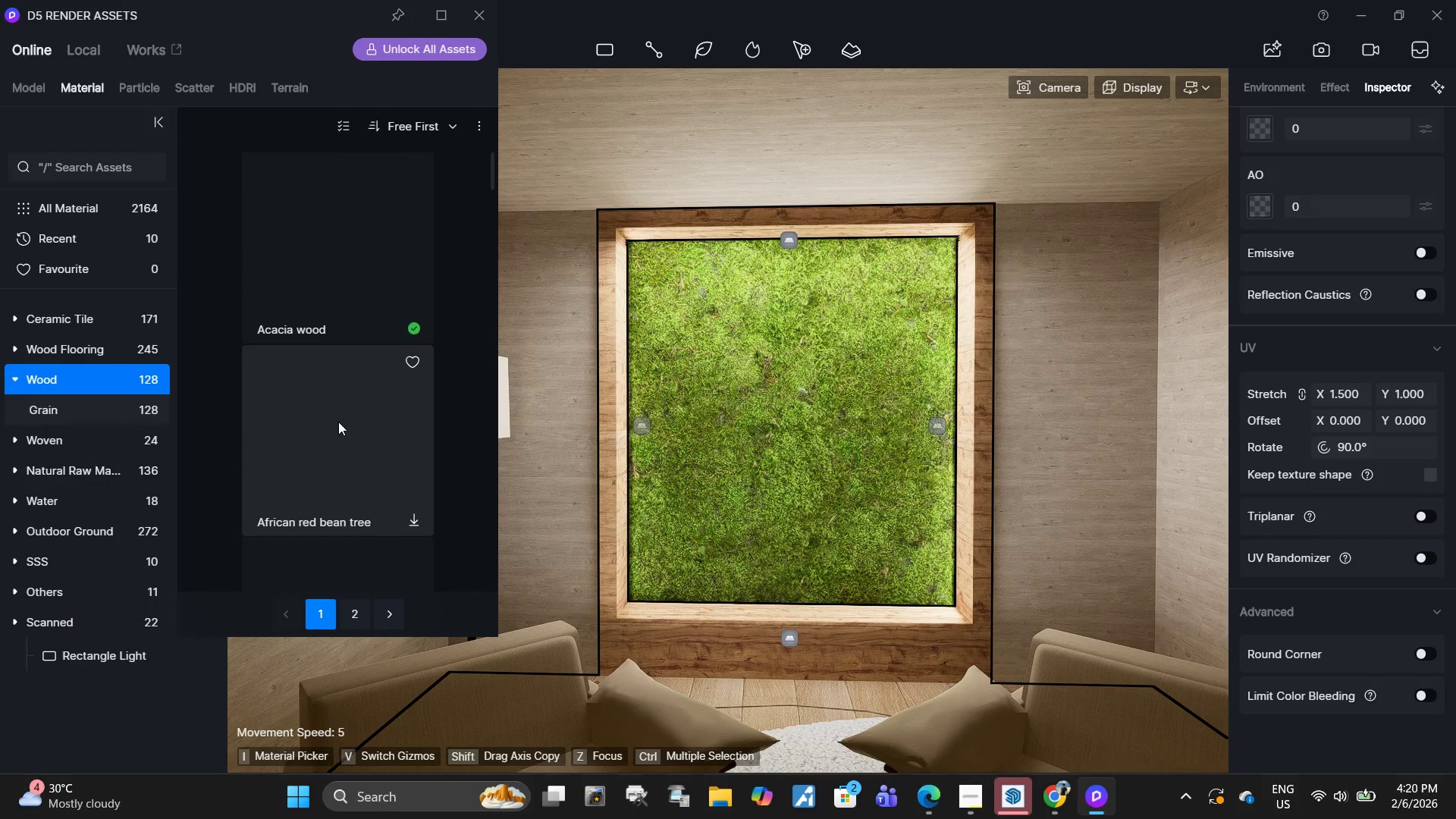 
scroll: coordinate [366, 406], scroll_direction: down, amount: 66.0
 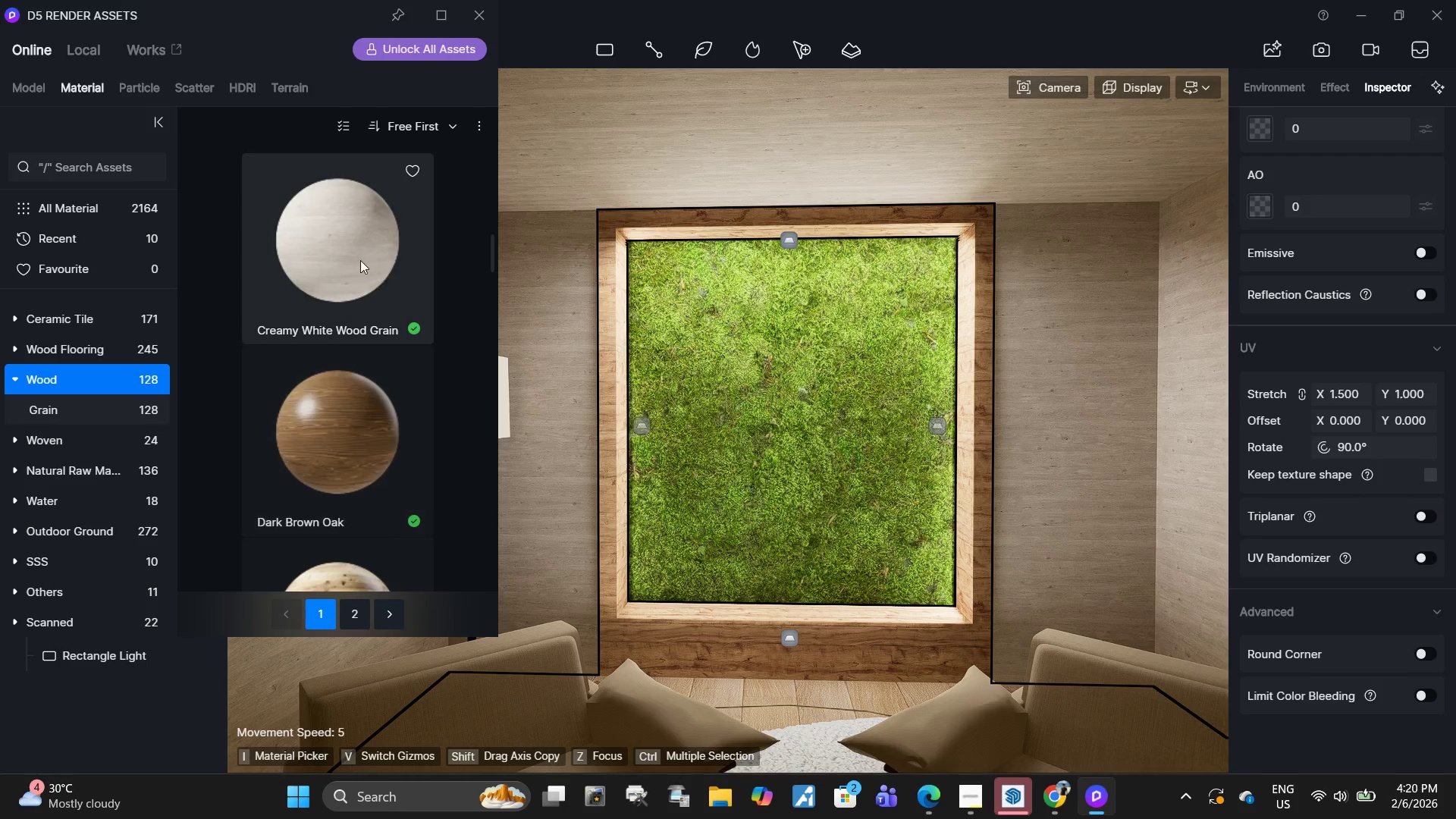 
left_click([360, 260])
 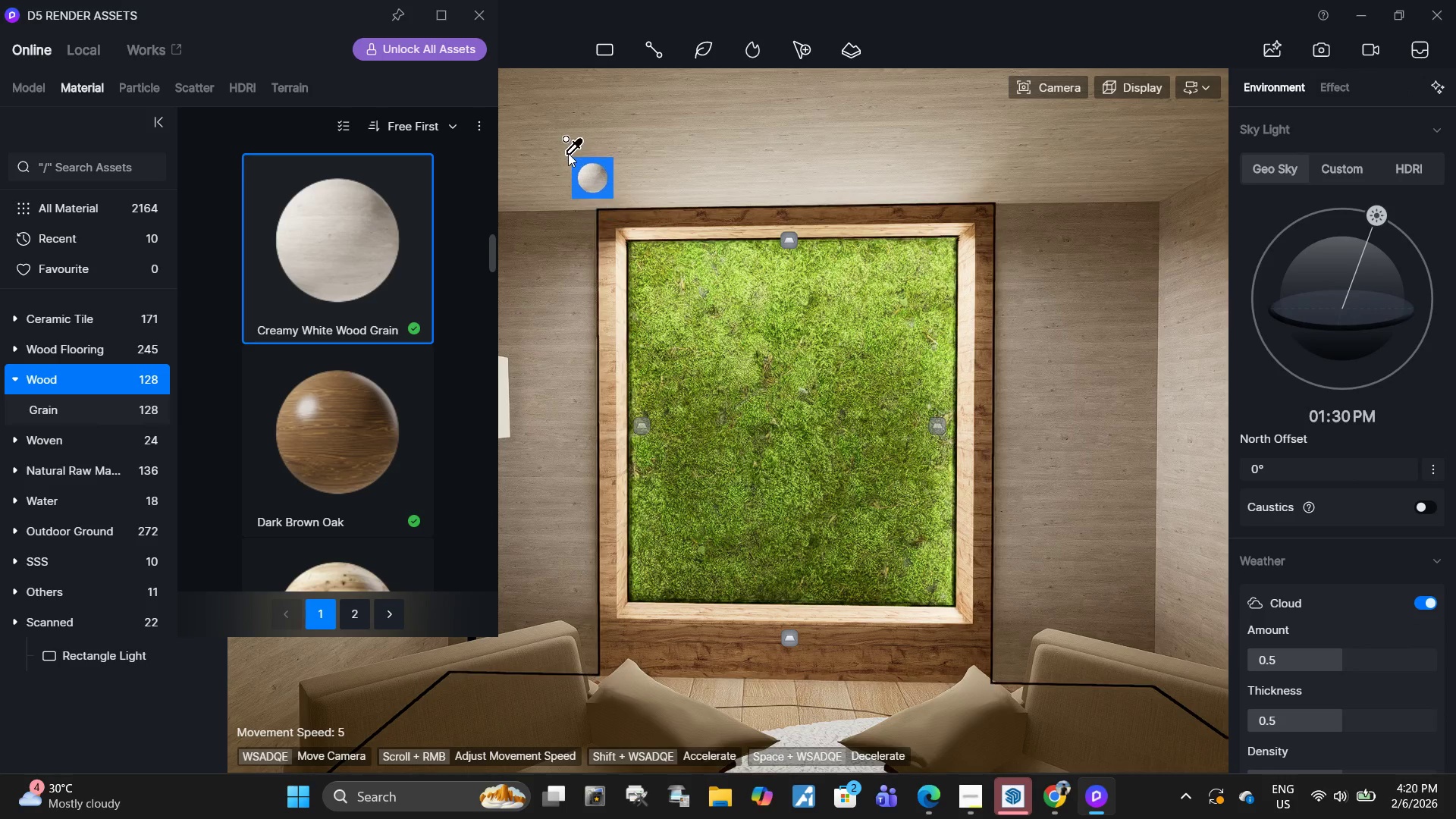 
left_click([568, 153])
 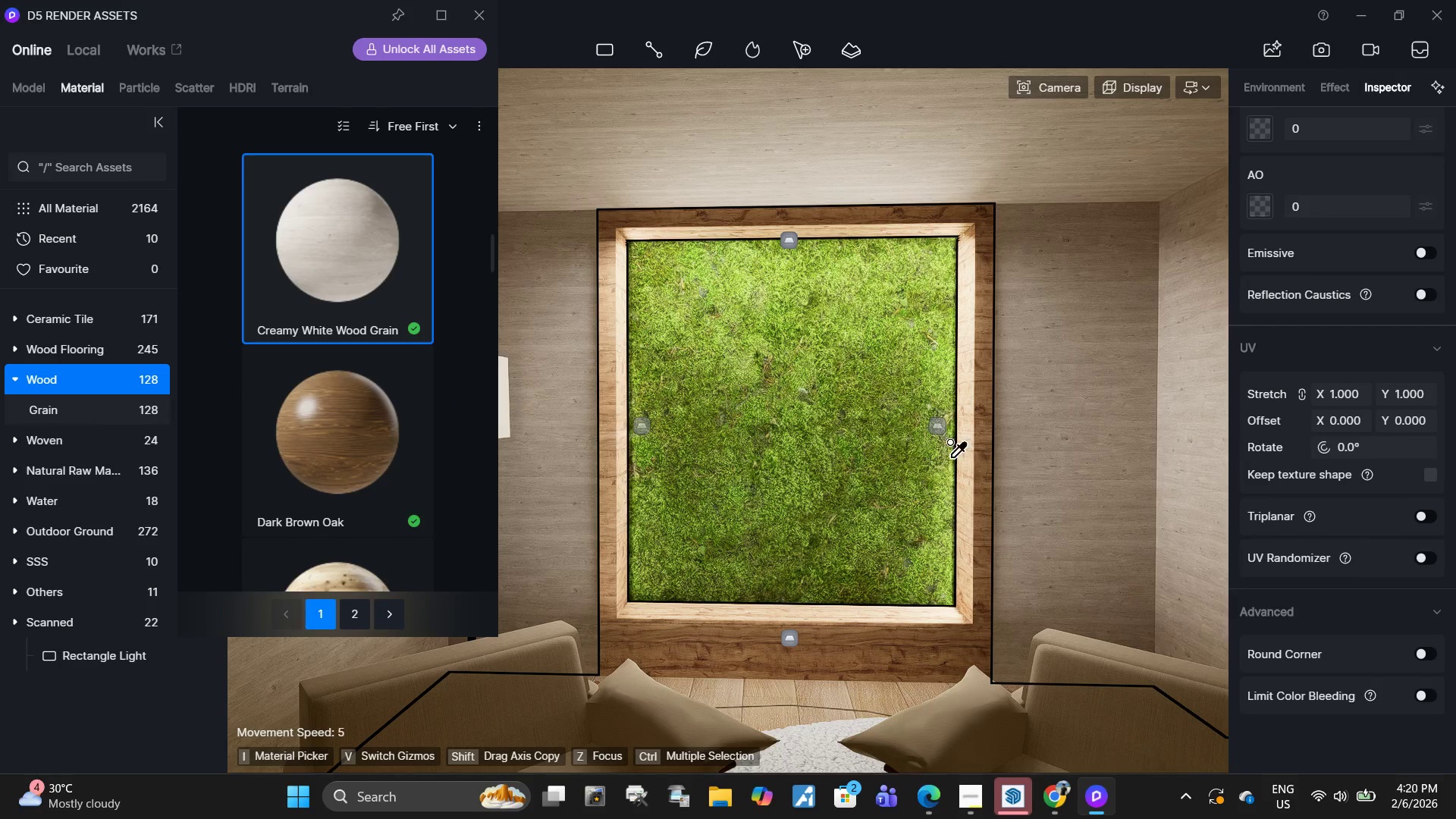 
scroll: coordinate [1385, 629], scroll_direction: down, amount: 4.0
 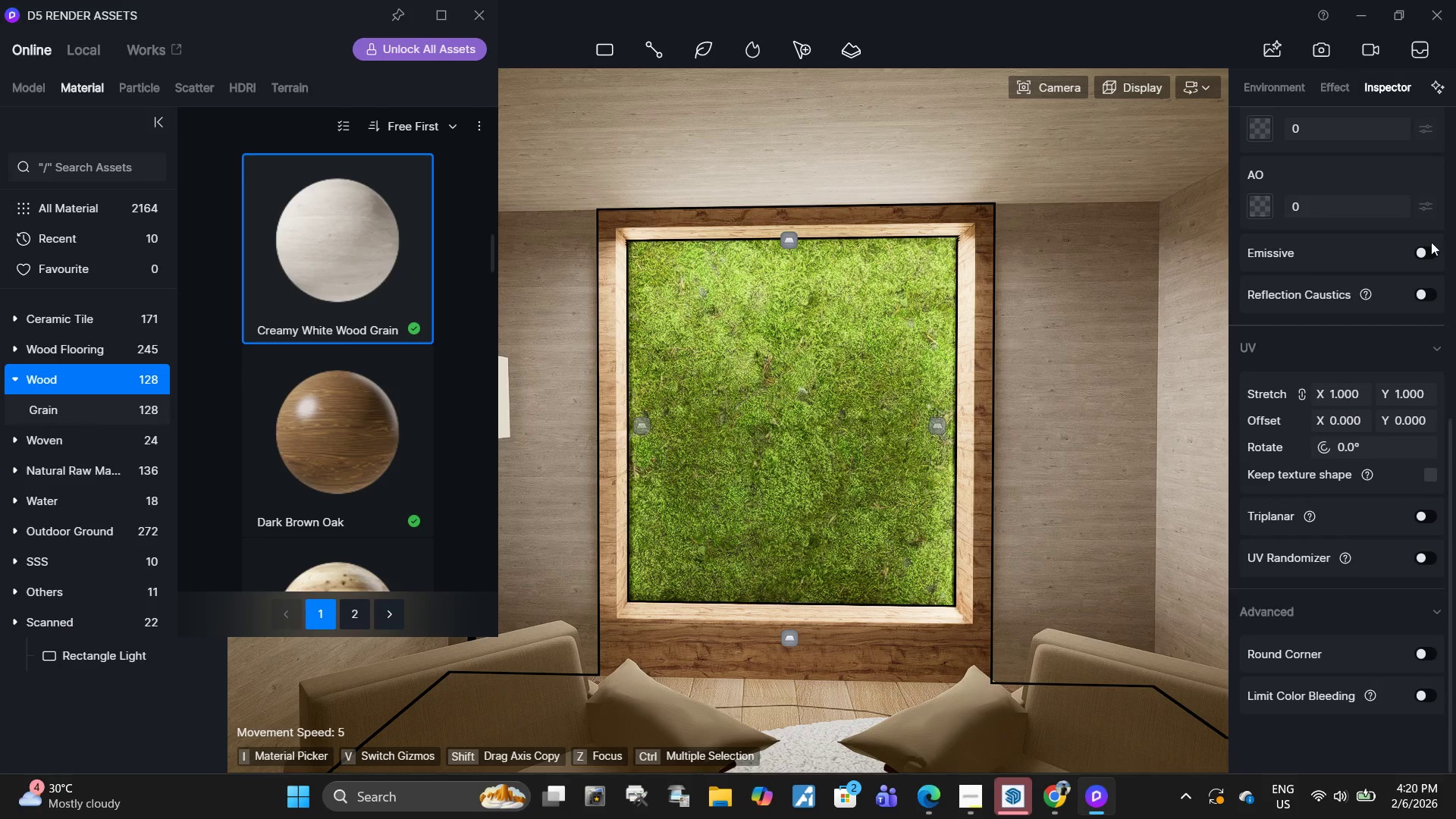 
left_click([1427, 252])
 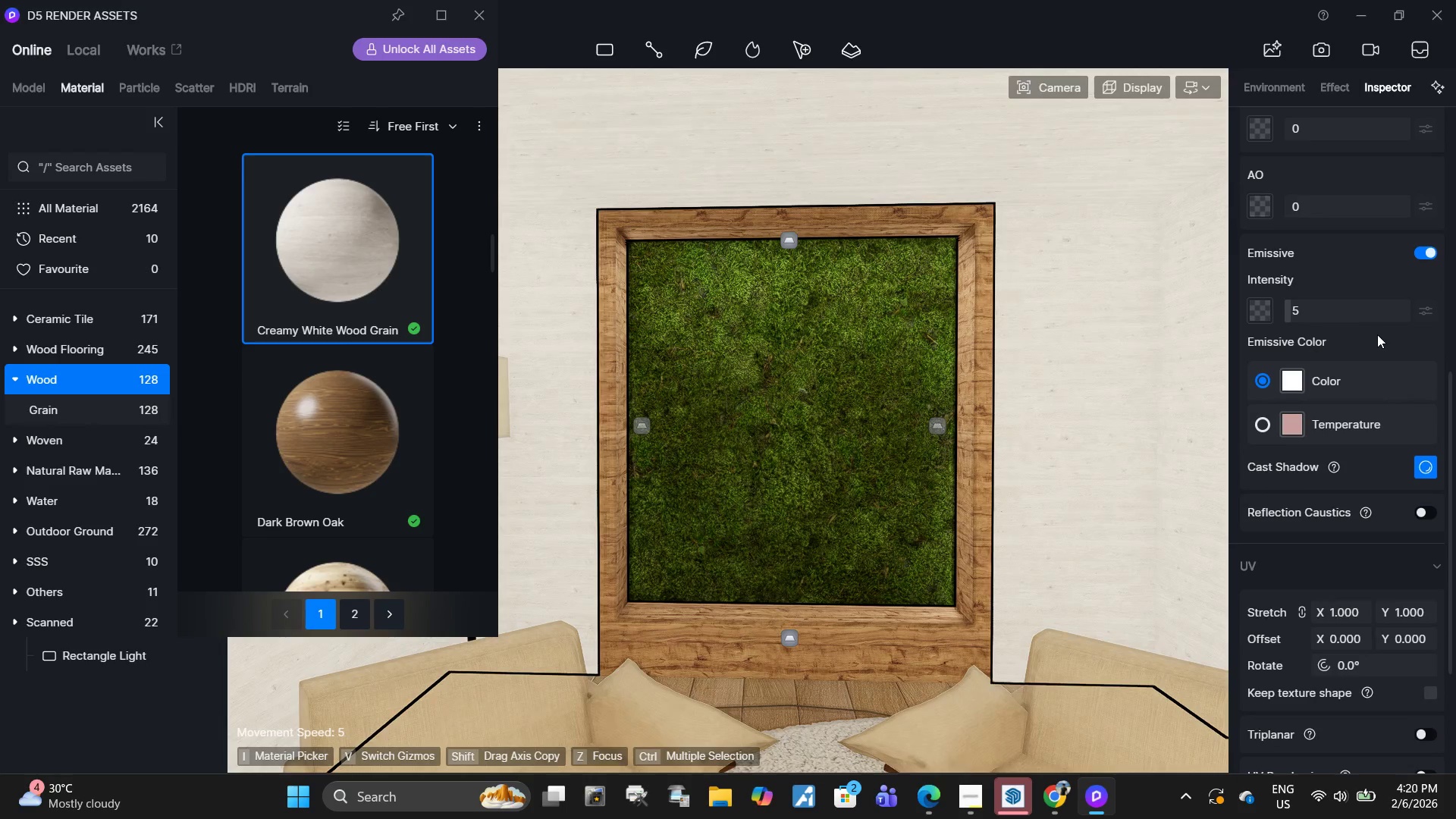 
left_click_drag(start_coordinate=[1343, 309], to_coordinate=[1313, 303])
 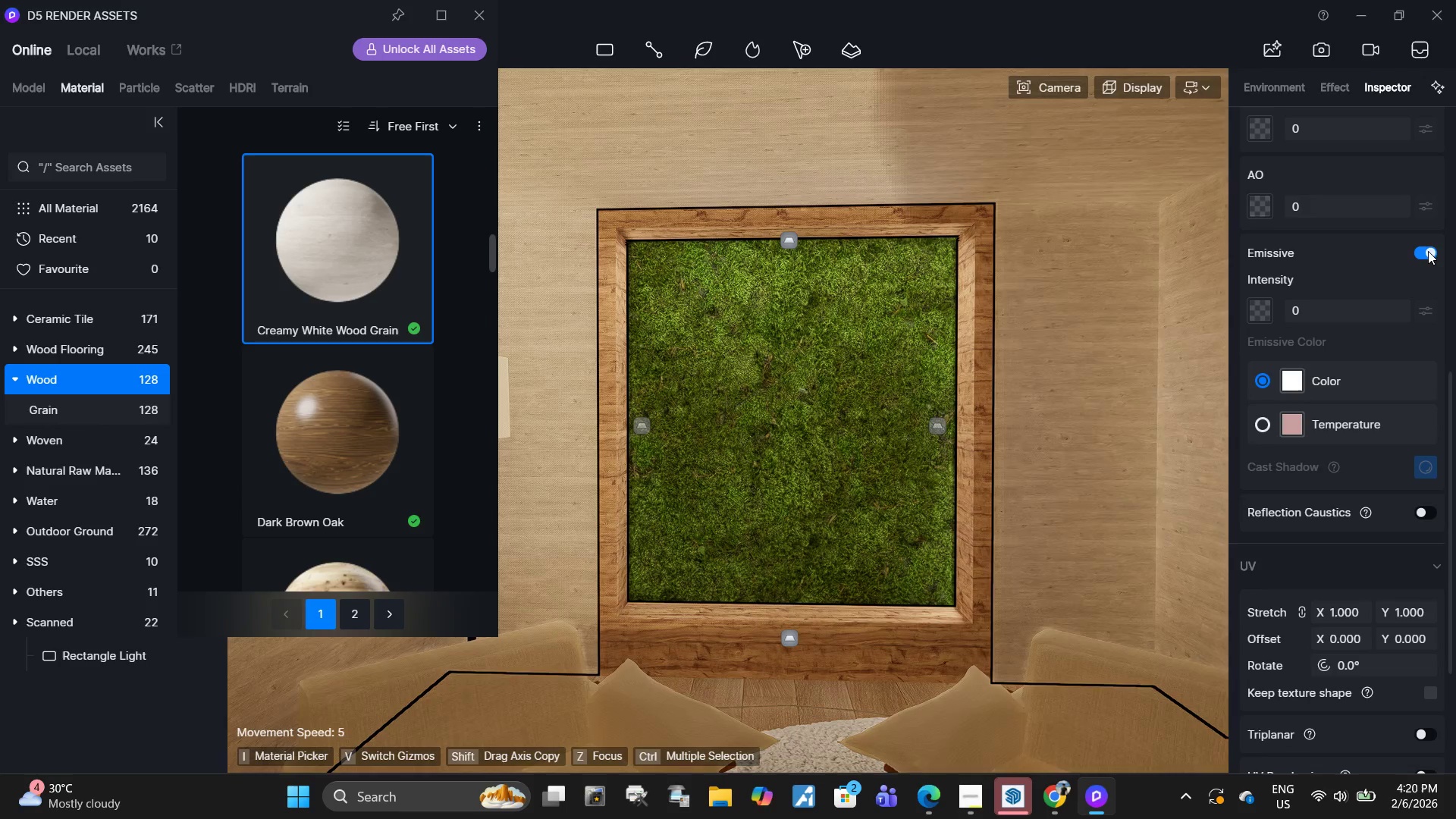 
left_click([1426, 251])
 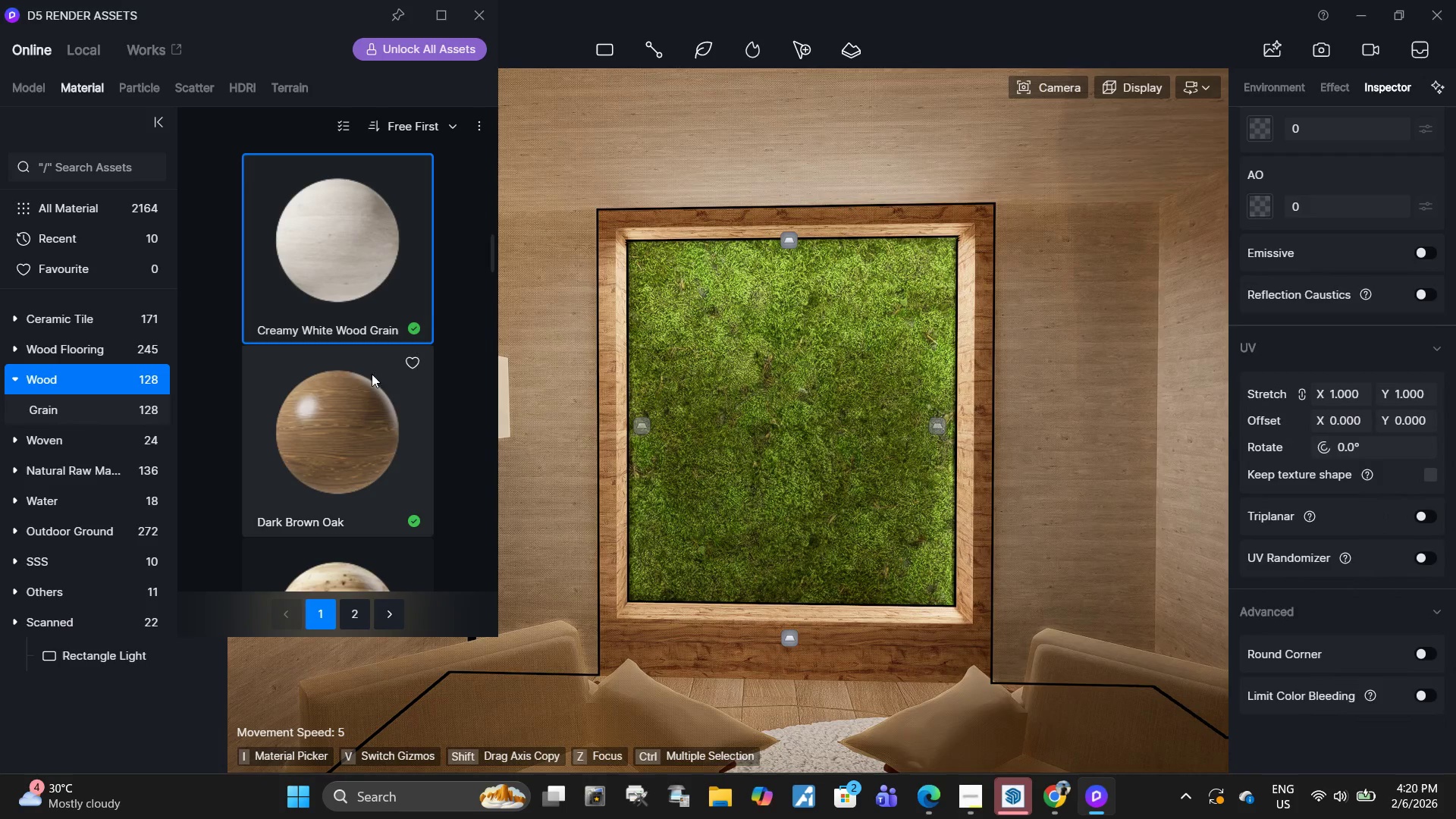 
scroll: coordinate [378, 376], scroll_direction: down, amount: 121.0
 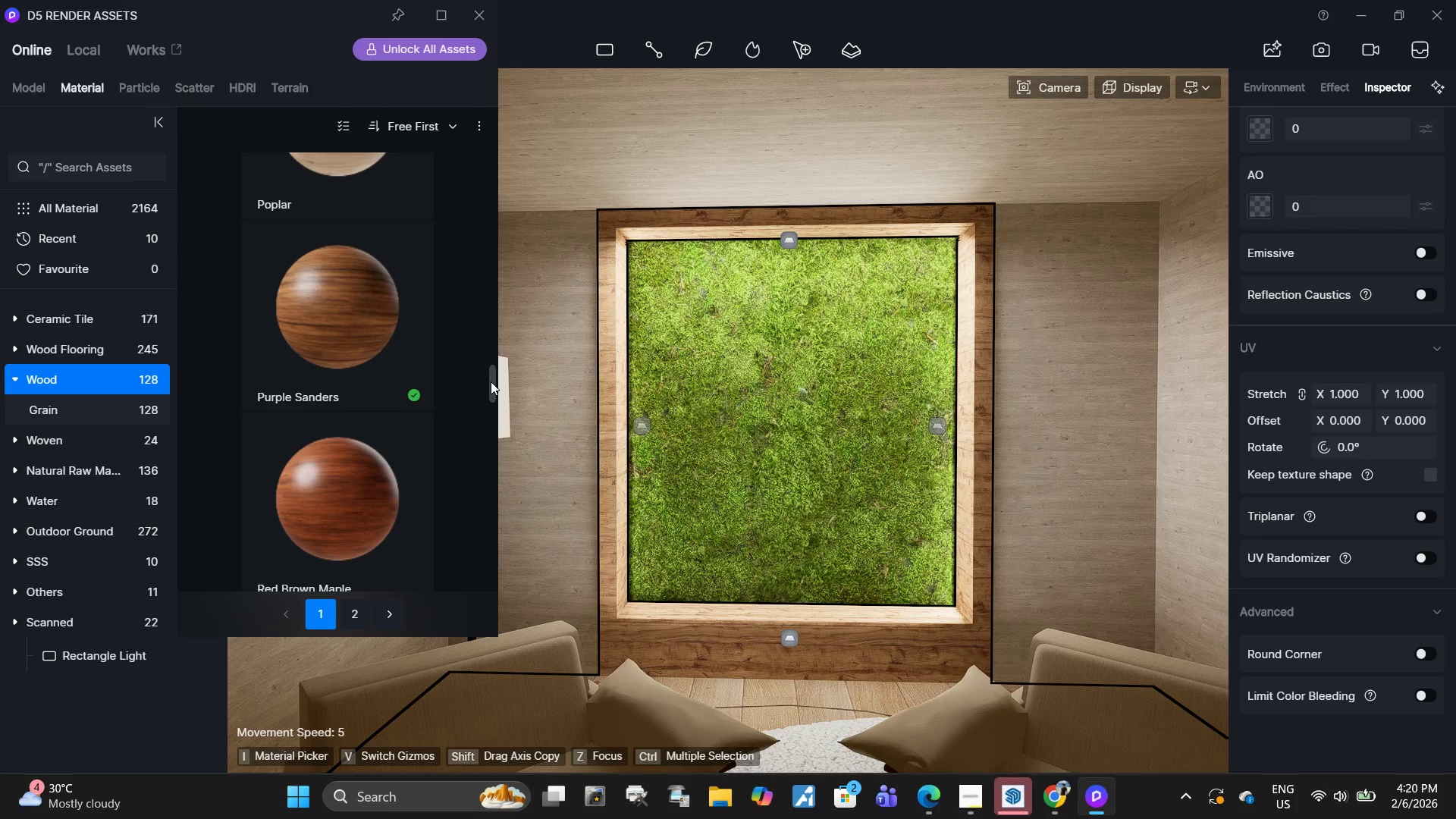 
left_click_drag(start_coordinate=[490, 381], to_coordinate=[470, 466])
 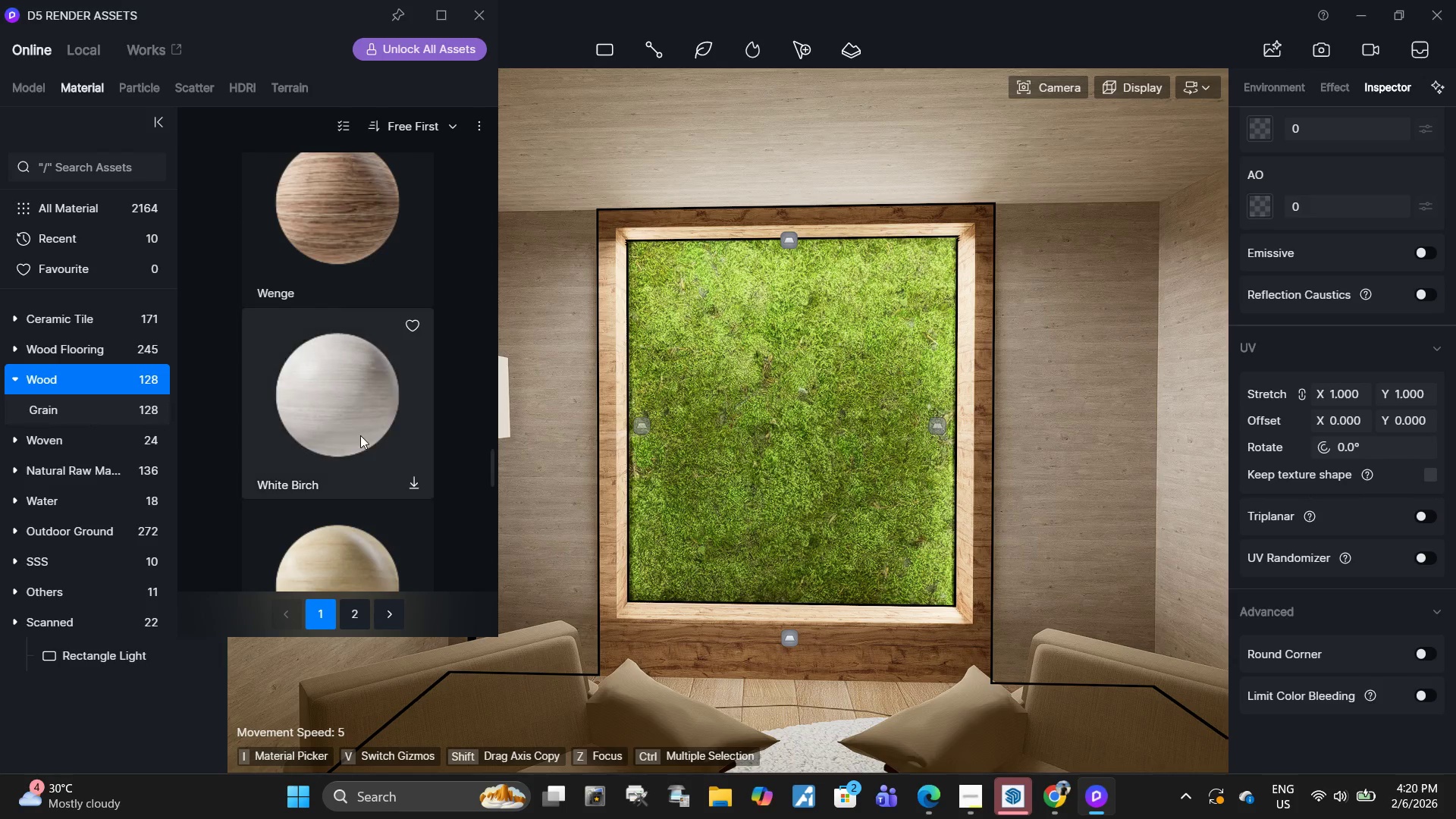 
left_click([360, 435])
 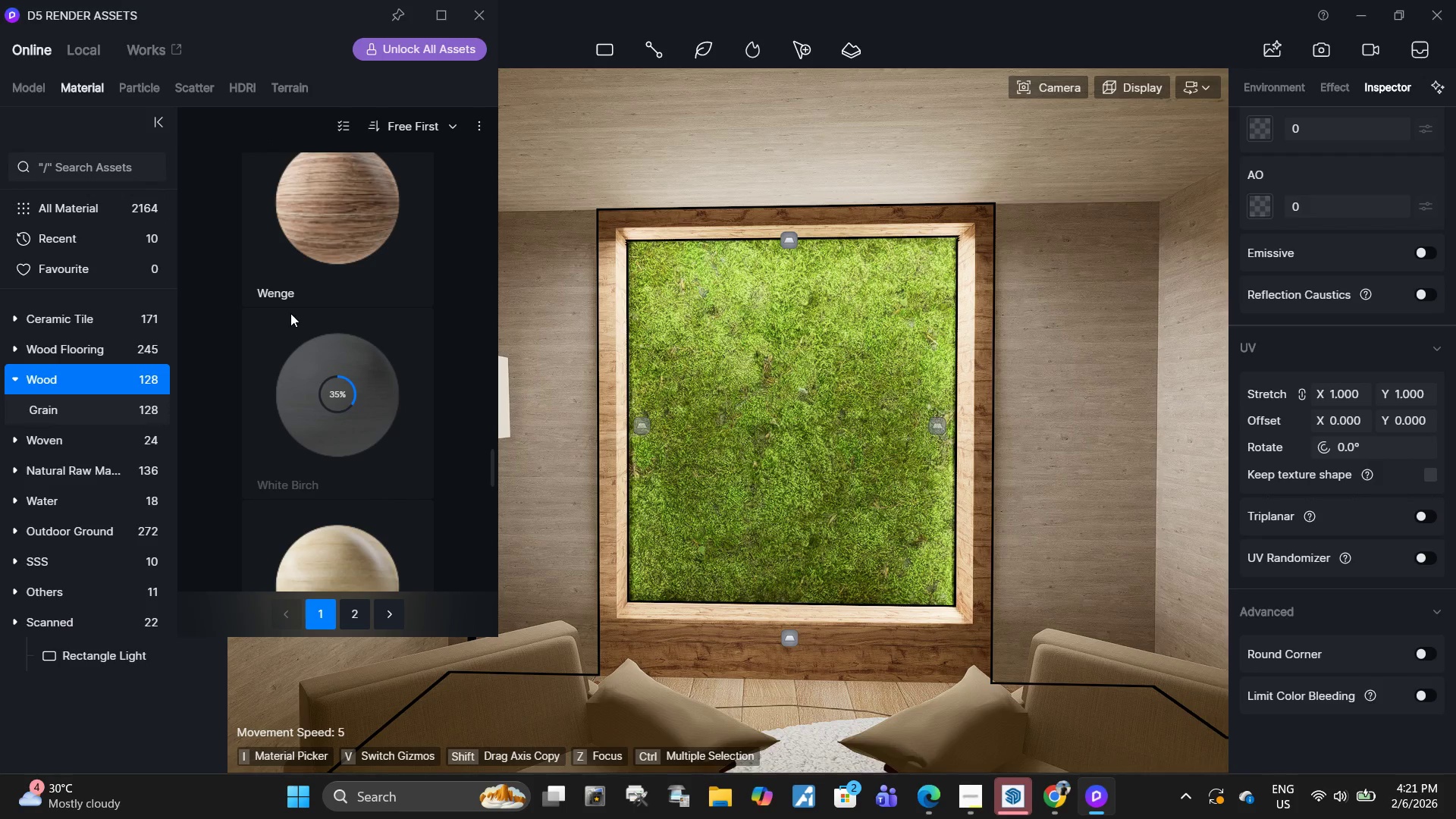 
wait(19.62)
 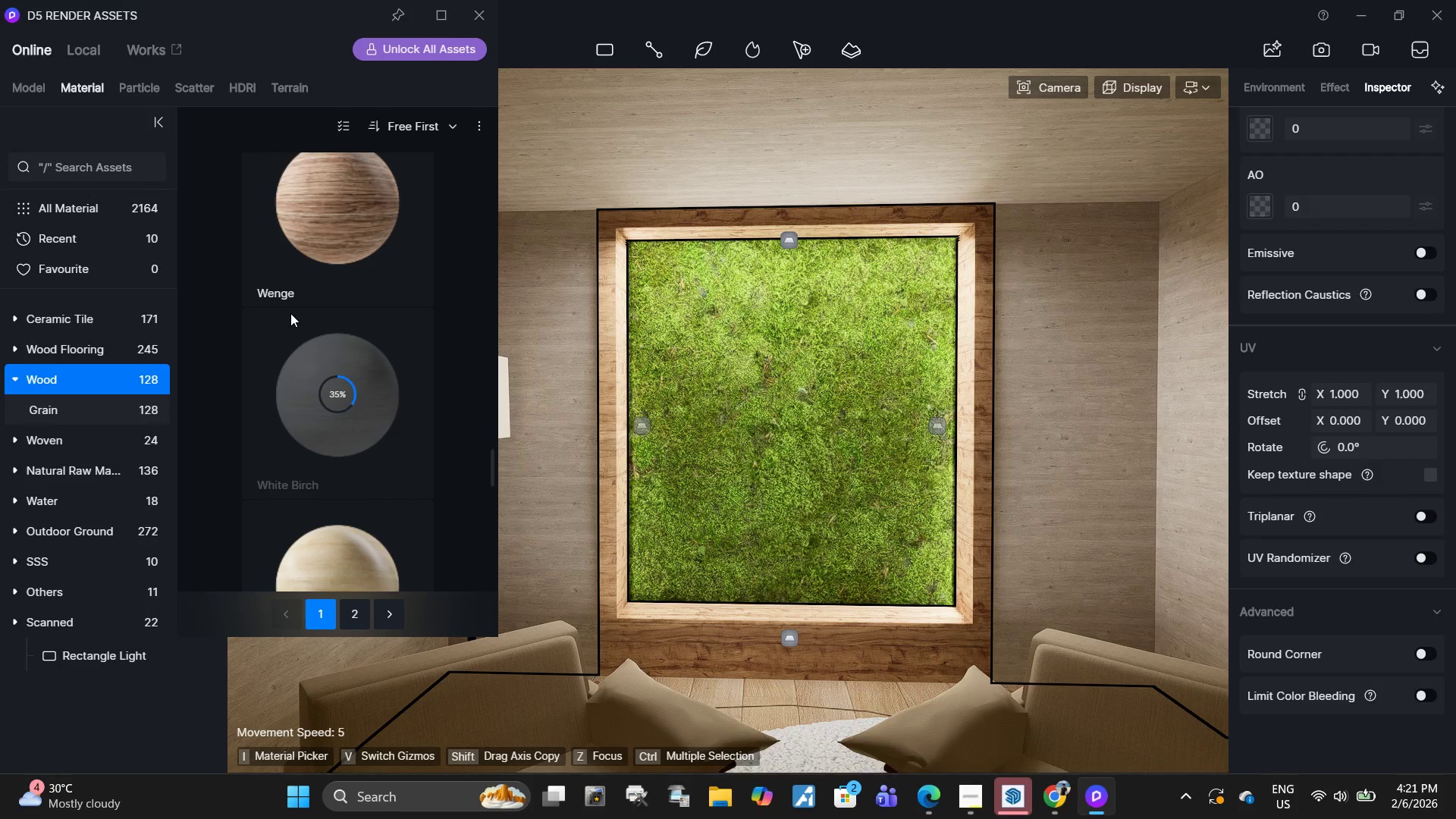 
scroll: coordinate [318, 371], scroll_direction: down, amount: 2.0
 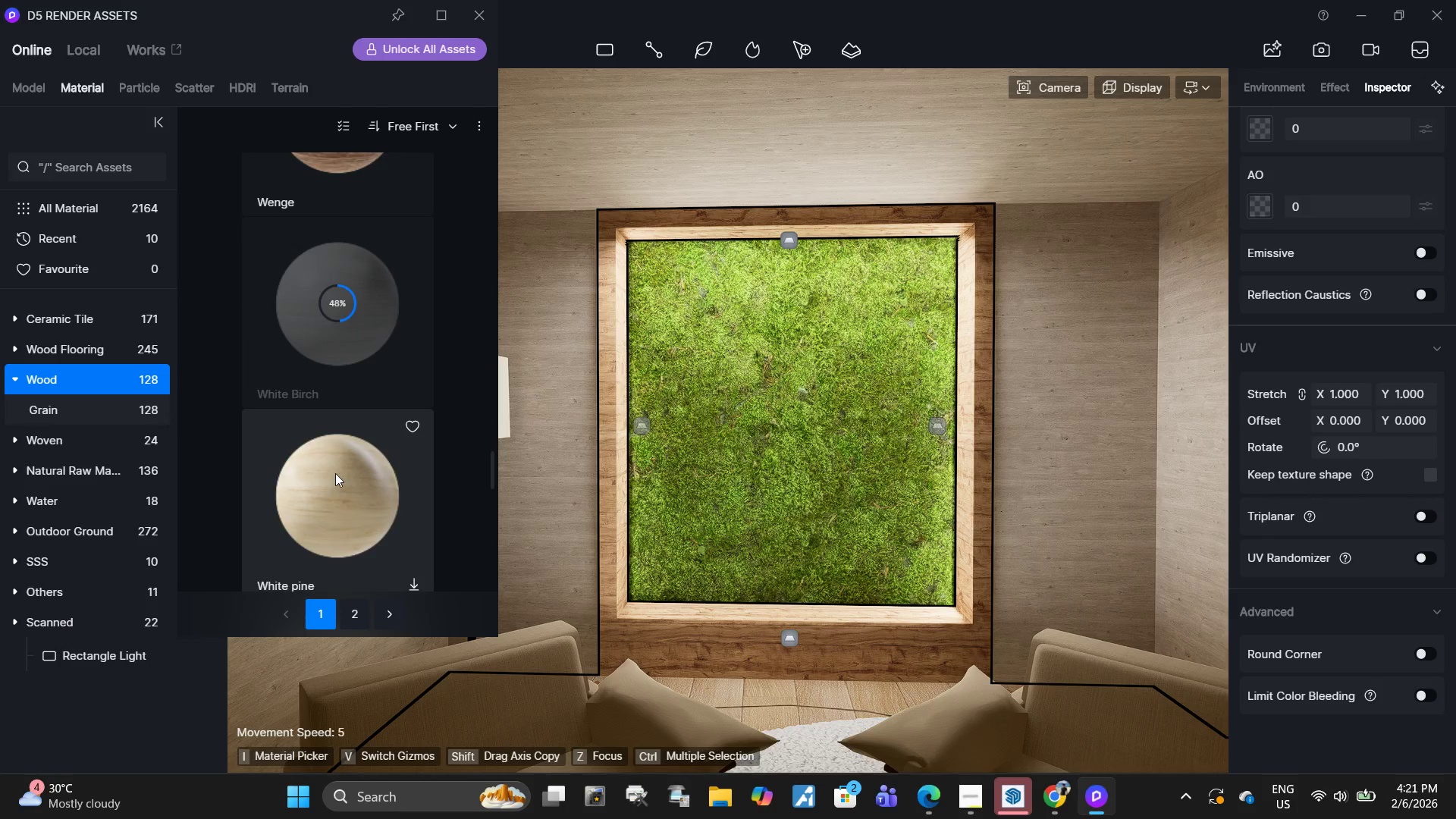 
left_click([337, 414])
 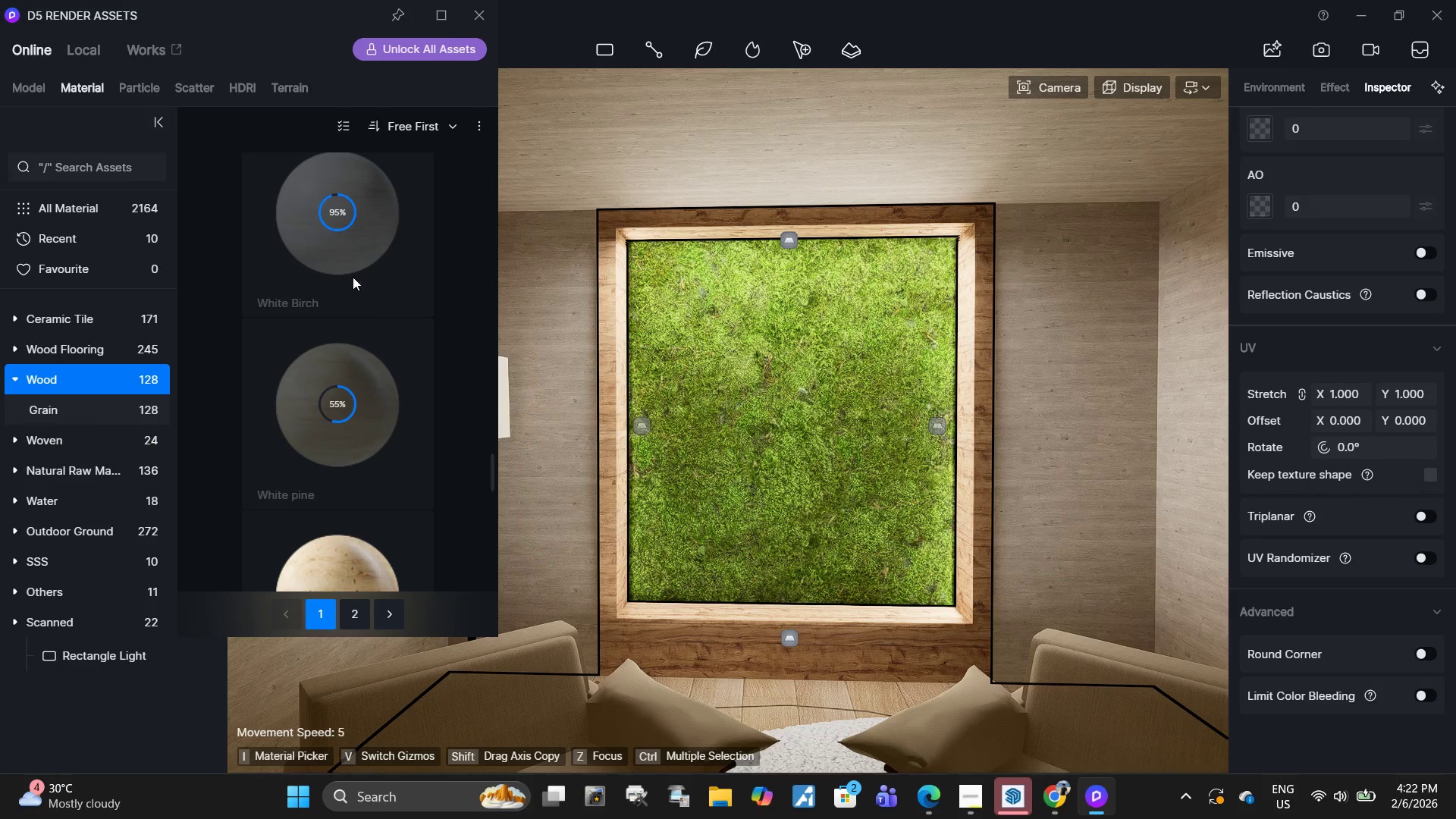 
scroll: coordinate [334, 473], scroll_direction: down, amount: 2.0
 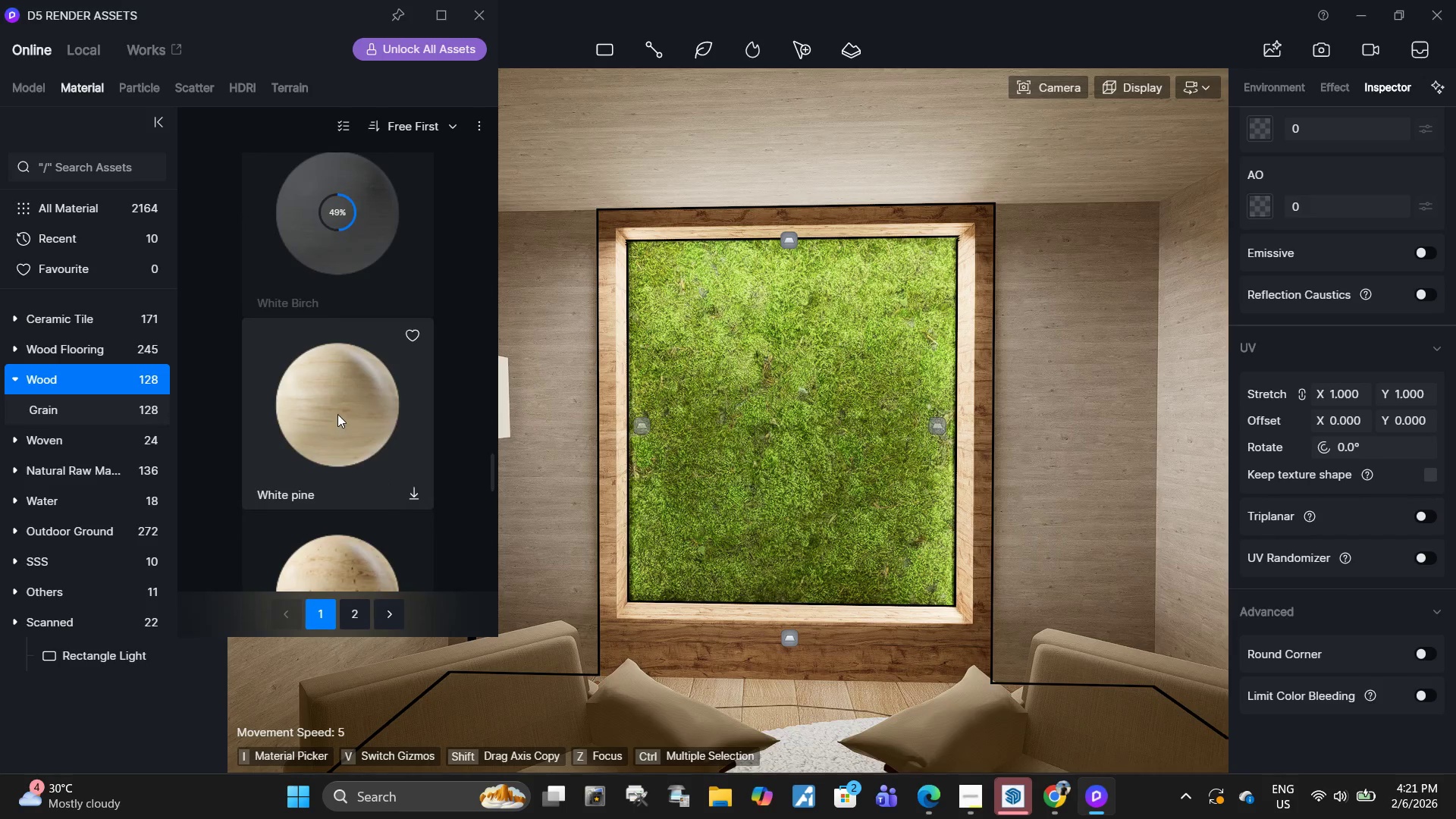 
wait(47.02)
 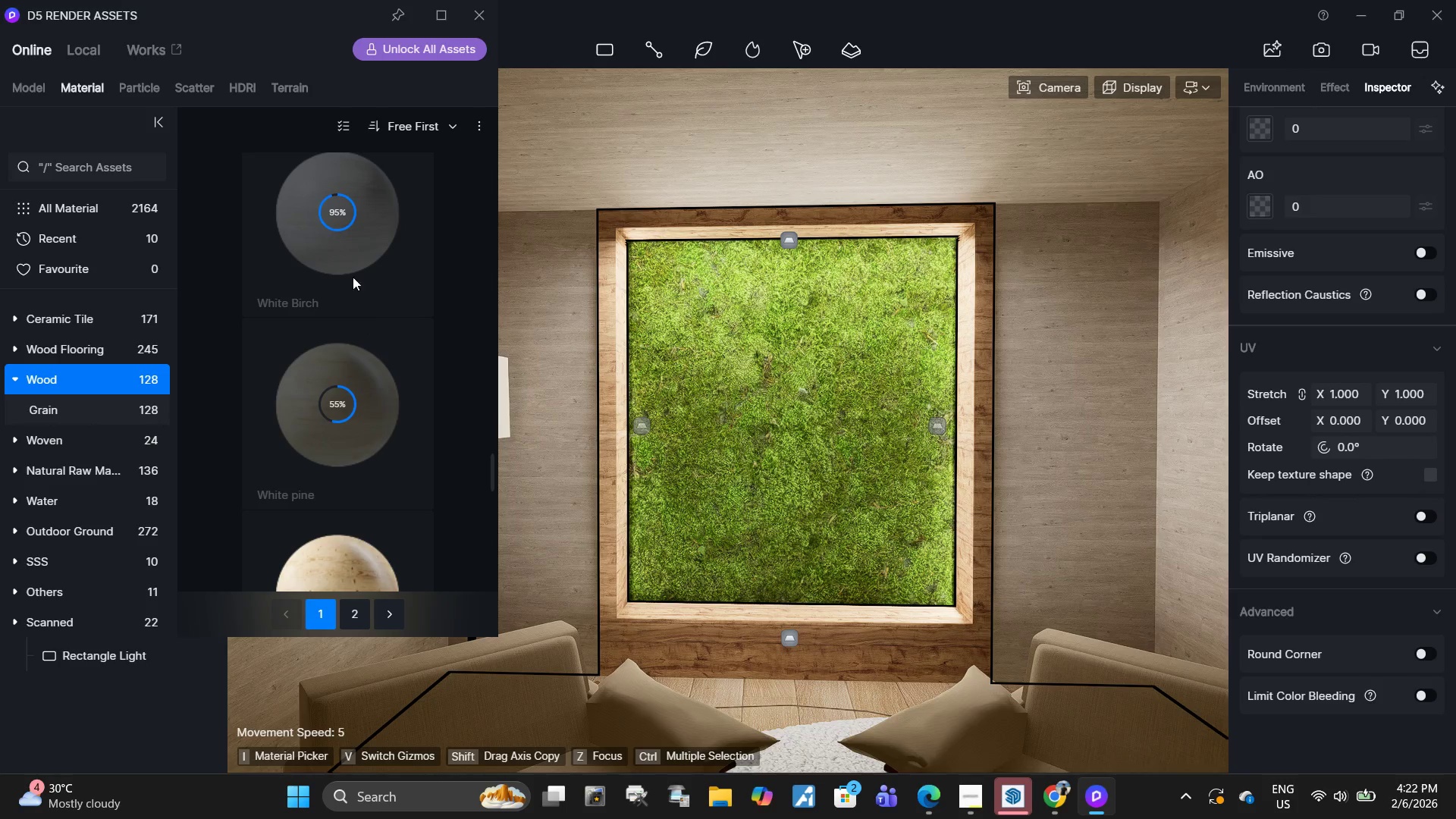 
left_click([341, 243])
 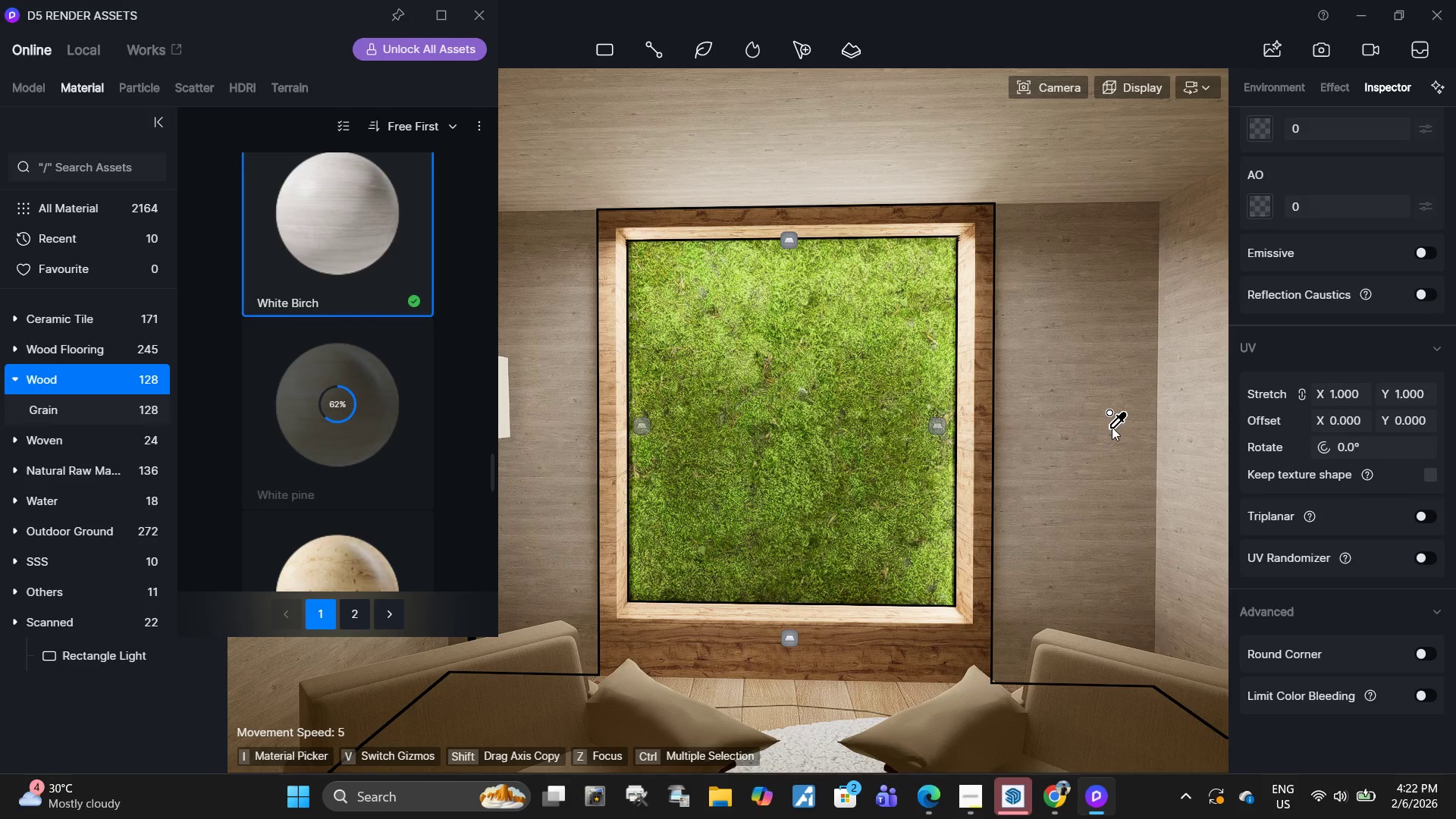 
left_click([1109, 422])
 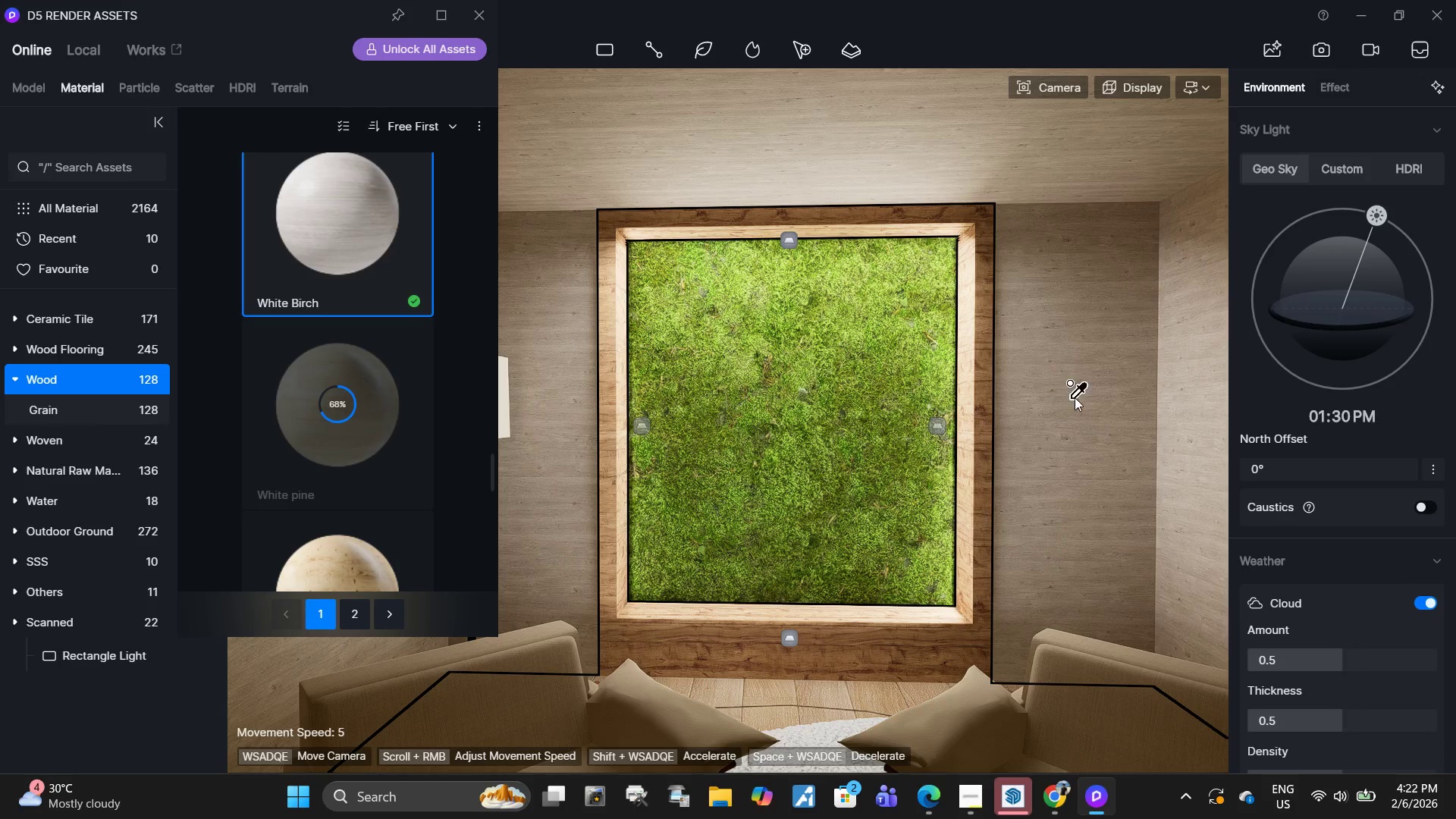 
left_click([333, 256])
 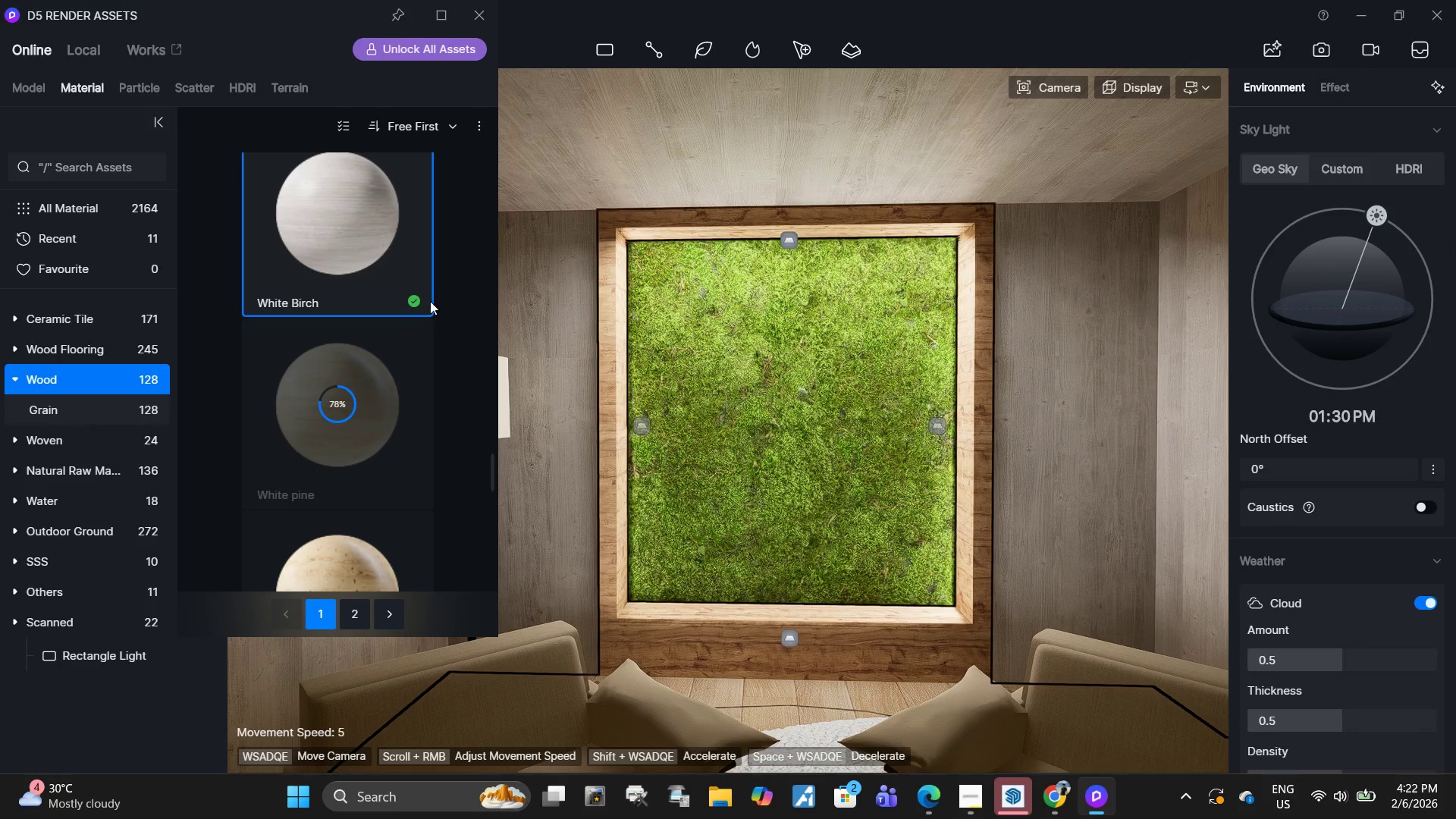 
wait(6.17)
 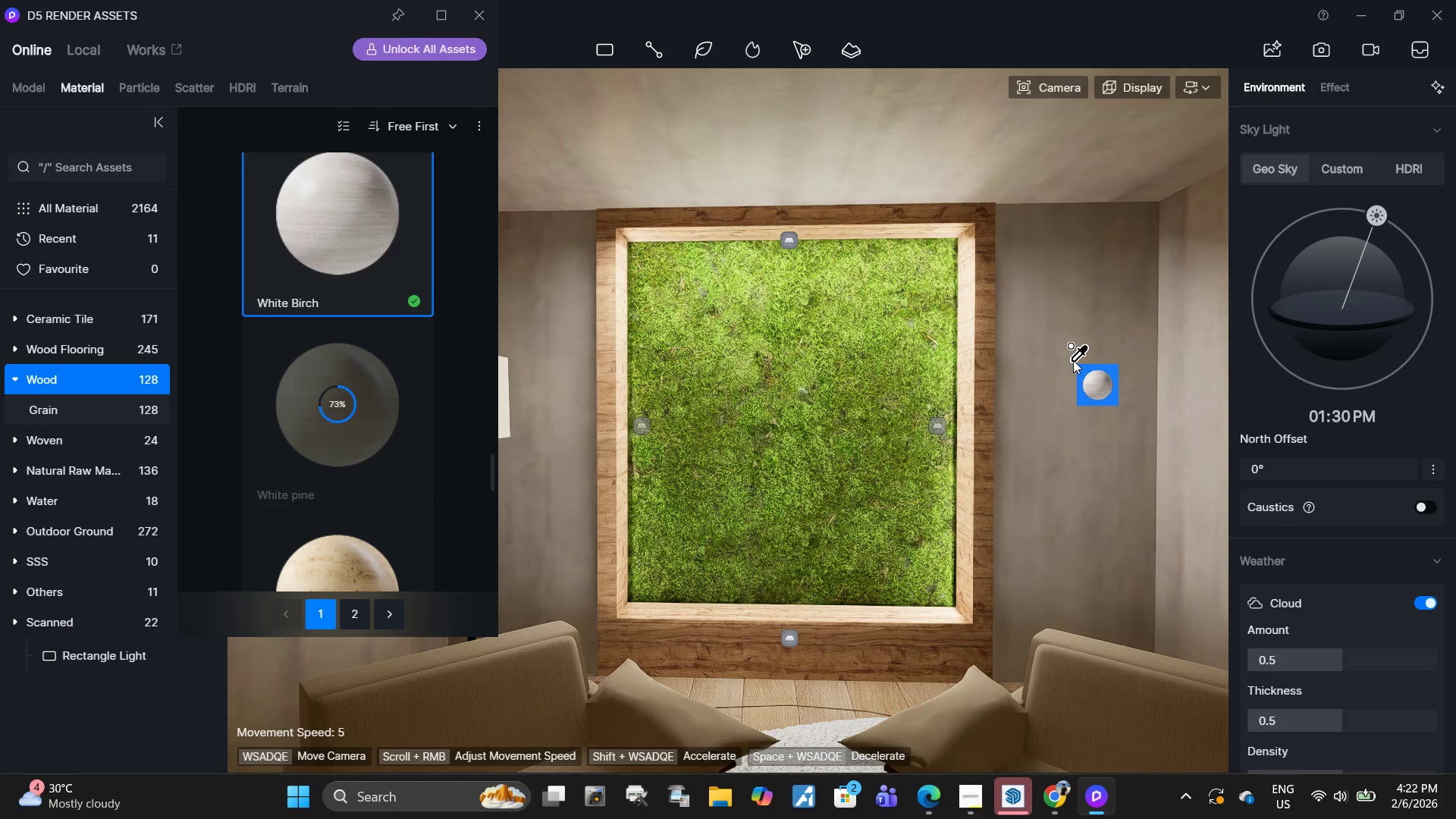 
scroll: coordinate [1360, 632], scroll_direction: down, amount: 2.0
 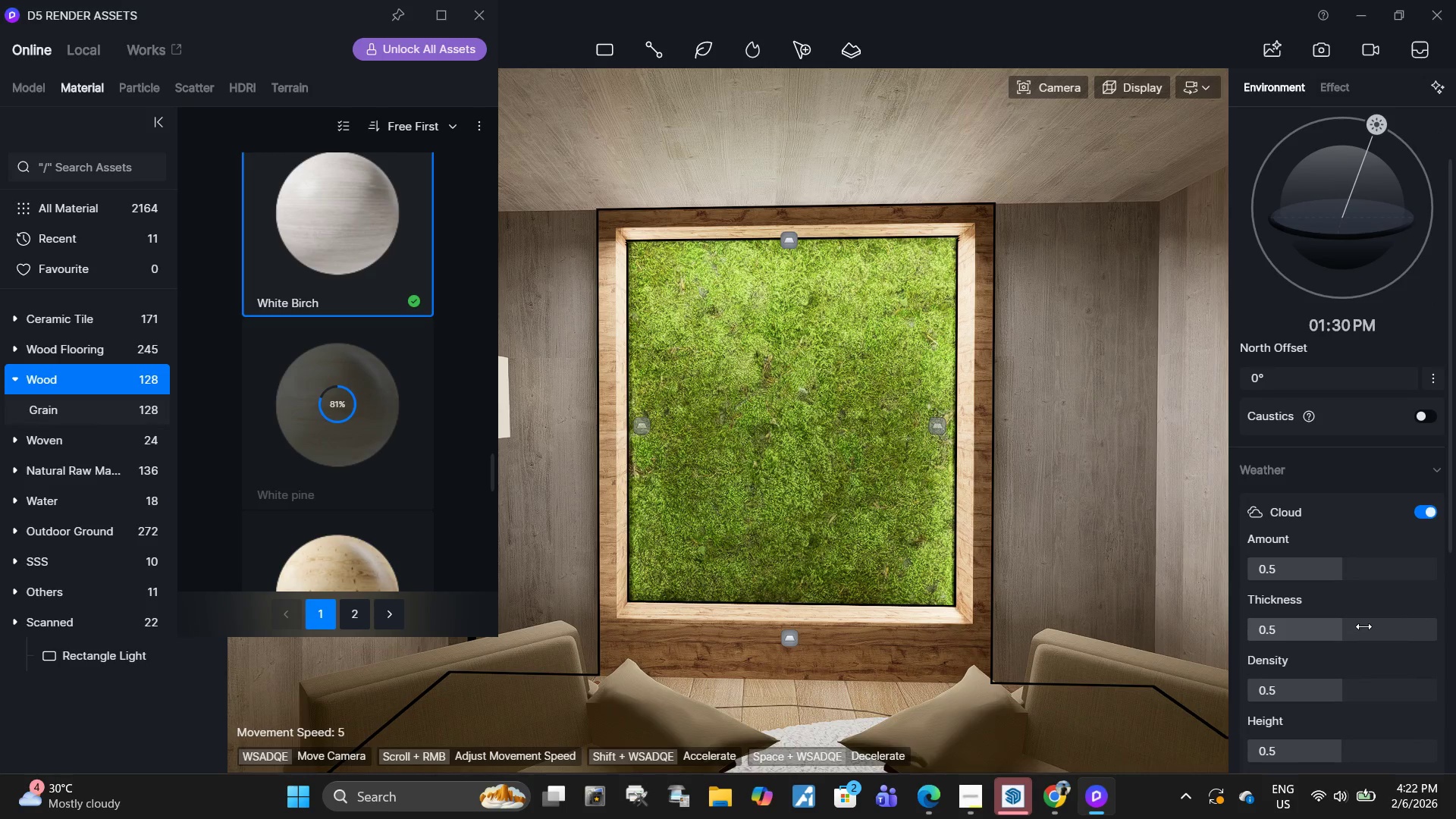 
scroll: coordinate [1363, 626], scroll_direction: up, amount: 5.0
 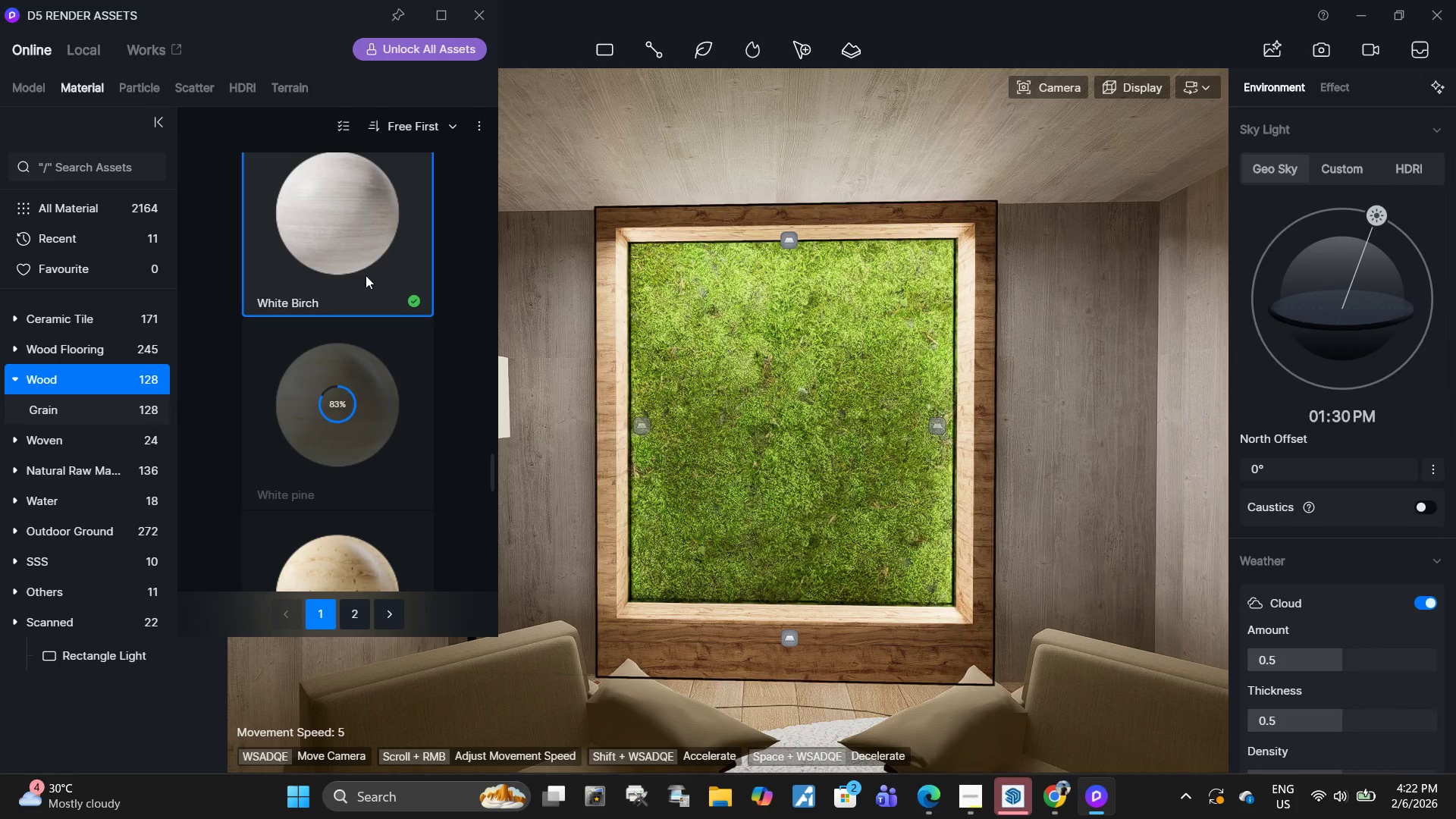 
left_click([366, 275])
 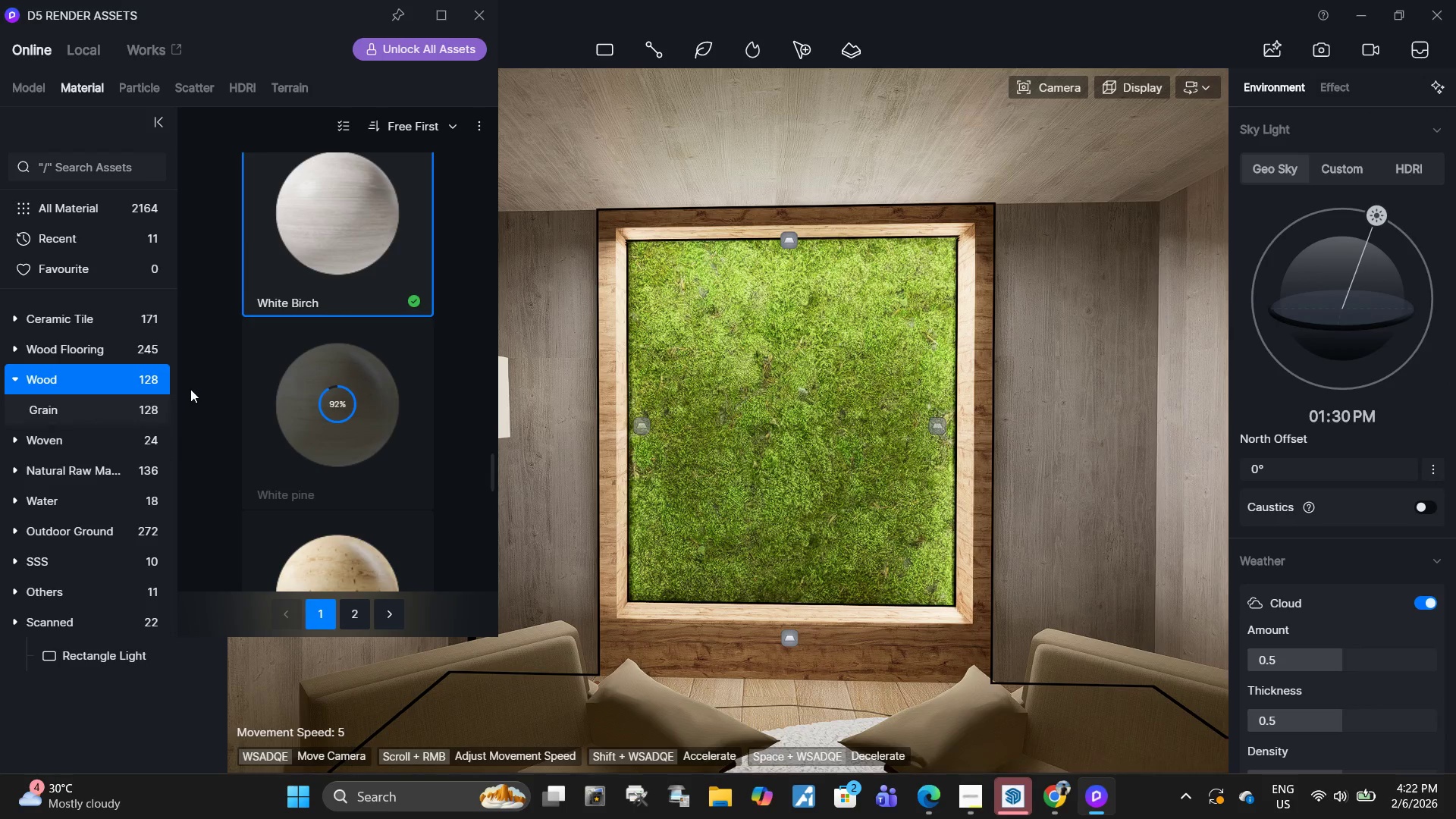 
wait(9.66)
 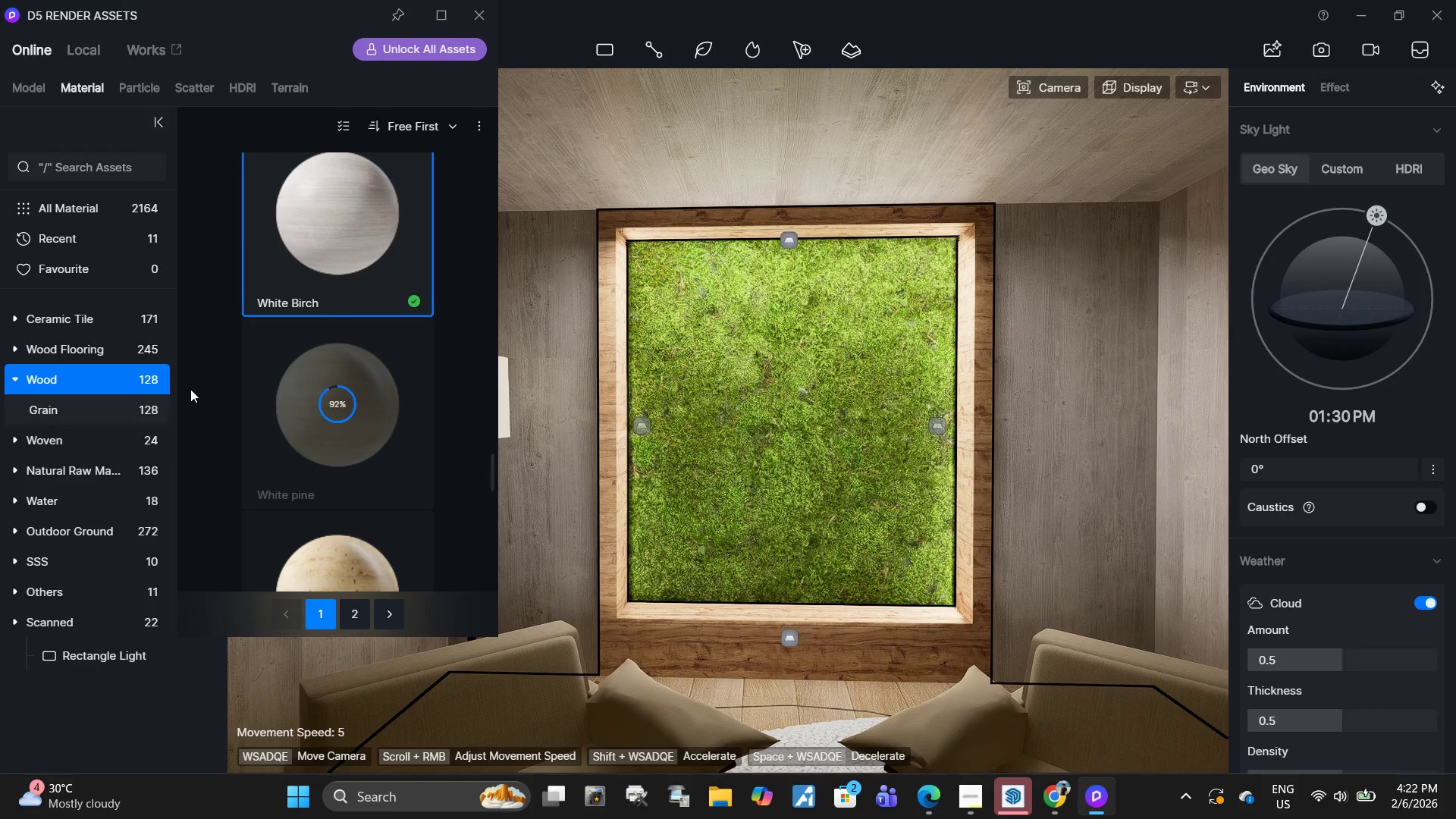 
left_click([347, 416])
 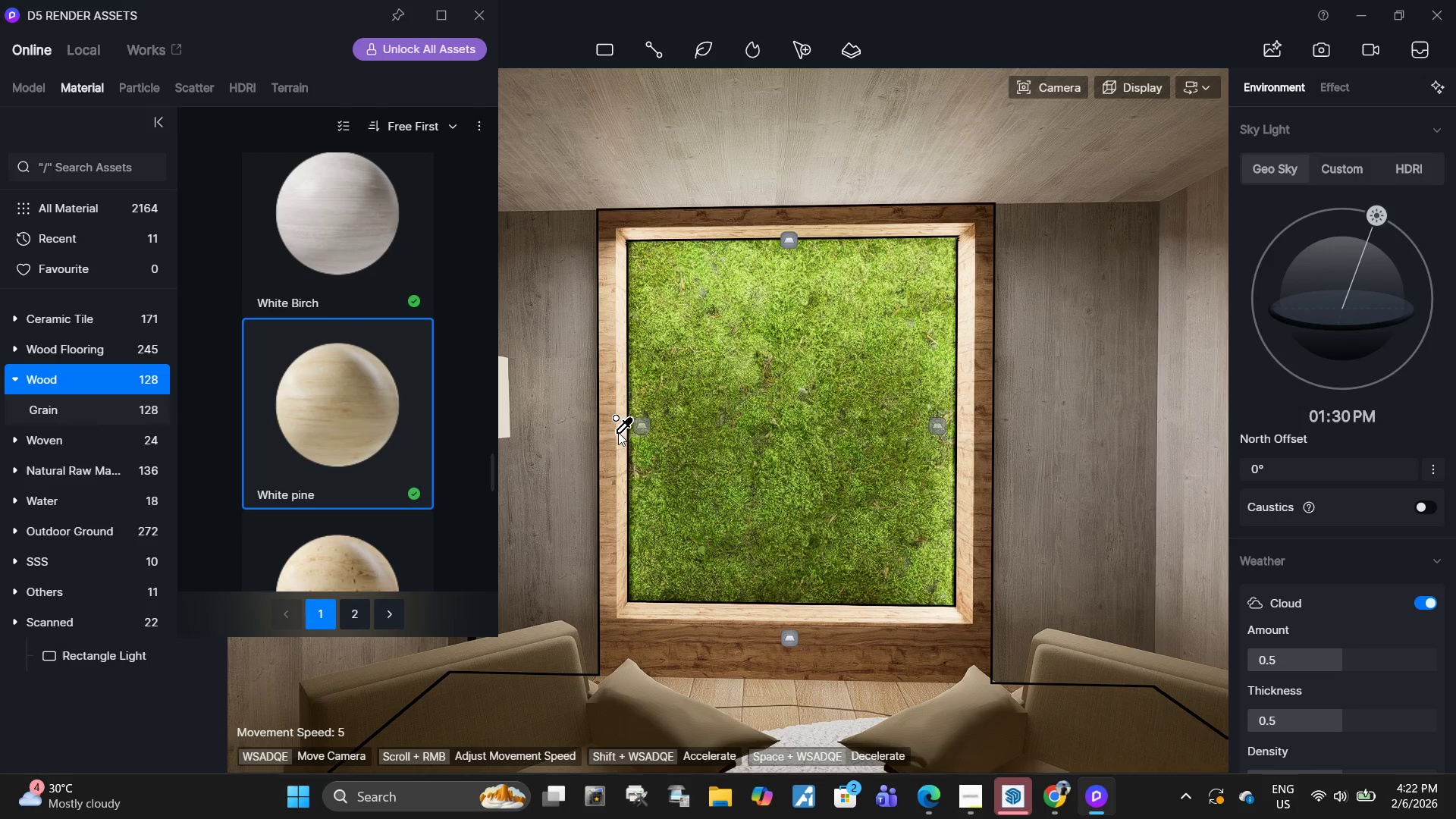 
left_click([618, 433])
 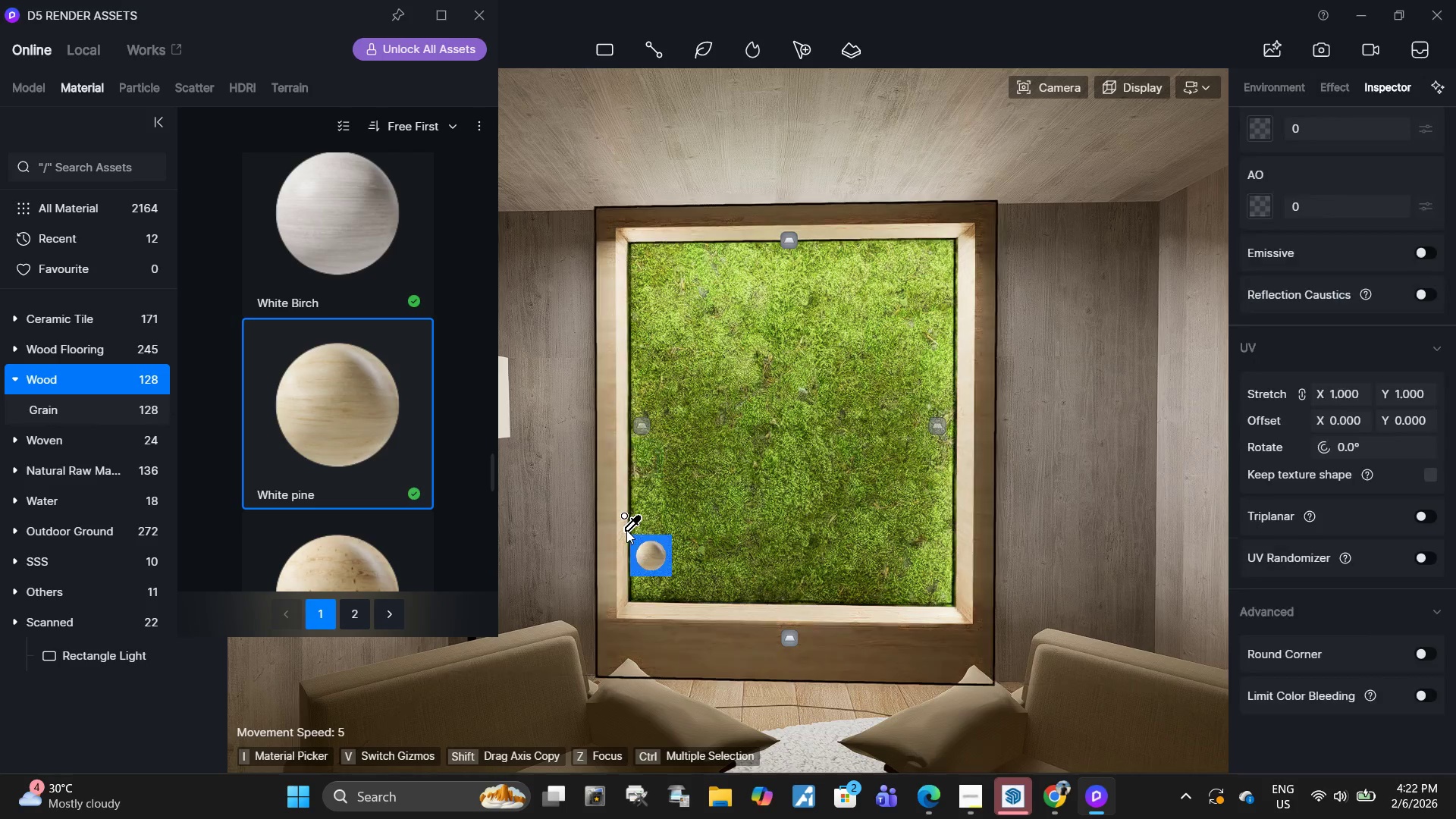 
wait(5.37)
 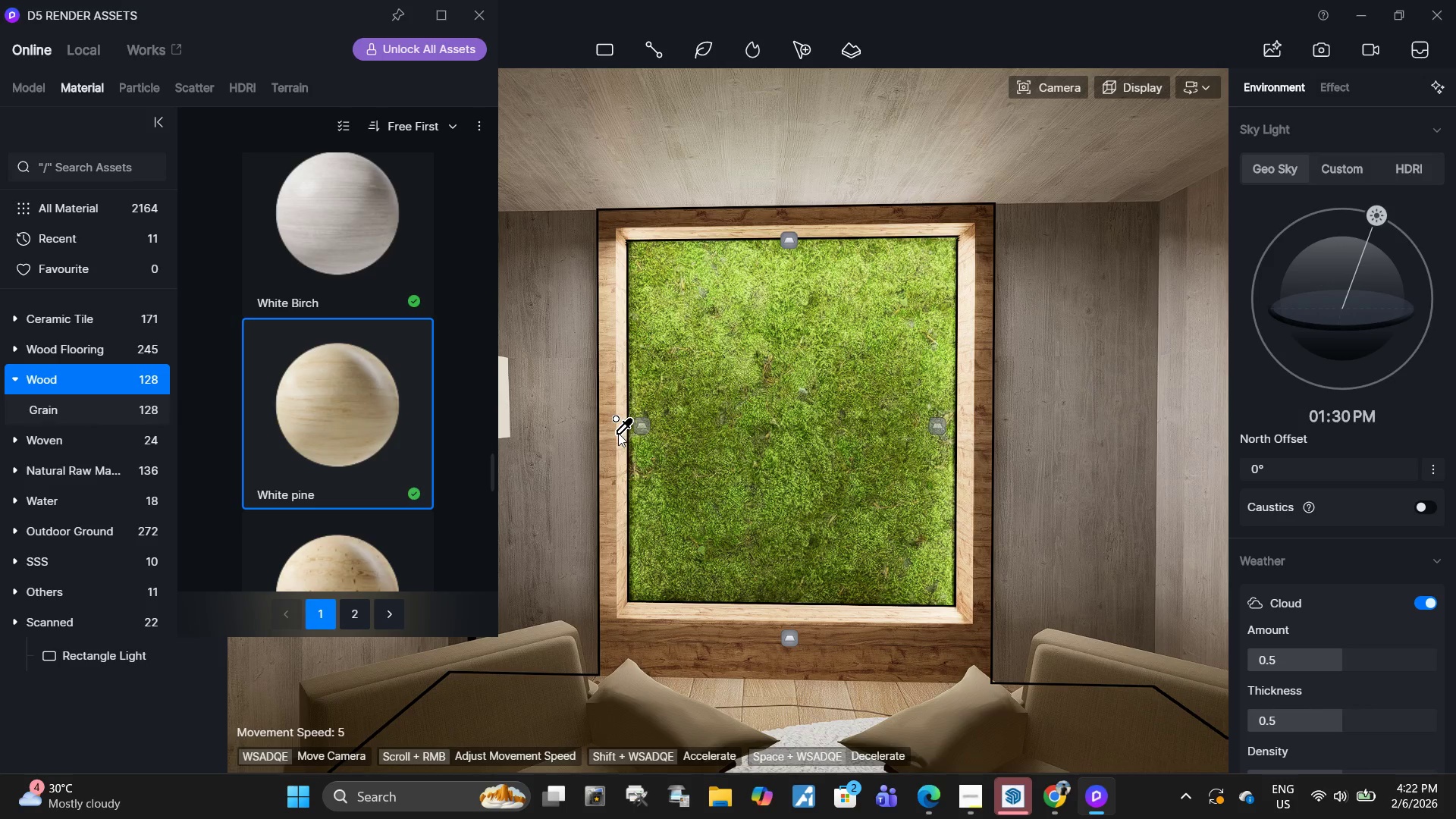 
mouse_move([1146, 431])
 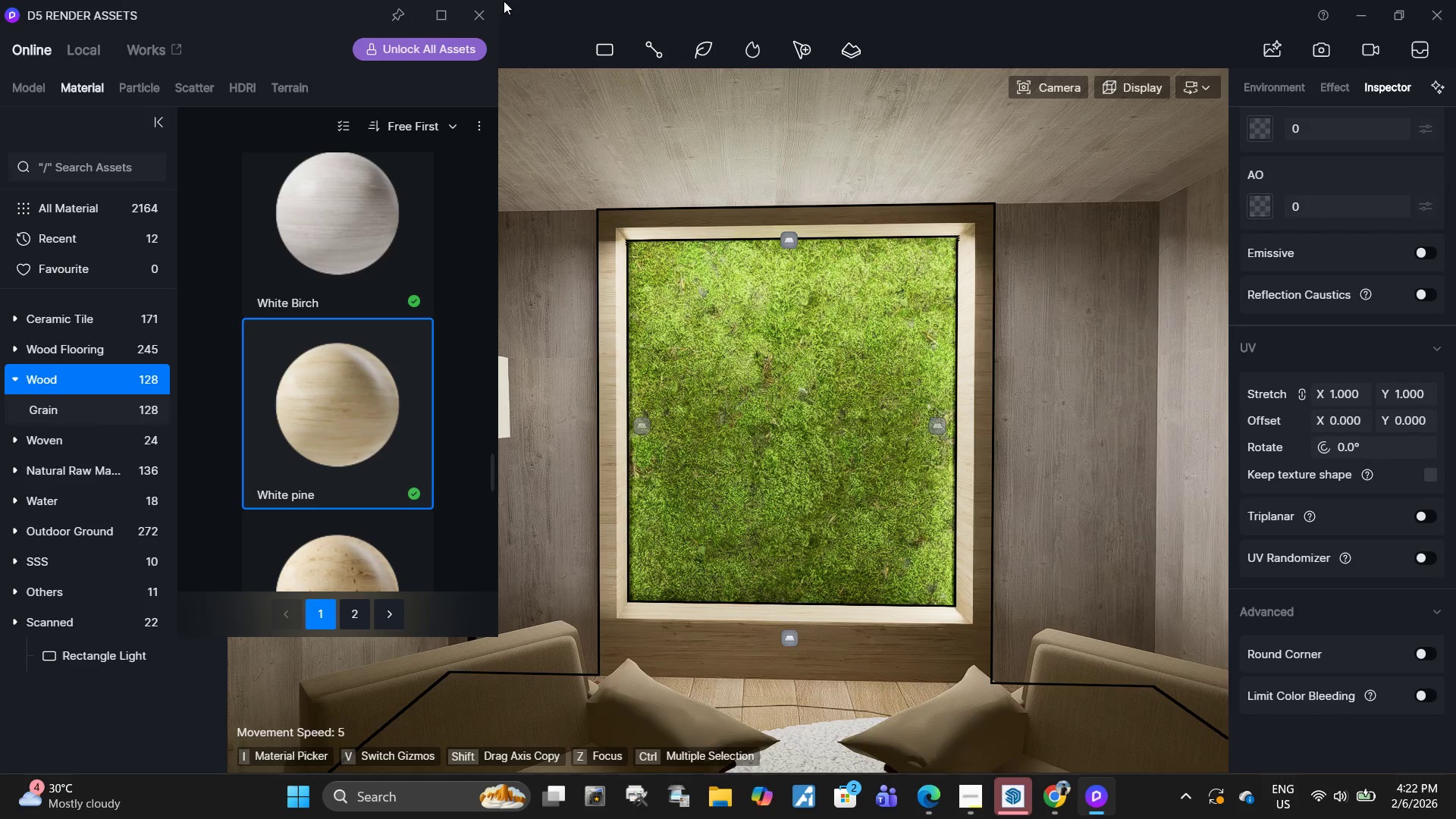 
left_click([487, 9])
 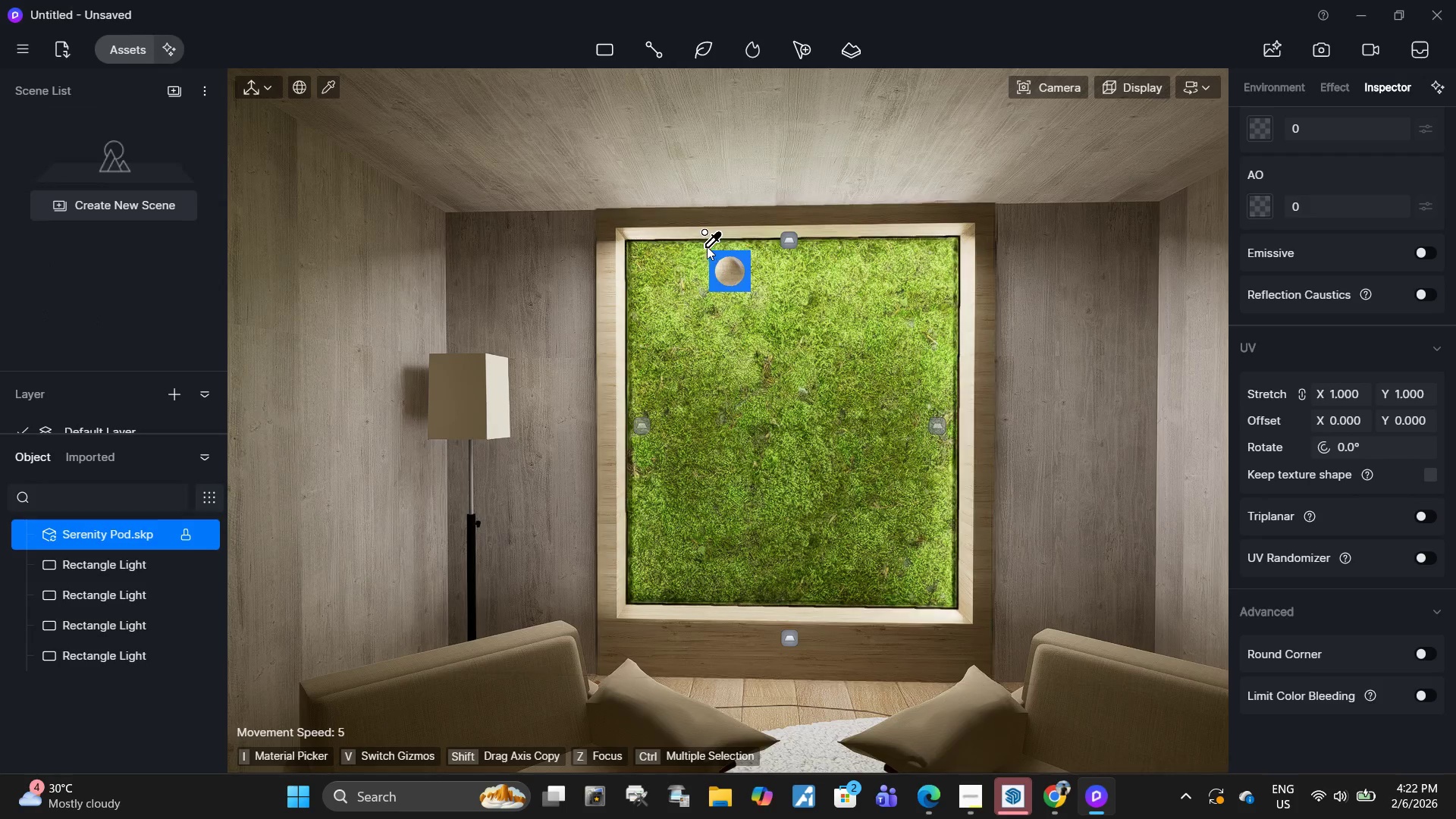 
key(Alt+Tab)
 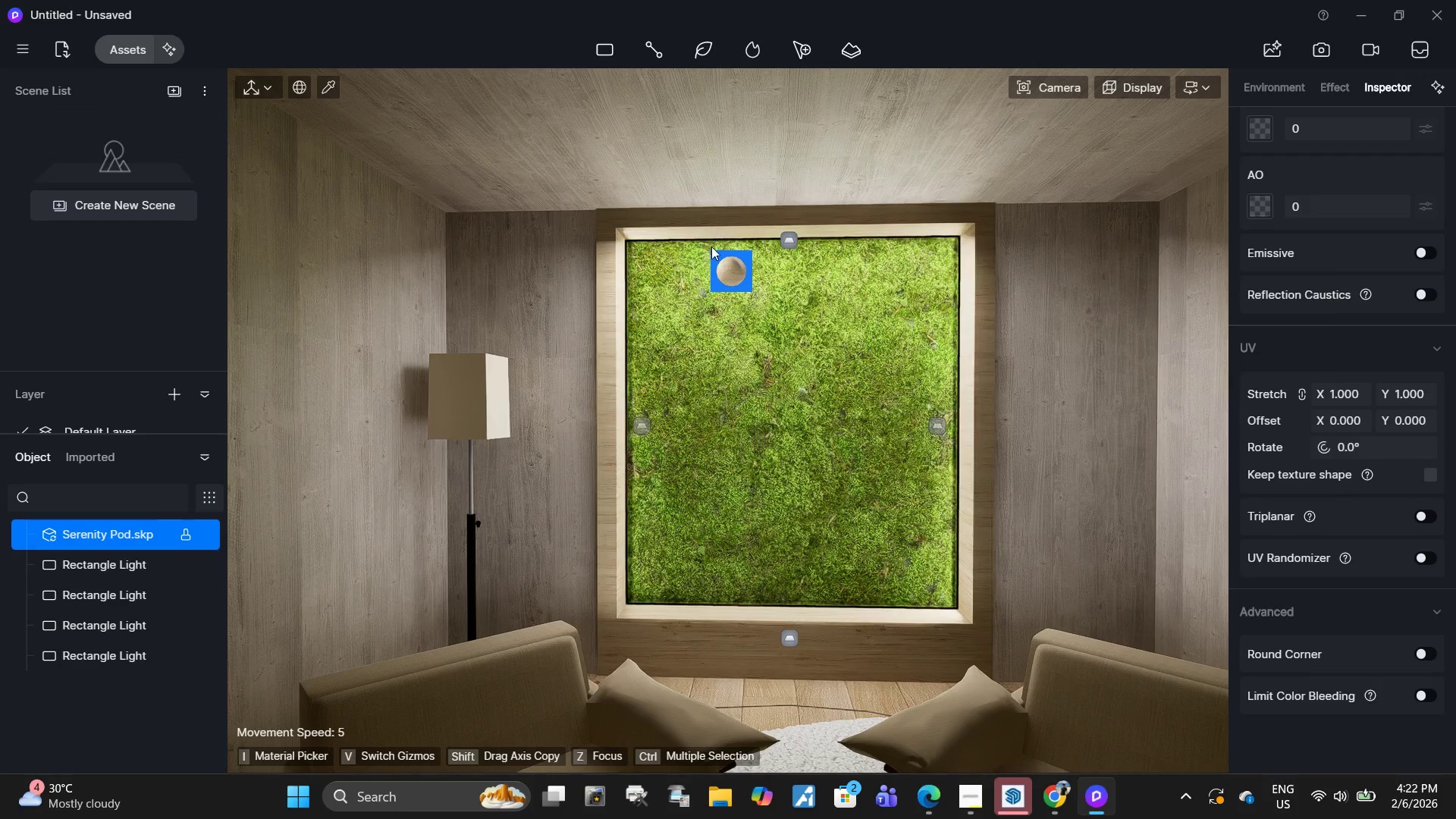 
key(Alt+Tab)
 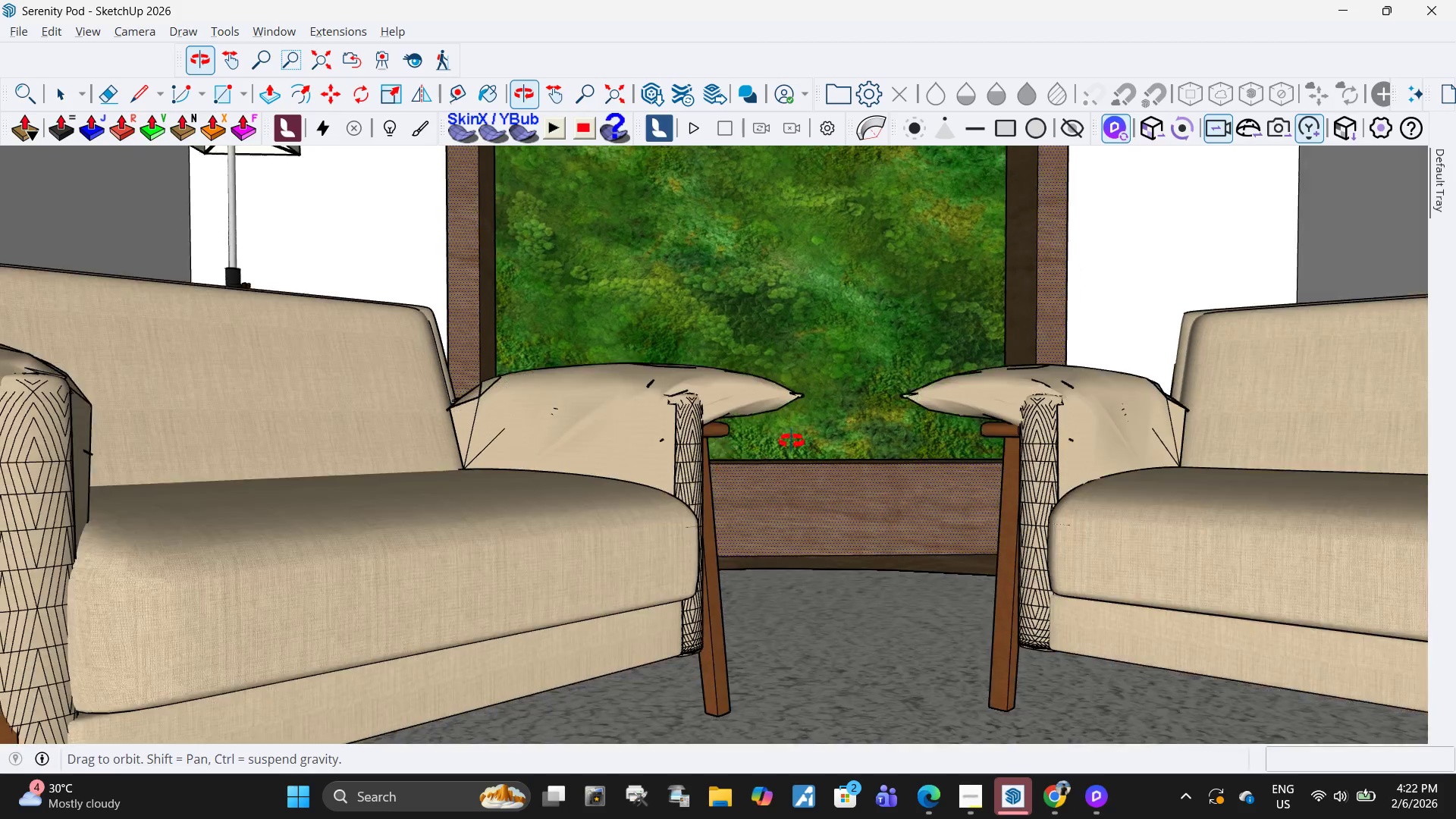 
key(H)
 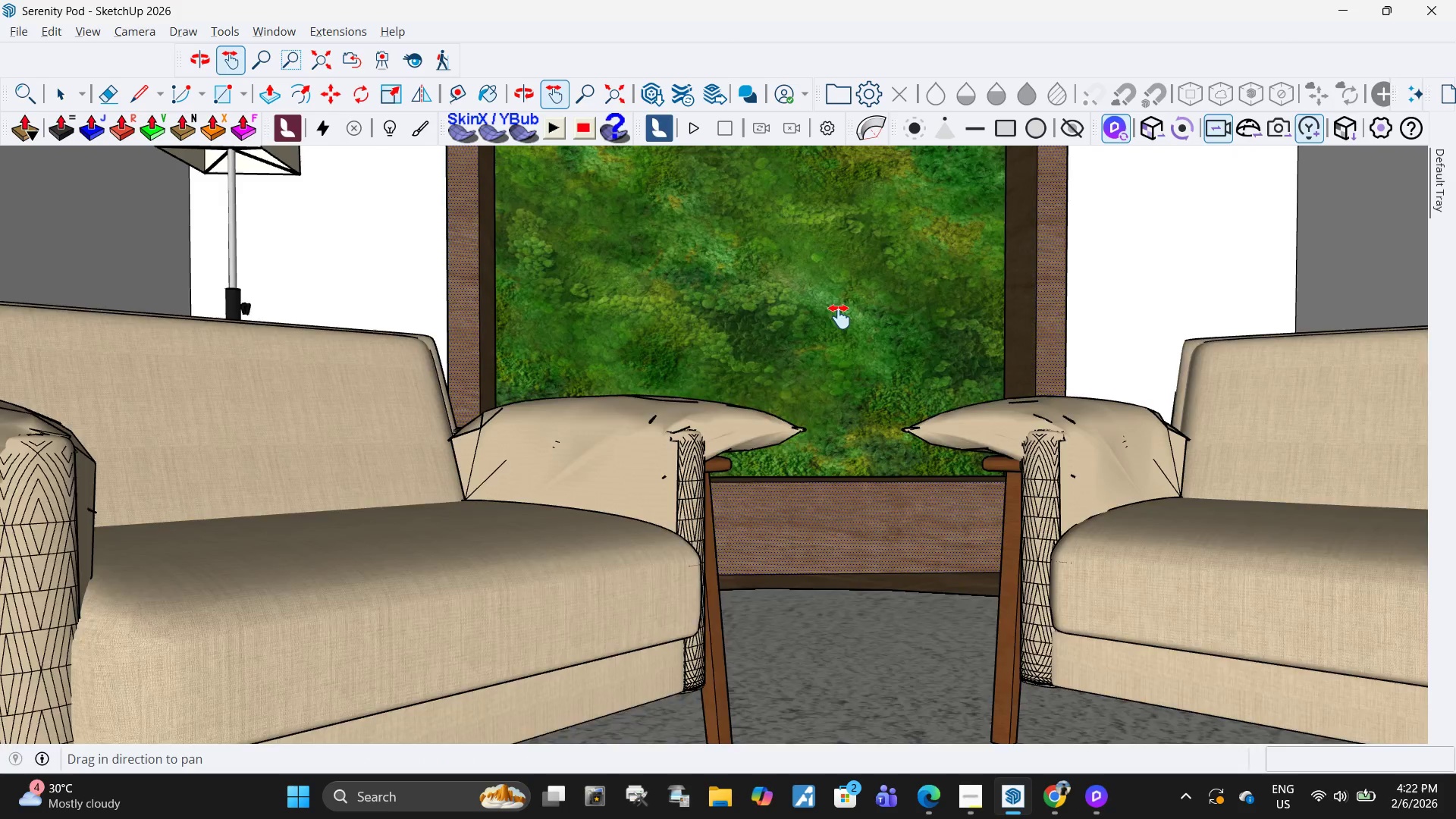 
left_click_drag(start_coordinate=[839, 296], to_coordinate=[823, 601])
 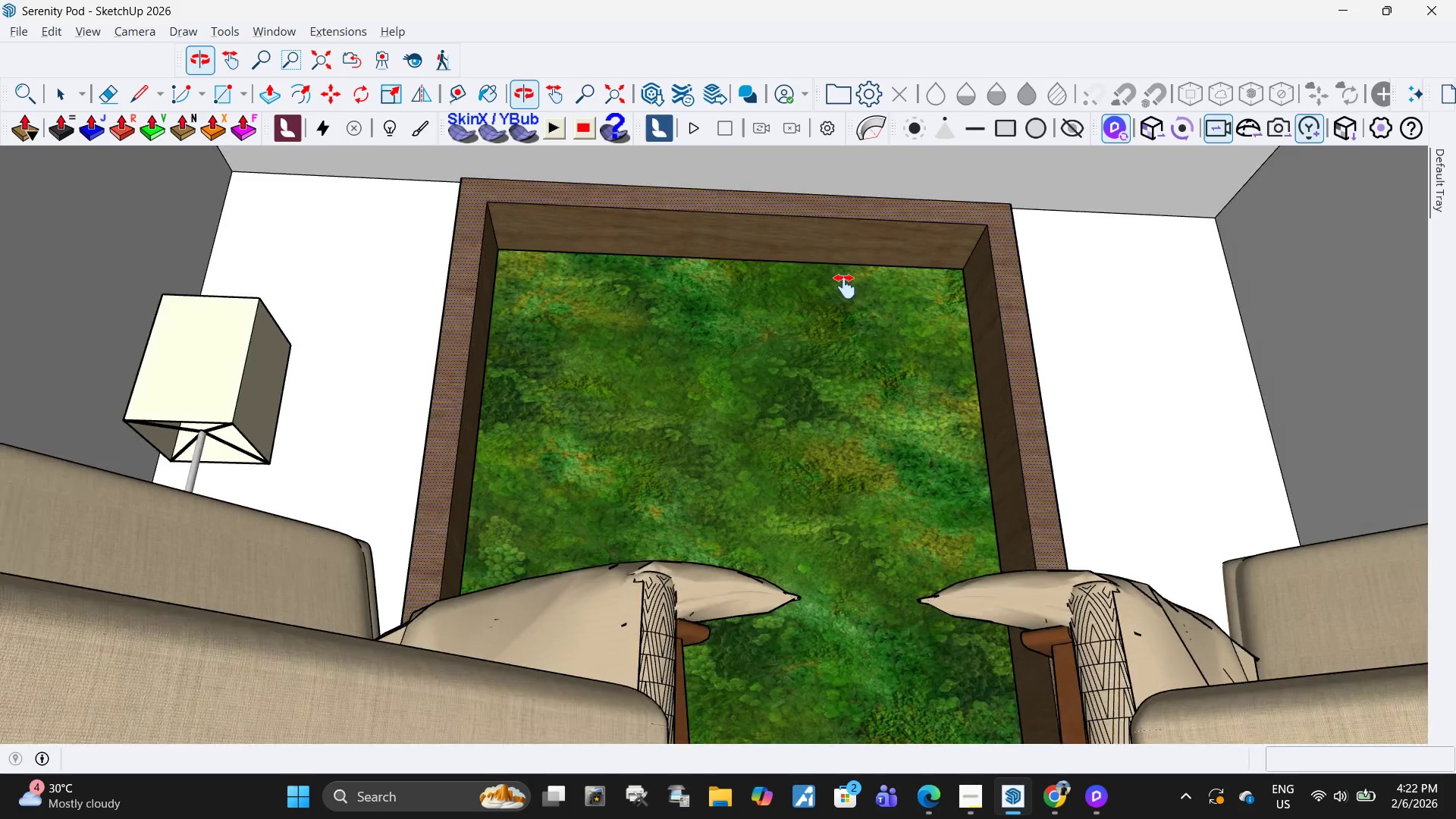 
left_click_drag(start_coordinate=[846, 283], to_coordinate=[812, 449])
 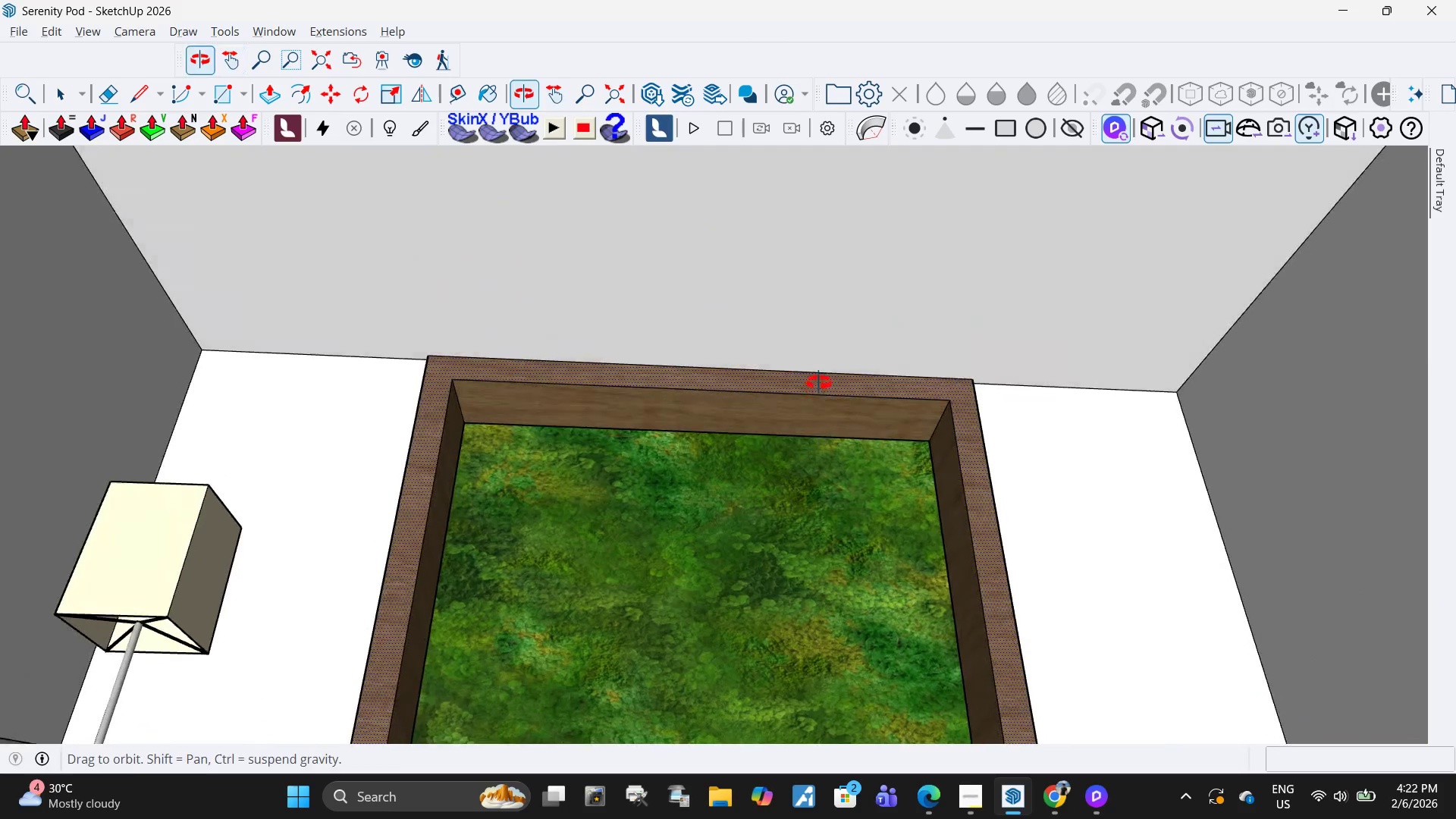 
key(Space)
 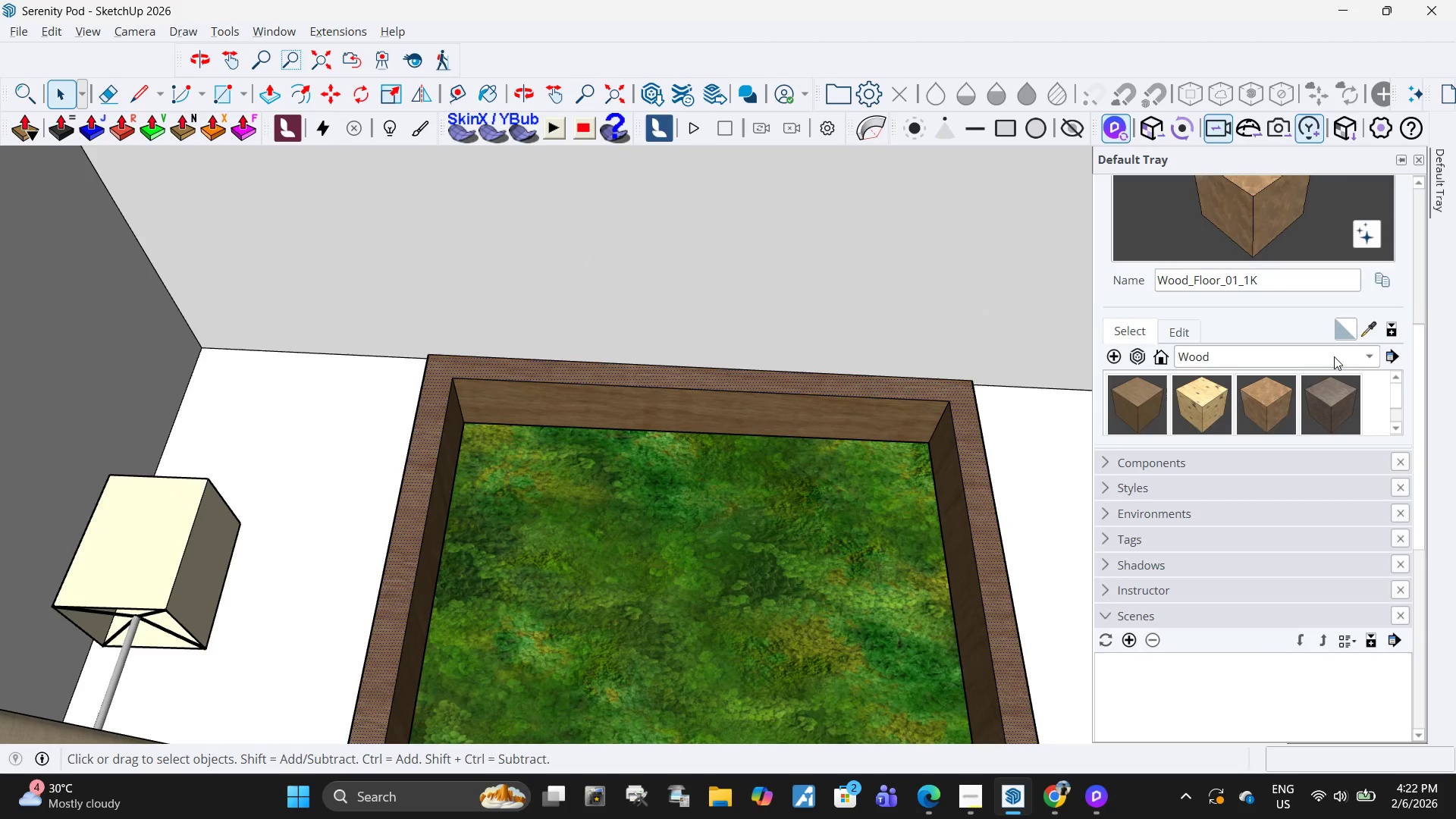 
left_click([1301, 348])
 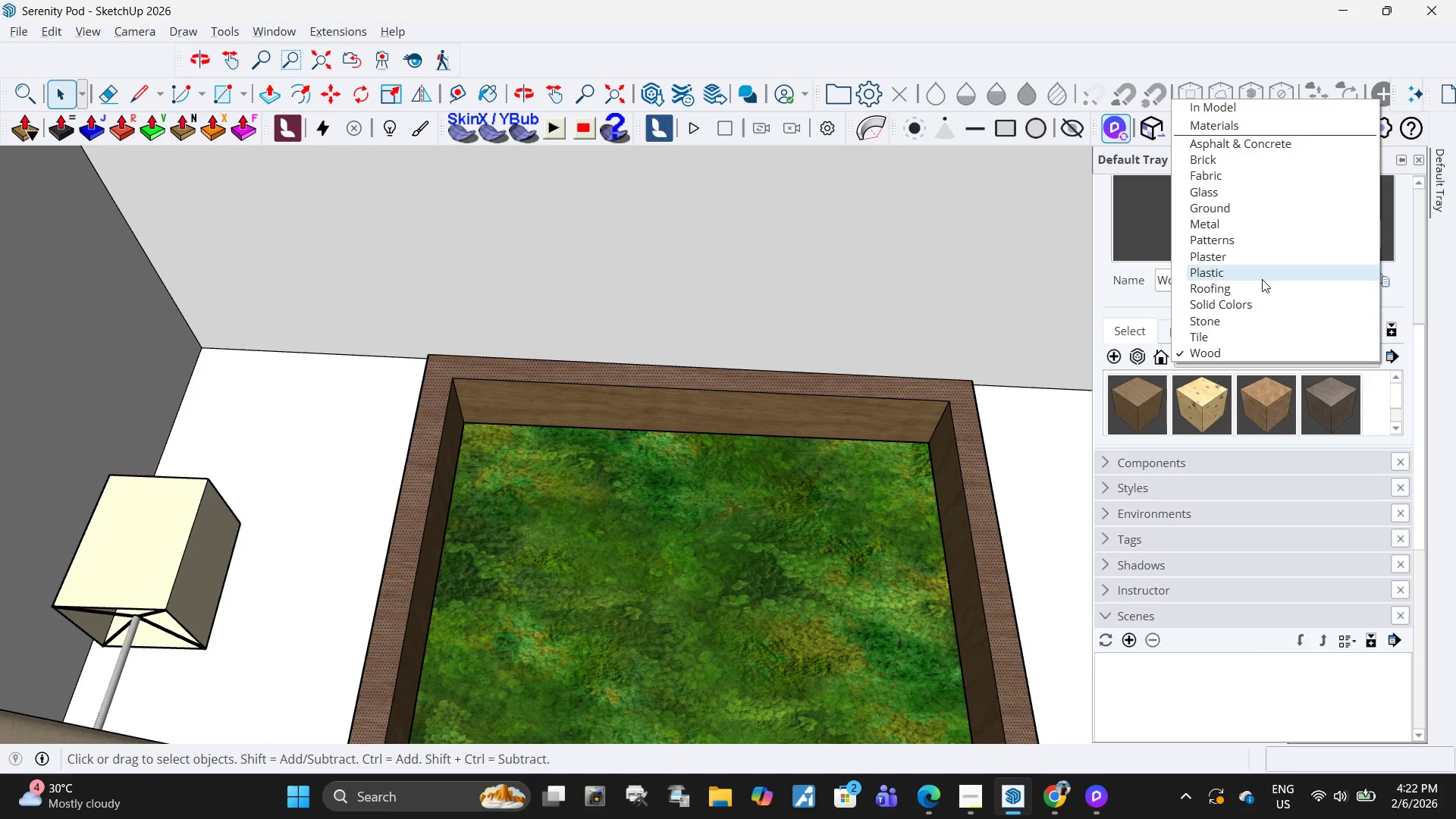 
scroll: coordinate [1262, 279], scroll_direction: down, amount: 1.0
 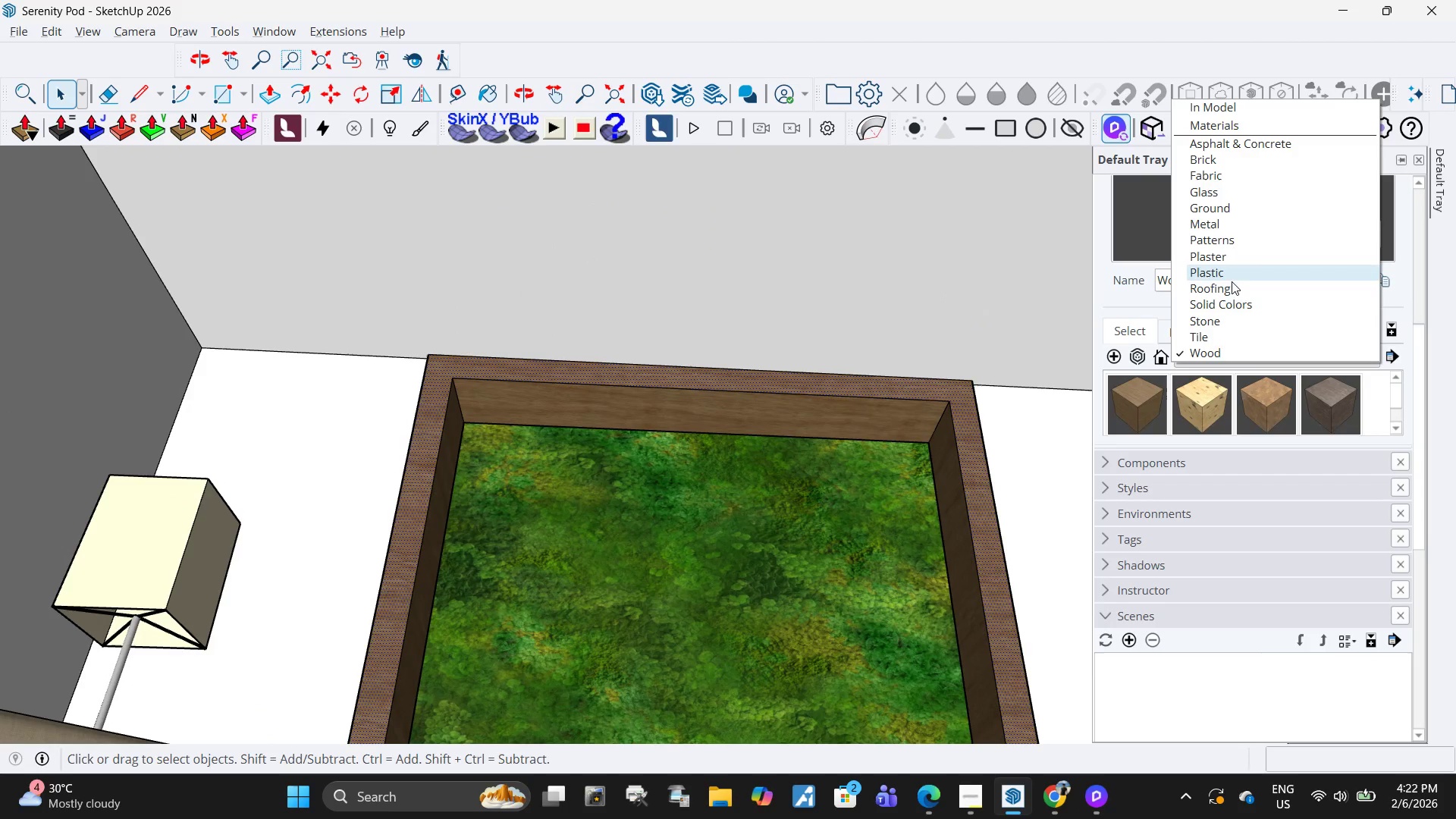 
scroll: coordinate [1231, 287], scroll_direction: up, amount: 3.0
 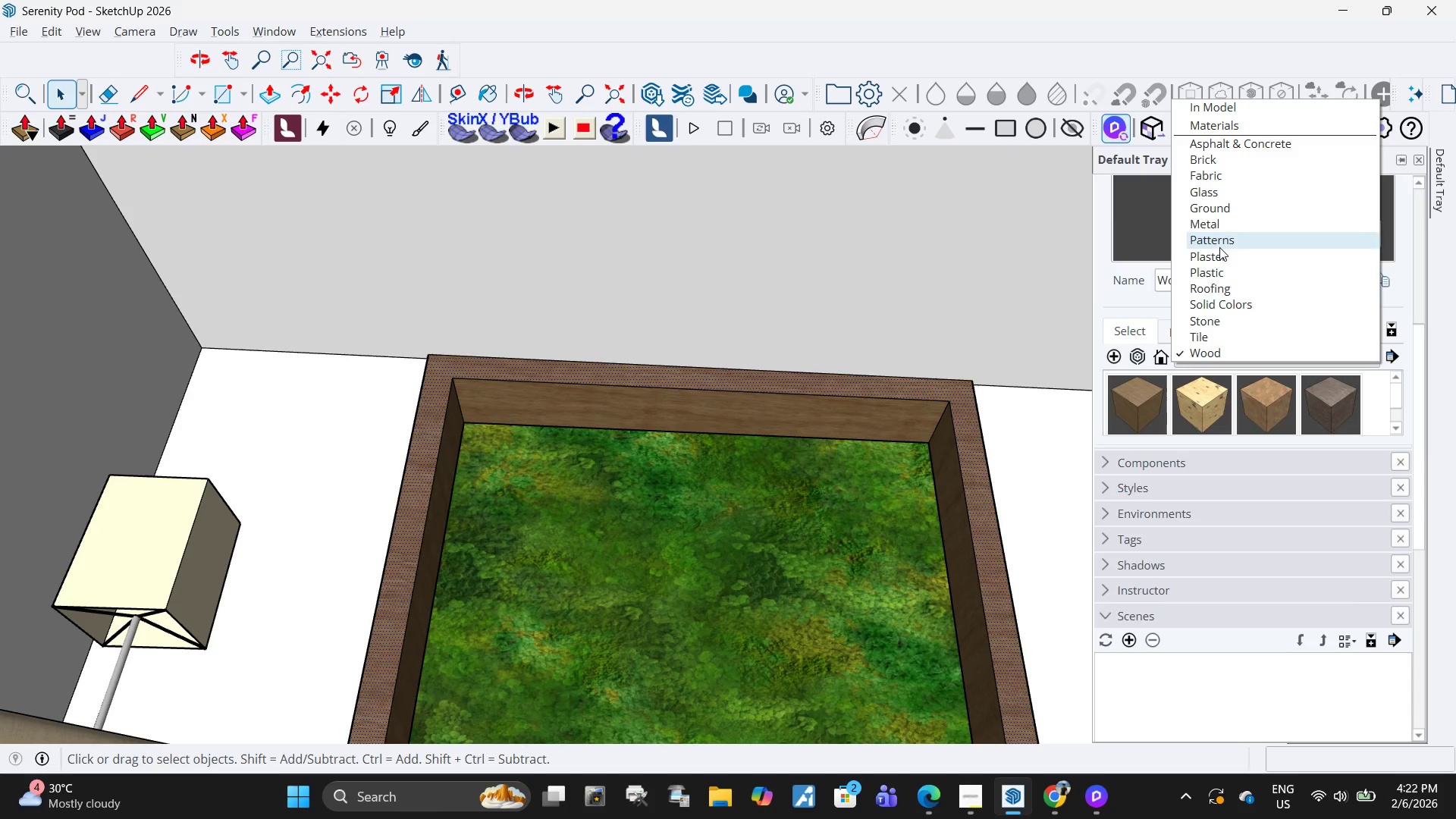 
scroll: coordinate [1219, 251], scroll_direction: down, amount: 3.0
 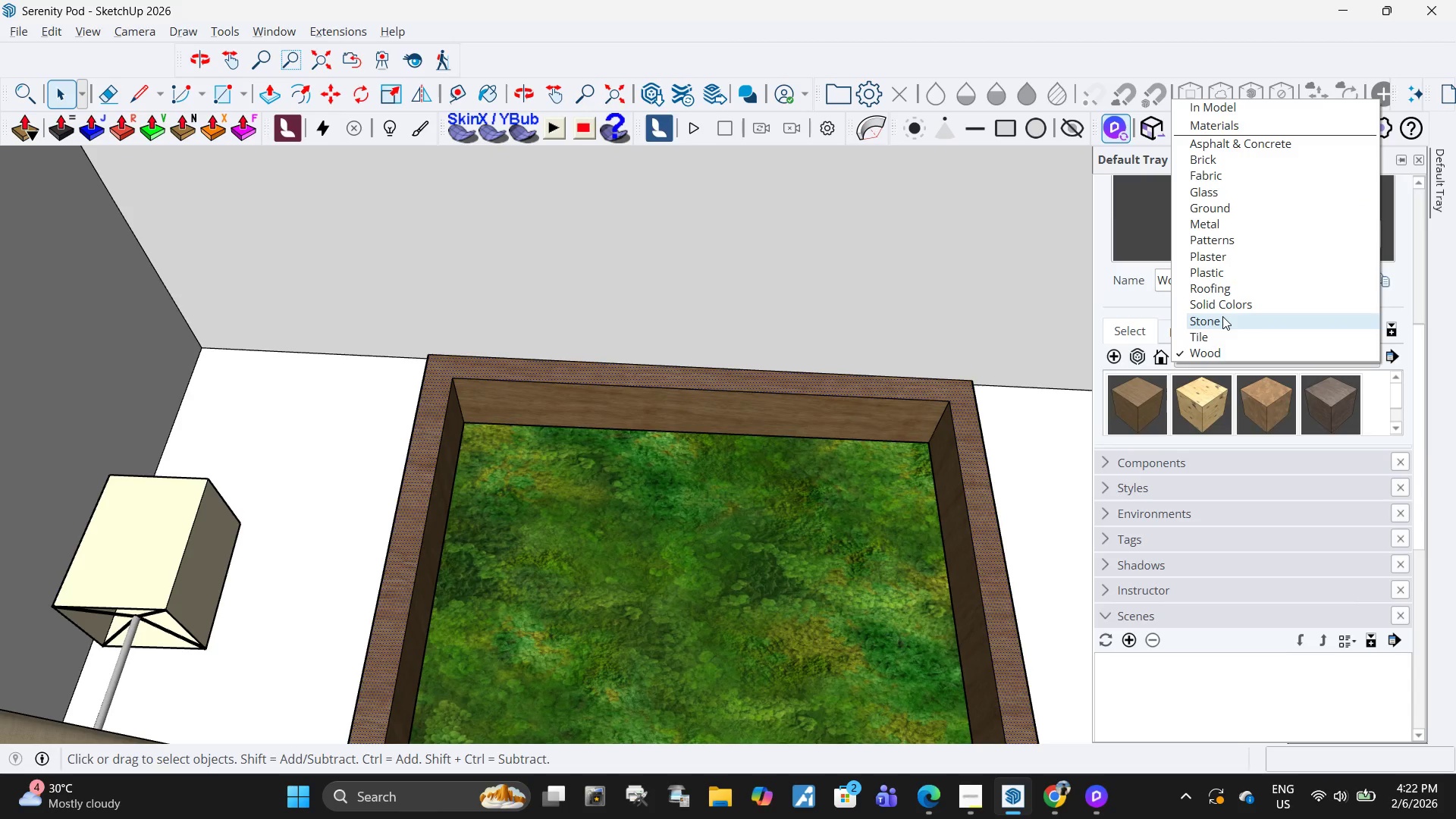 
left_click([1225, 308])
 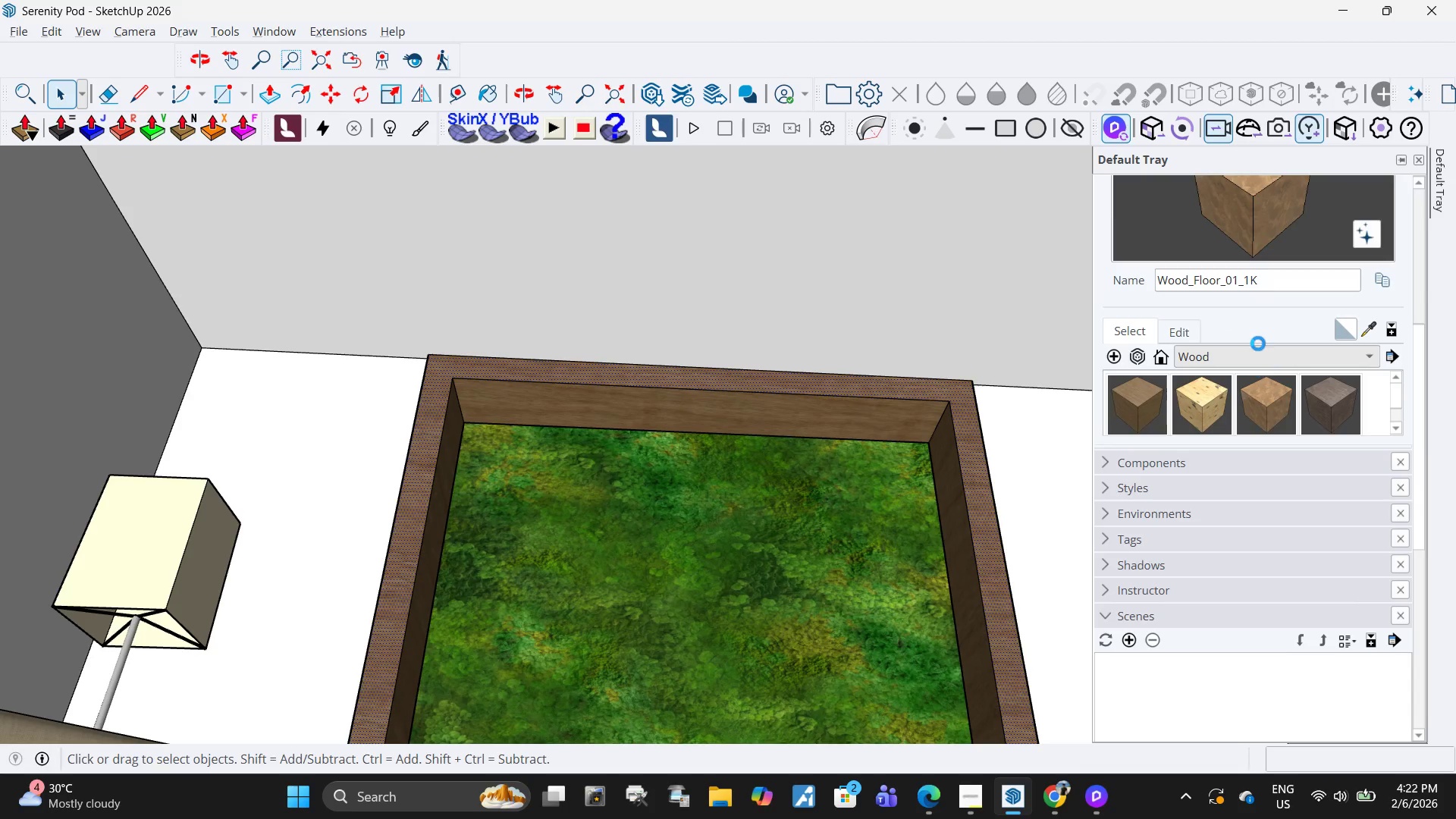 
scroll: coordinate [1275, 372], scroll_direction: up, amount: 2.0
 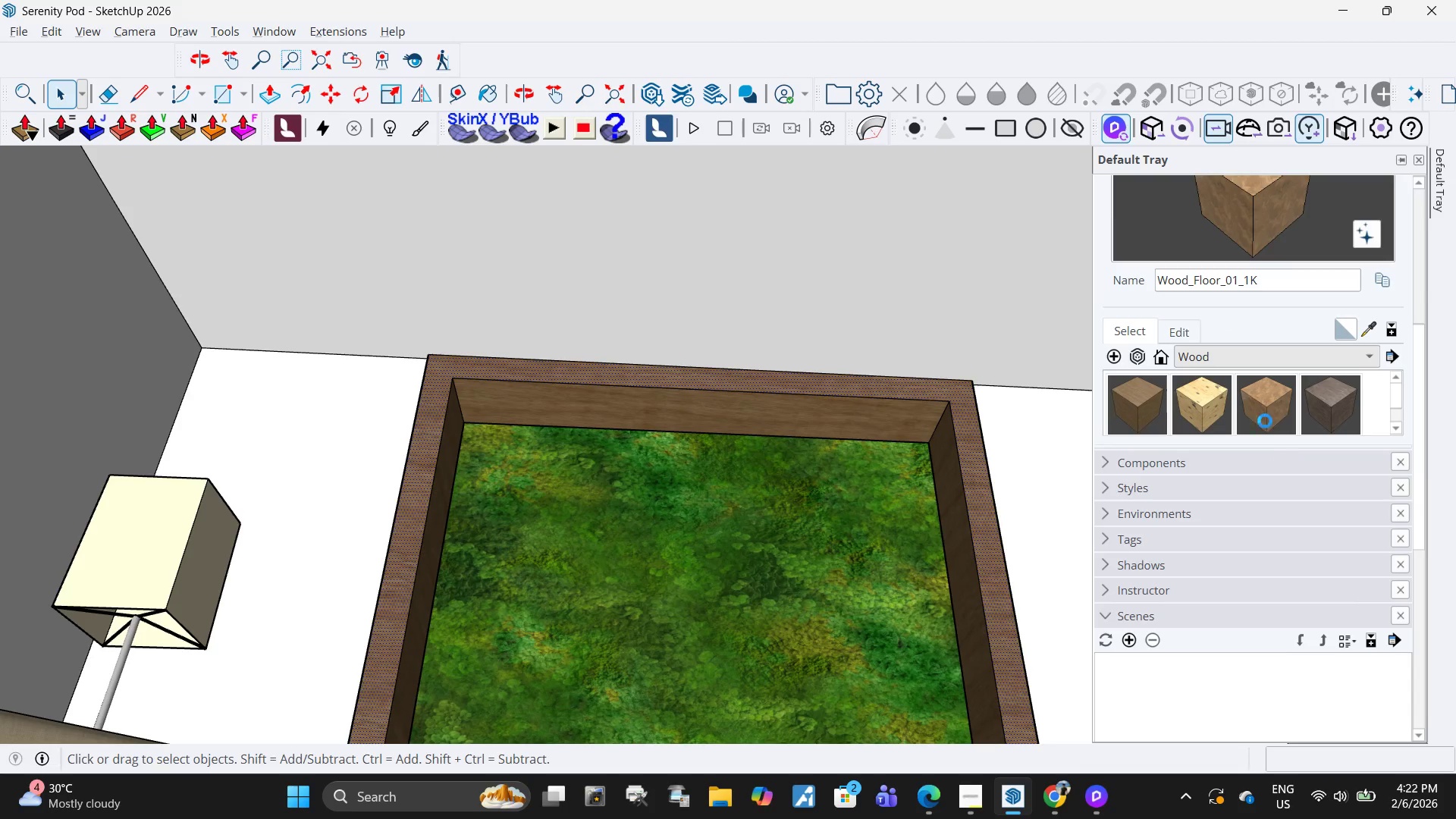 
scroll: coordinate [1260, 401], scroll_direction: down, amount: 1.0
 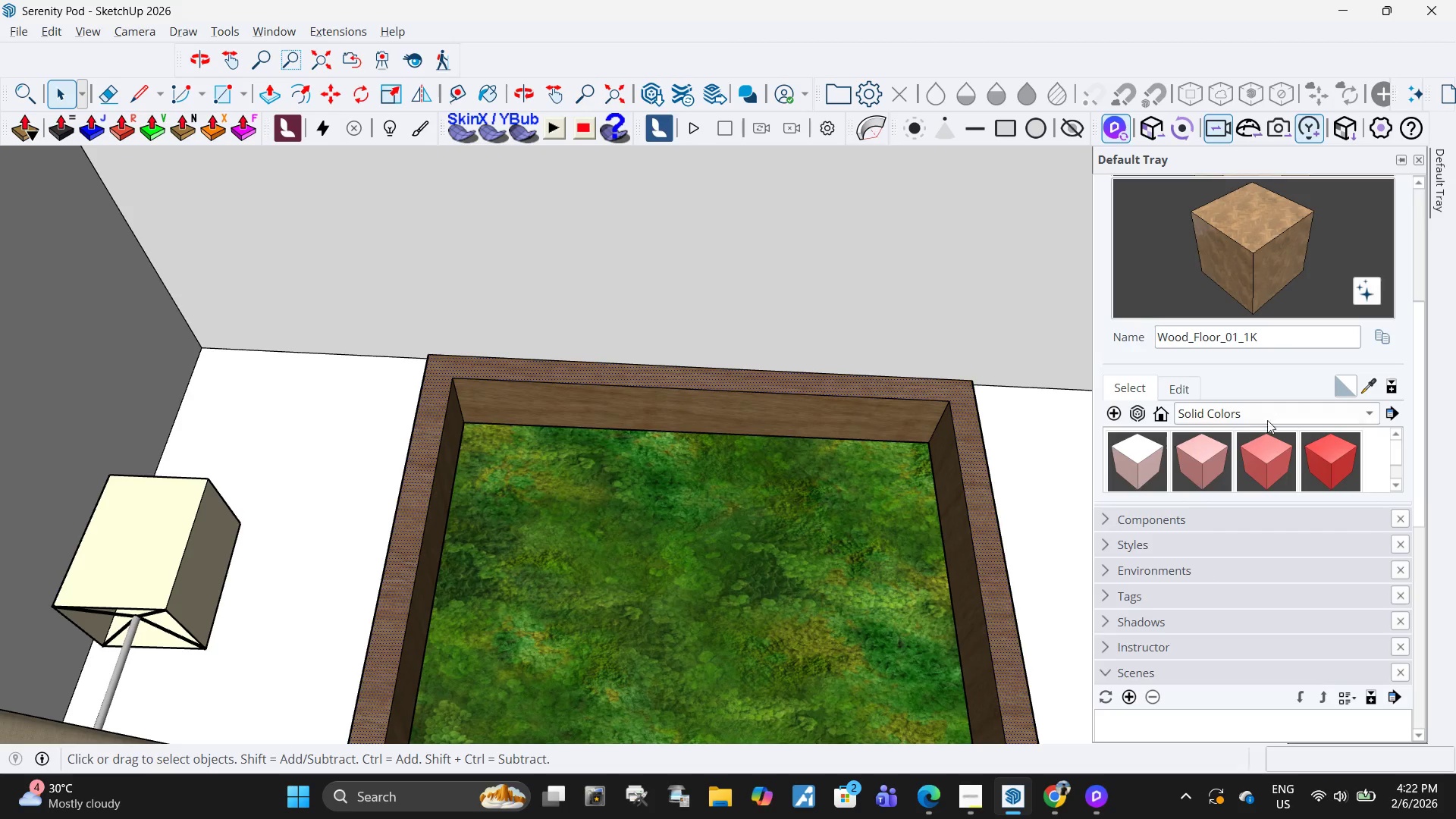 
left_click([1276, 413])
 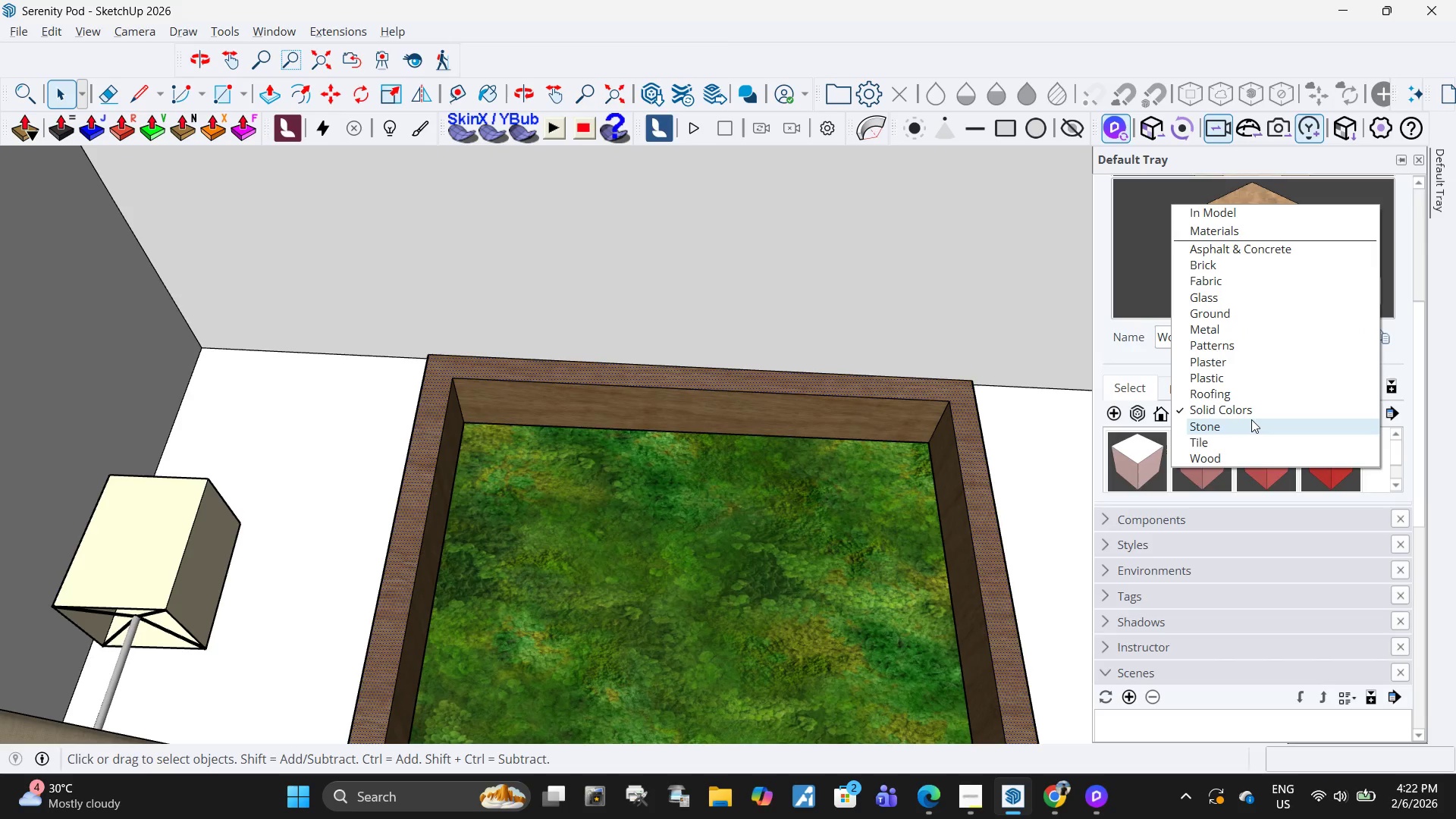 
left_click([1251, 406])
 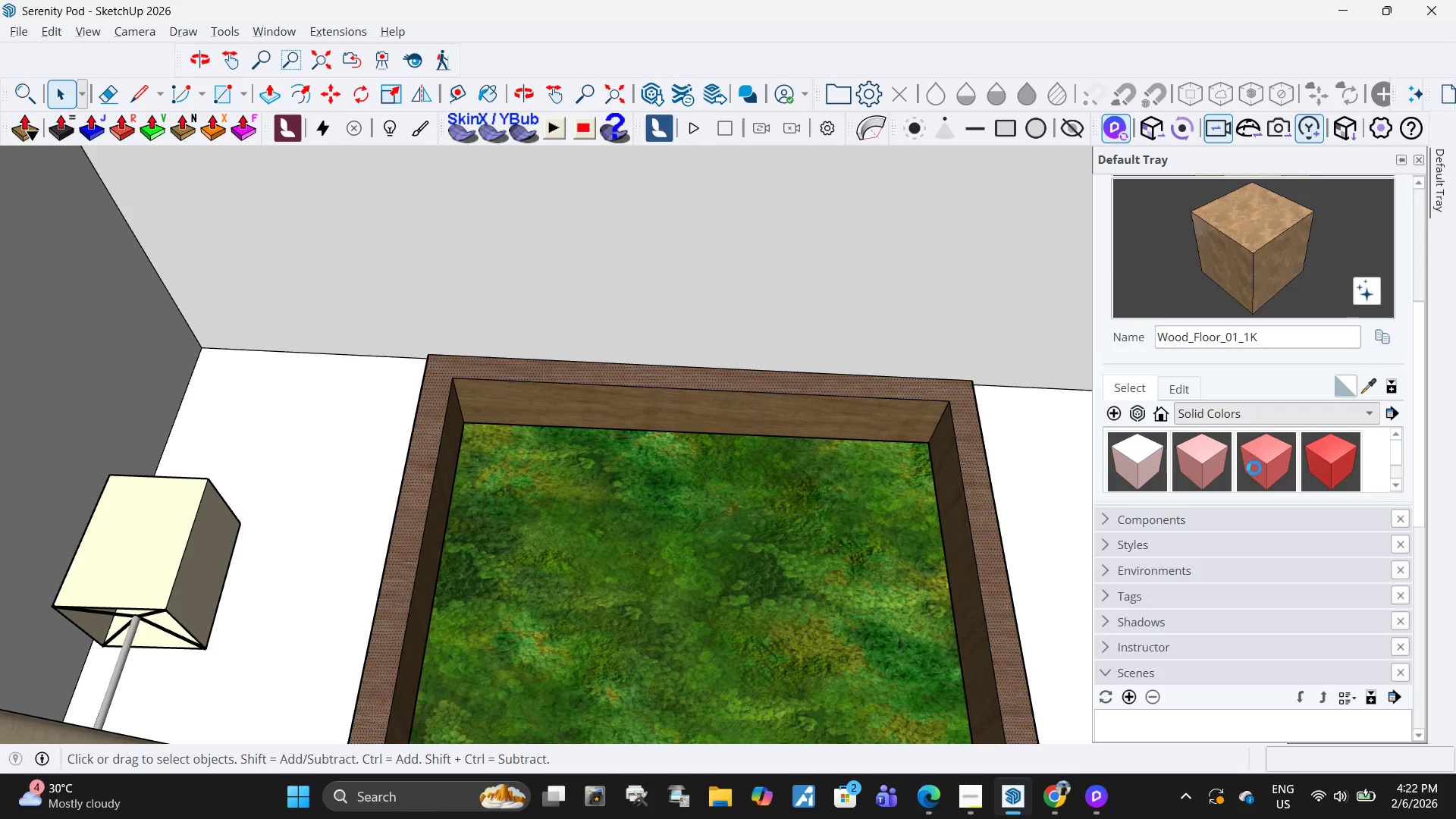 
scroll: coordinate [1254, 468], scroll_direction: down, amount: 3.0
 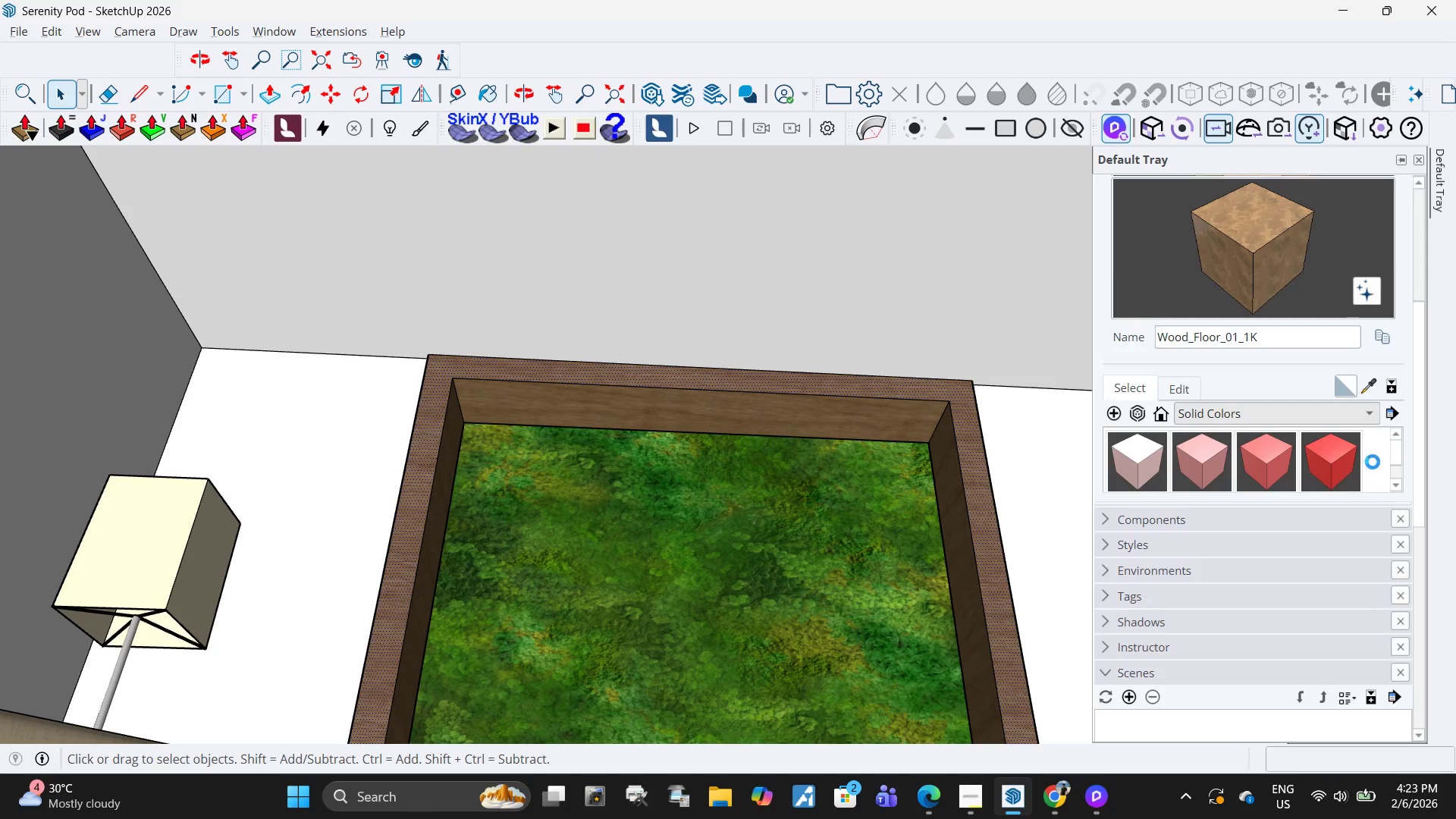 
scroll: coordinate [1379, 462], scroll_direction: up, amount: 3.0
 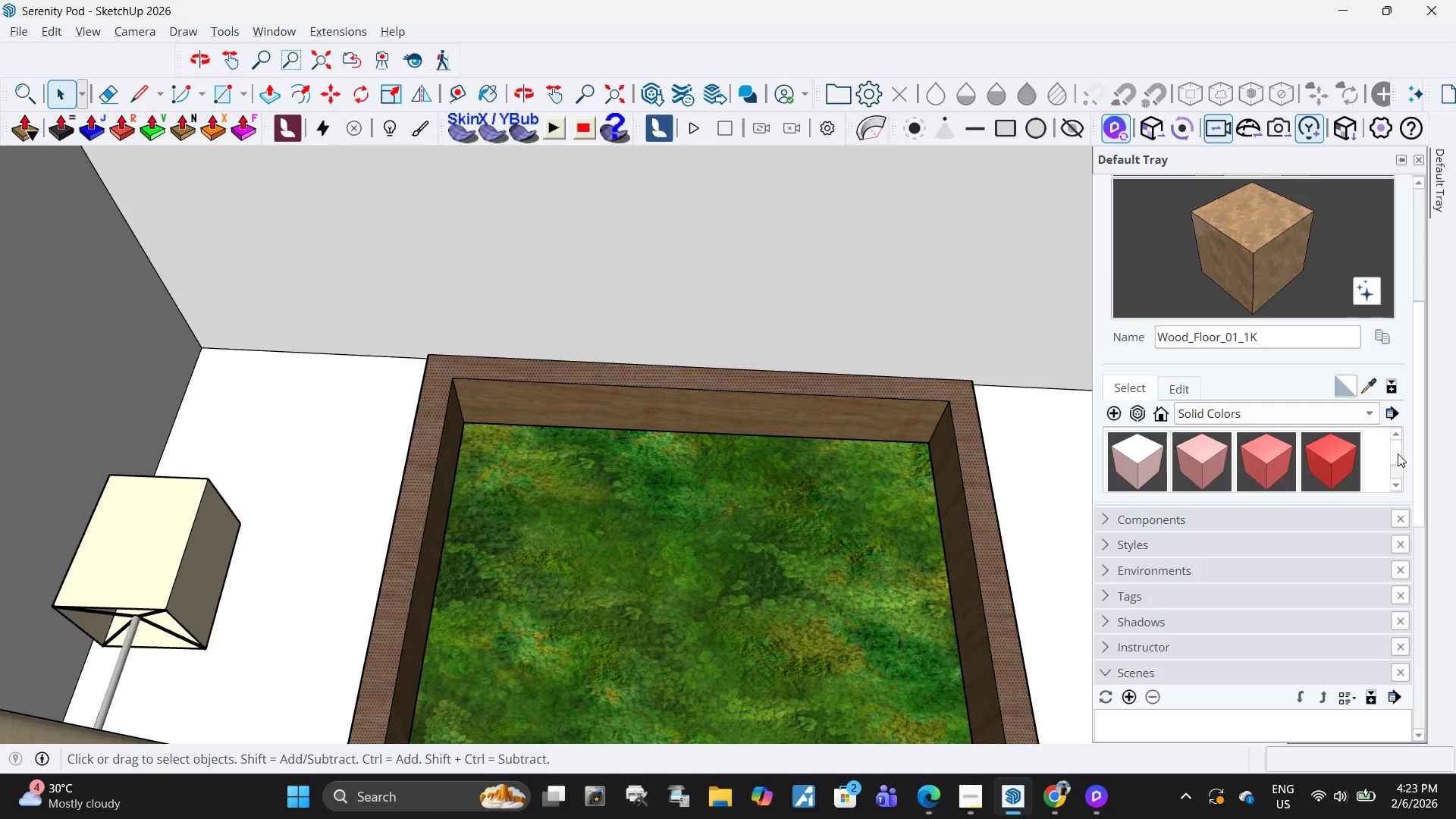 
left_click_drag(start_coordinate=[1397, 454], to_coordinate=[1397, 470])
 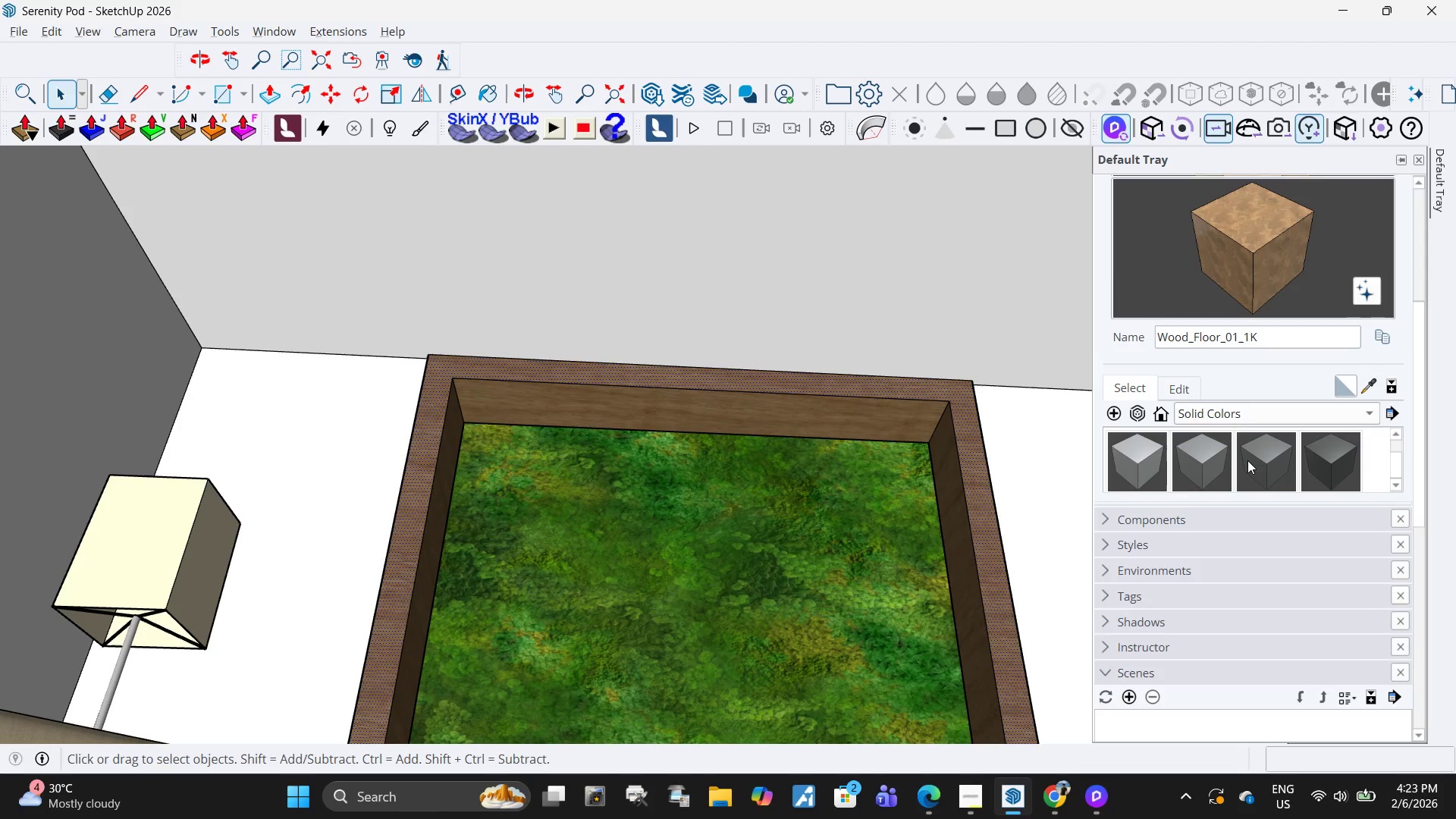 
scroll: coordinate [1250, 459], scroll_direction: up, amount: 2.0
 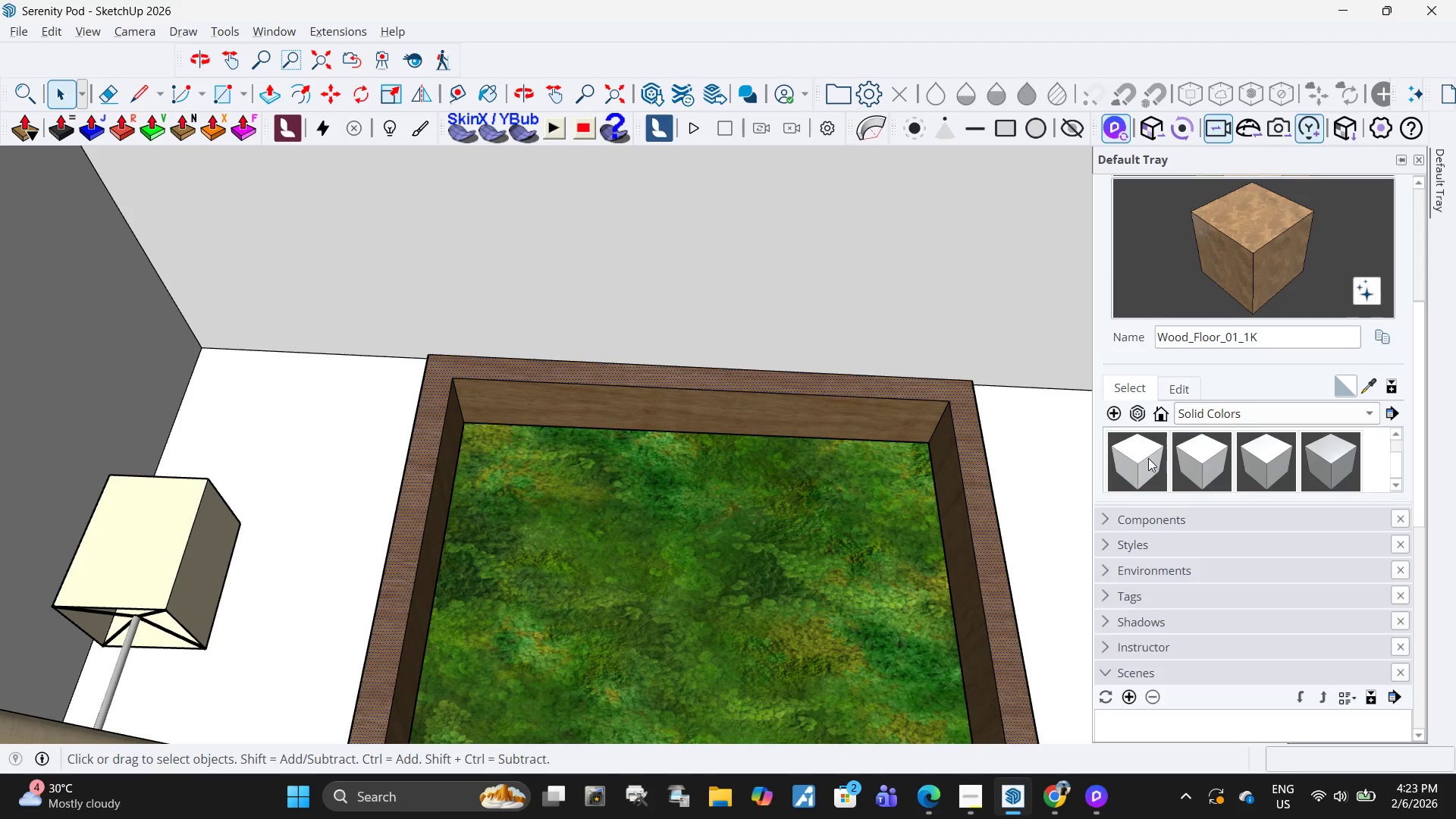 
left_click([1147, 458])
 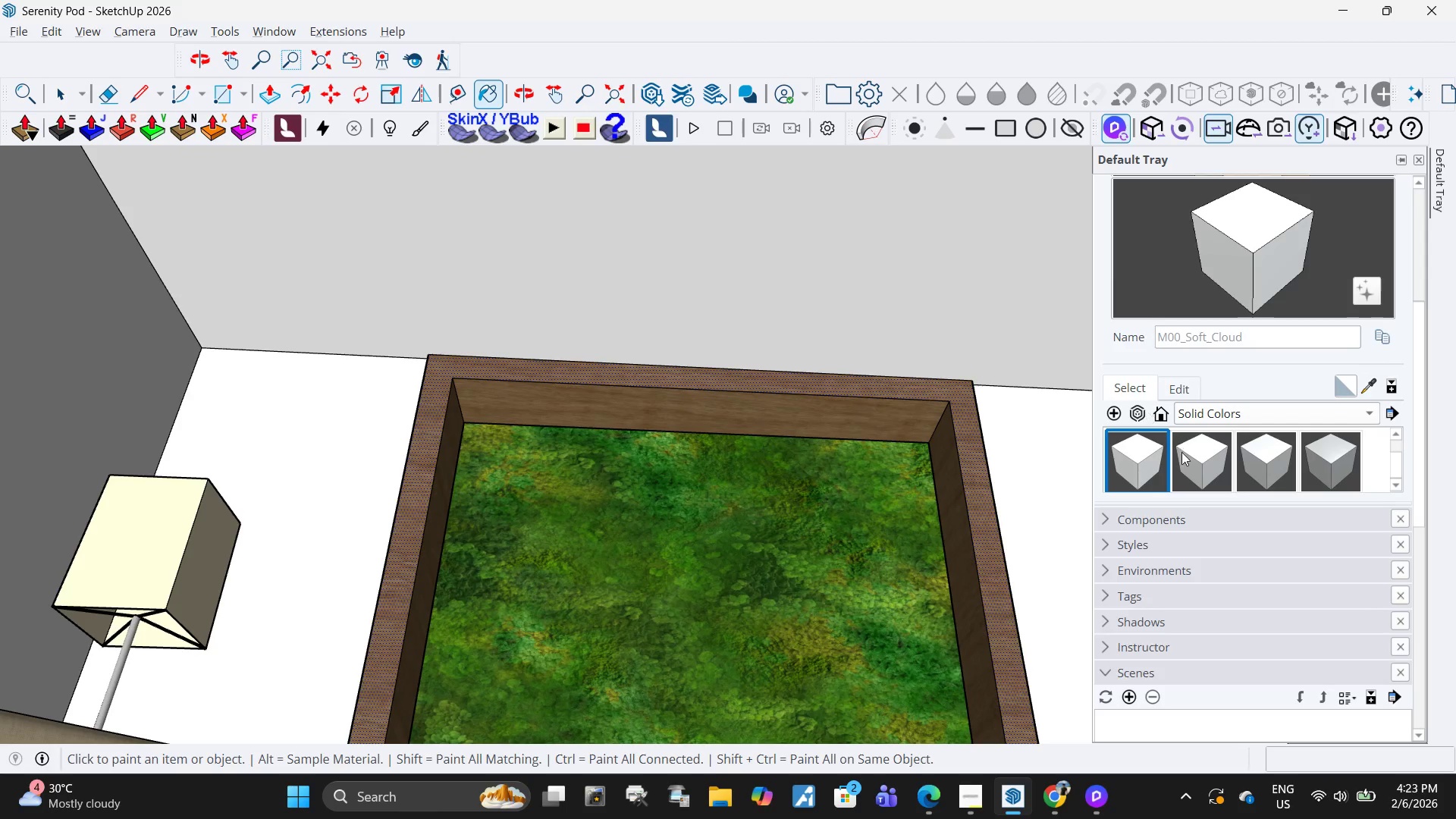 
left_click([1203, 469])
 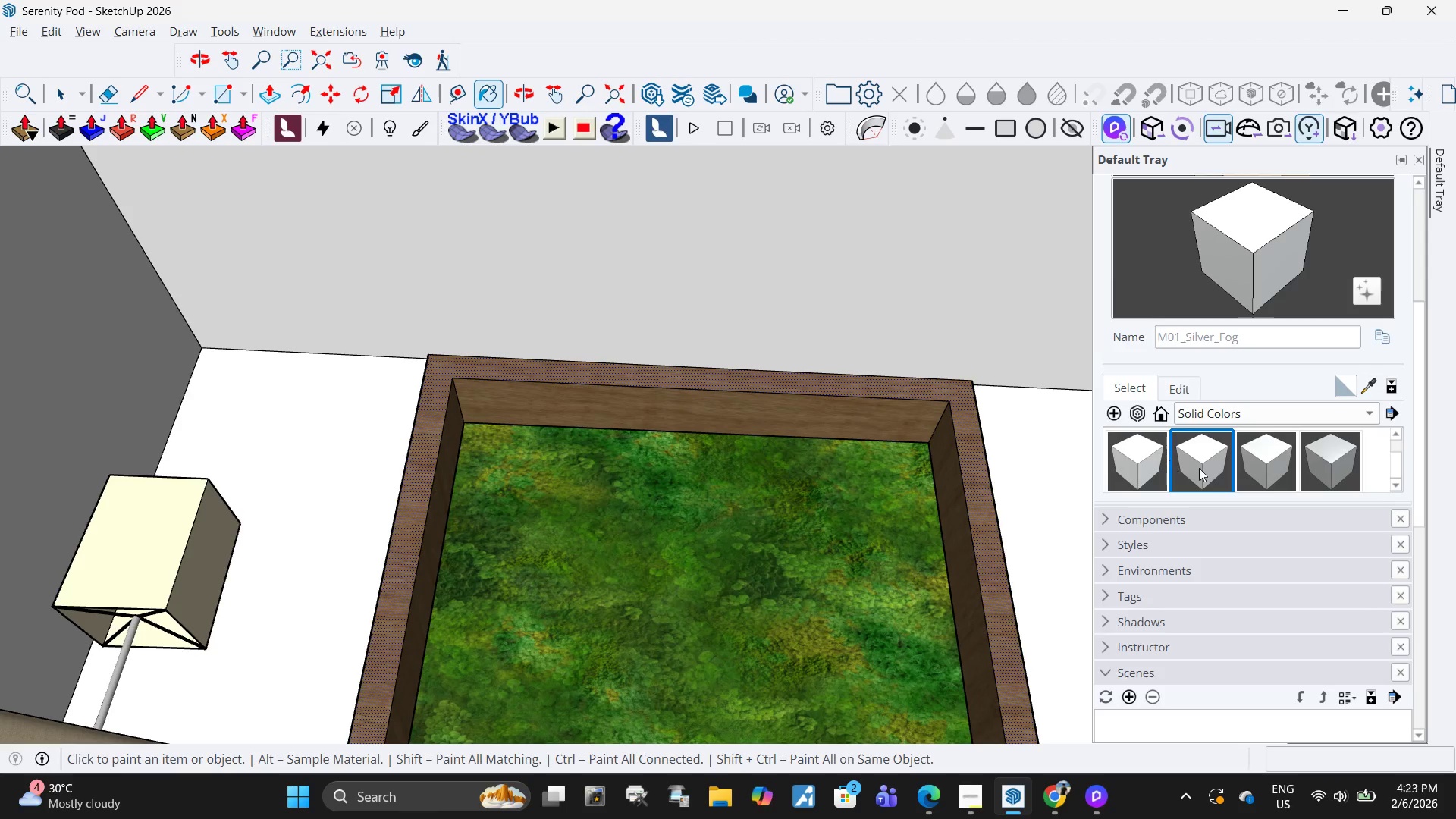 
scroll: coordinate [1238, 466], scroll_direction: none, amount: 0.0
 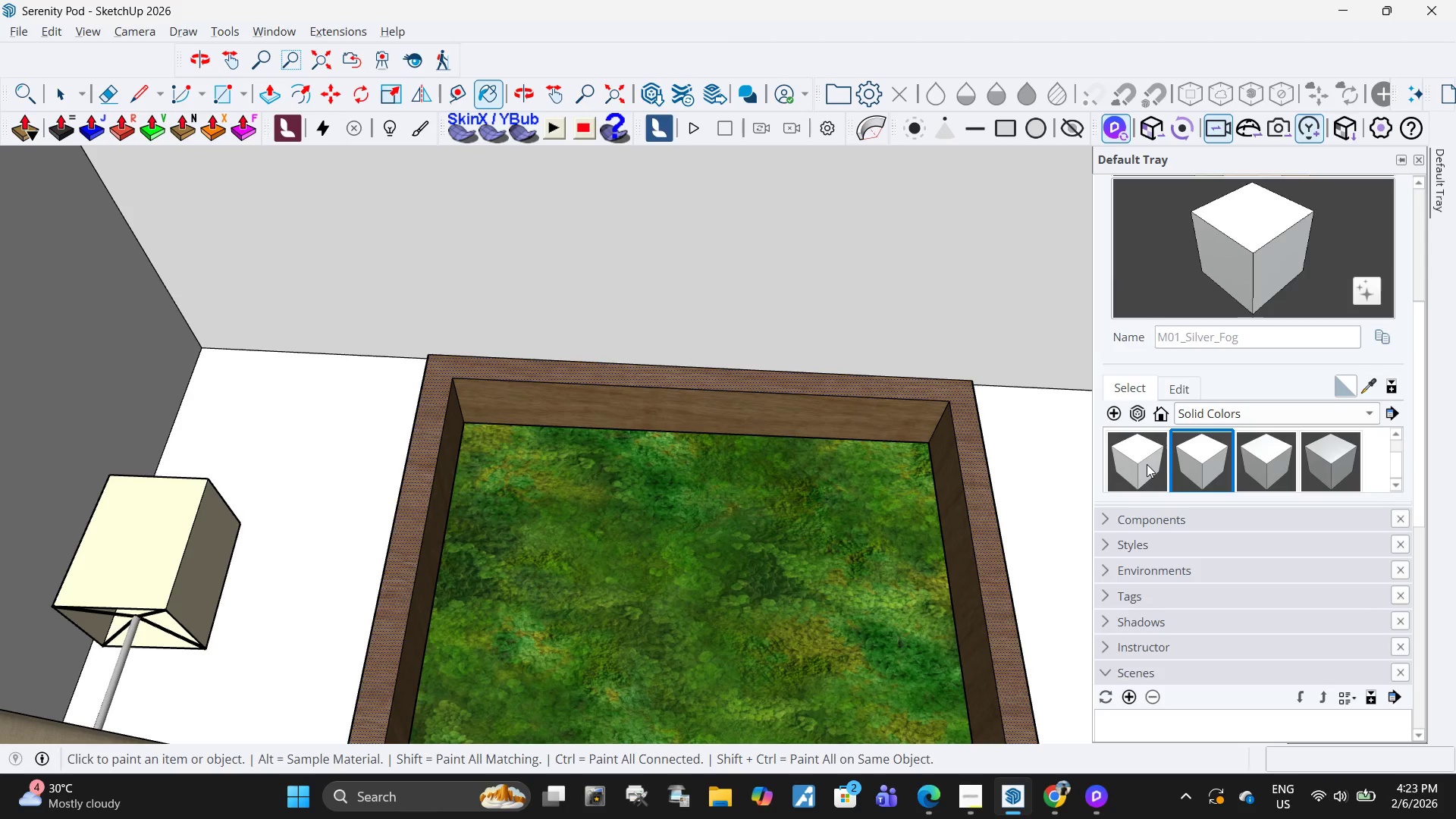 
left_click([1147, 464])
 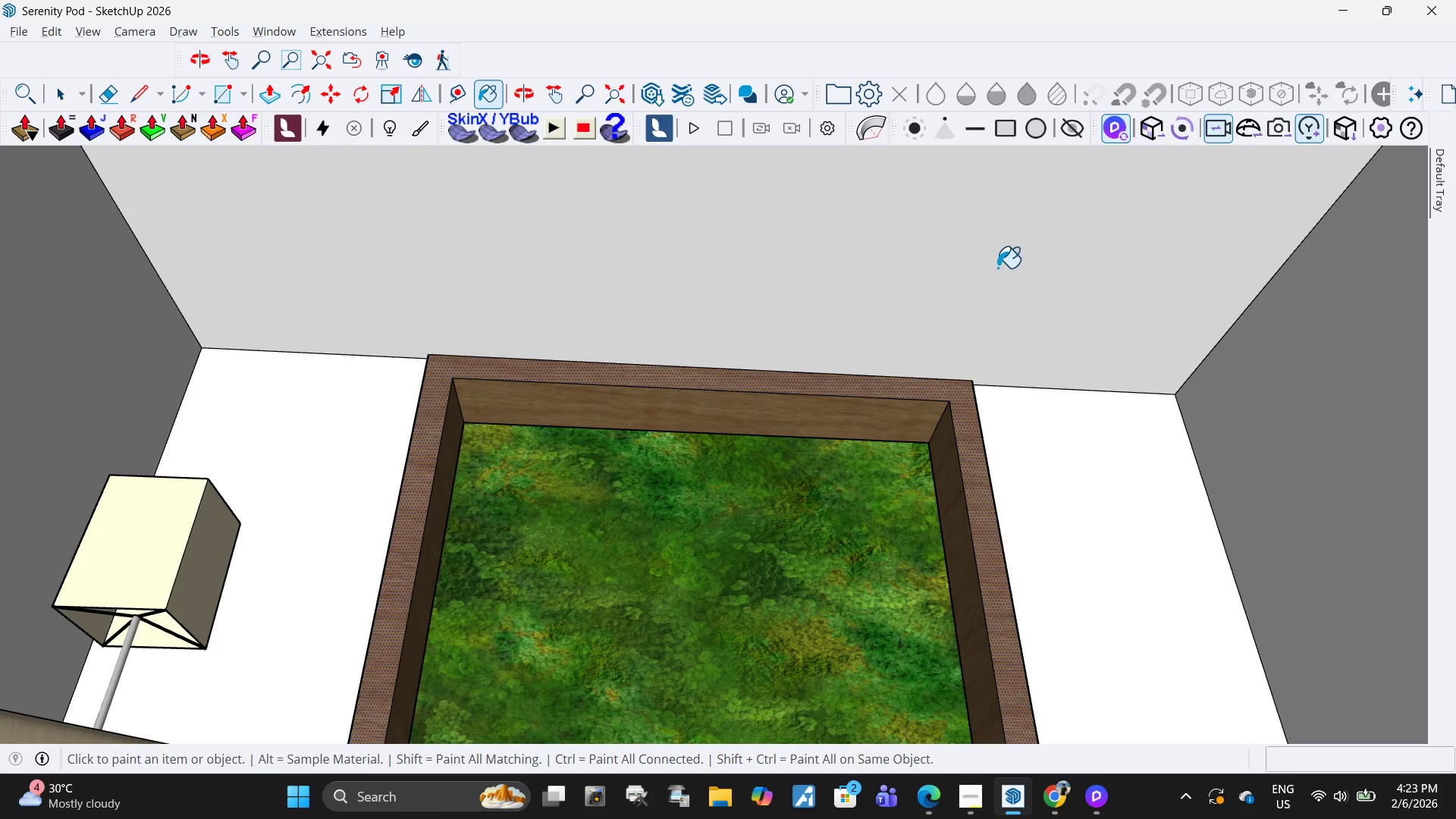 
left_click([978, 252])
 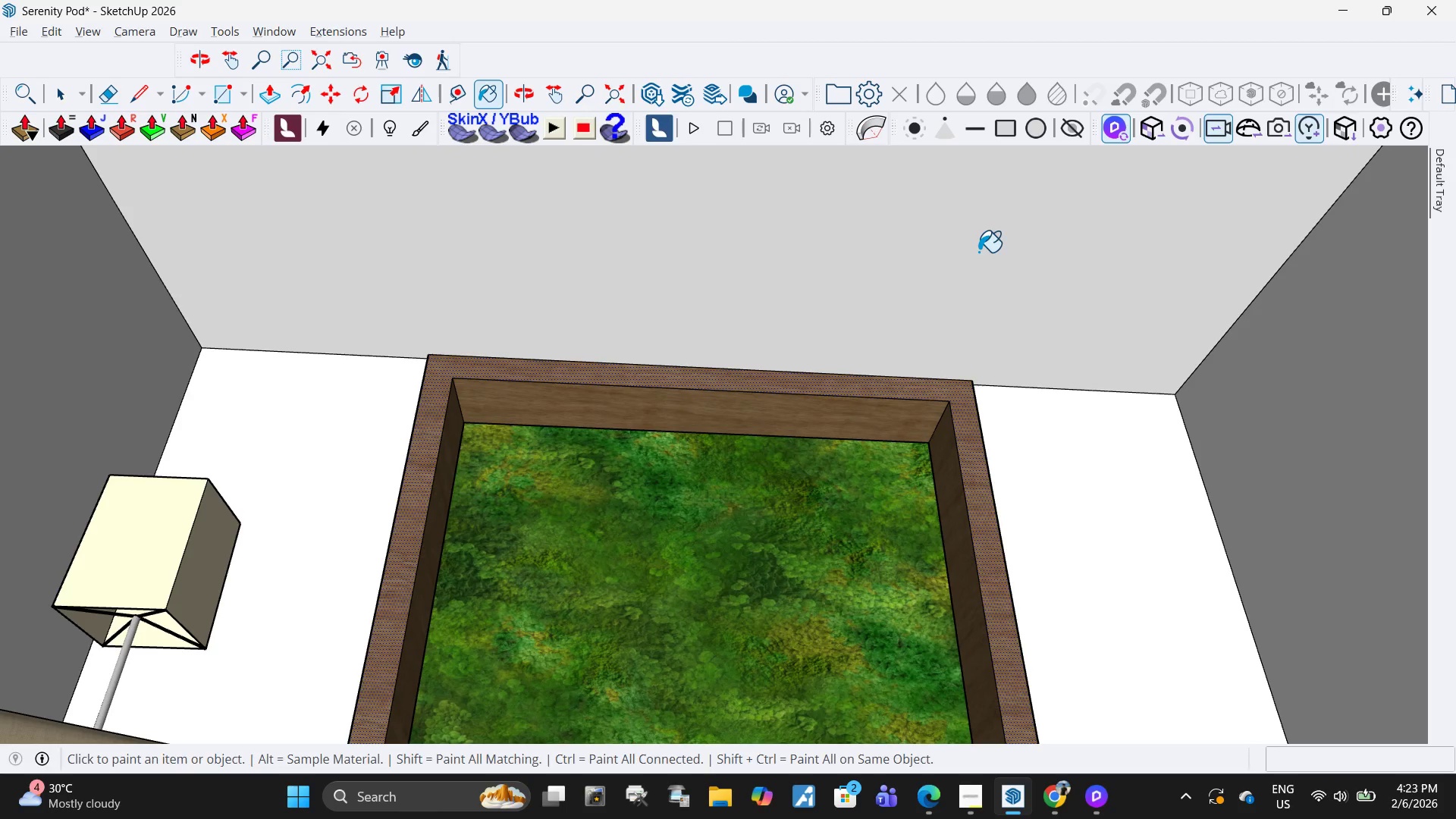 
key(Alt+AltLeft)
 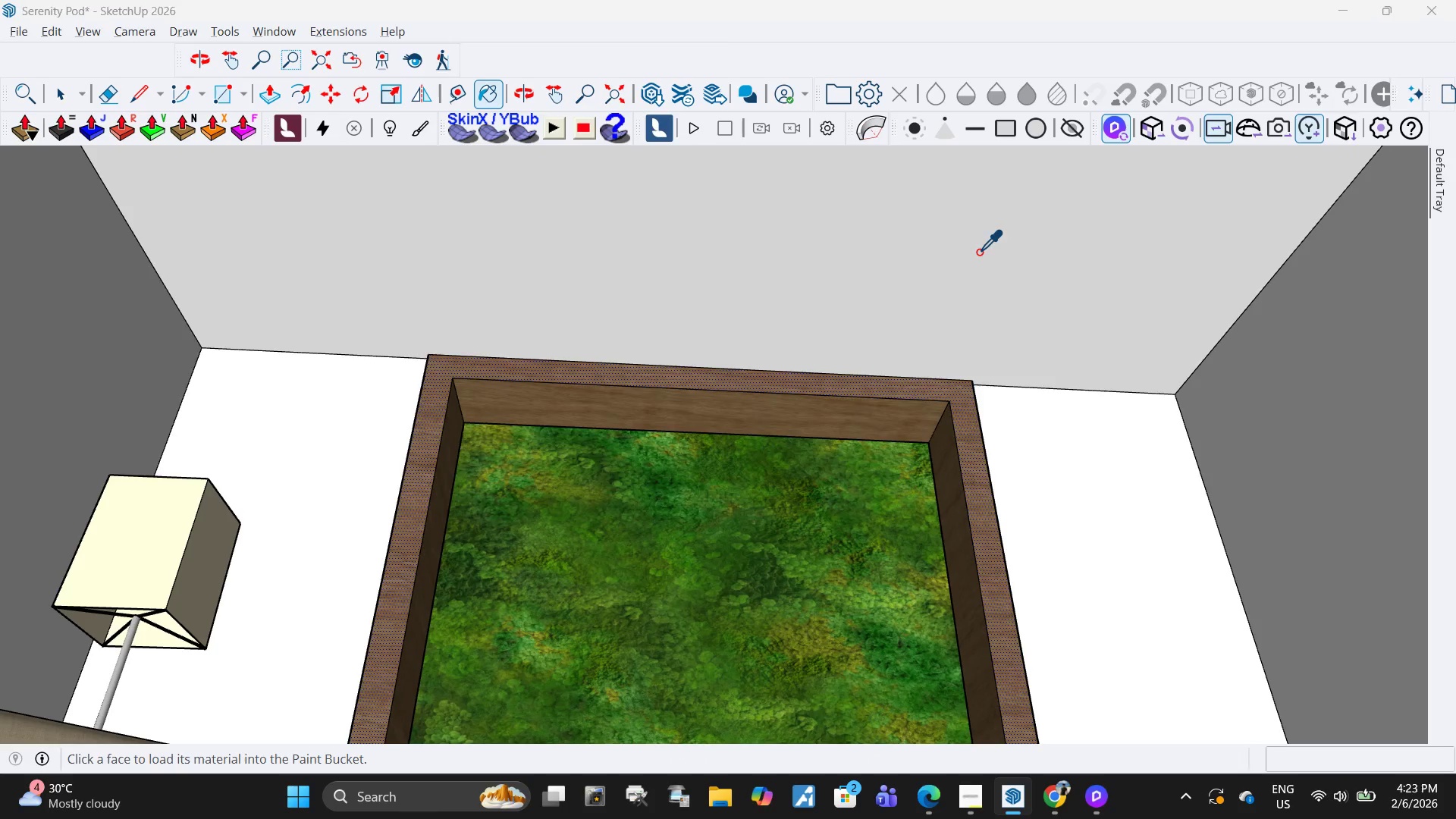 
key(Alt+Tab)
 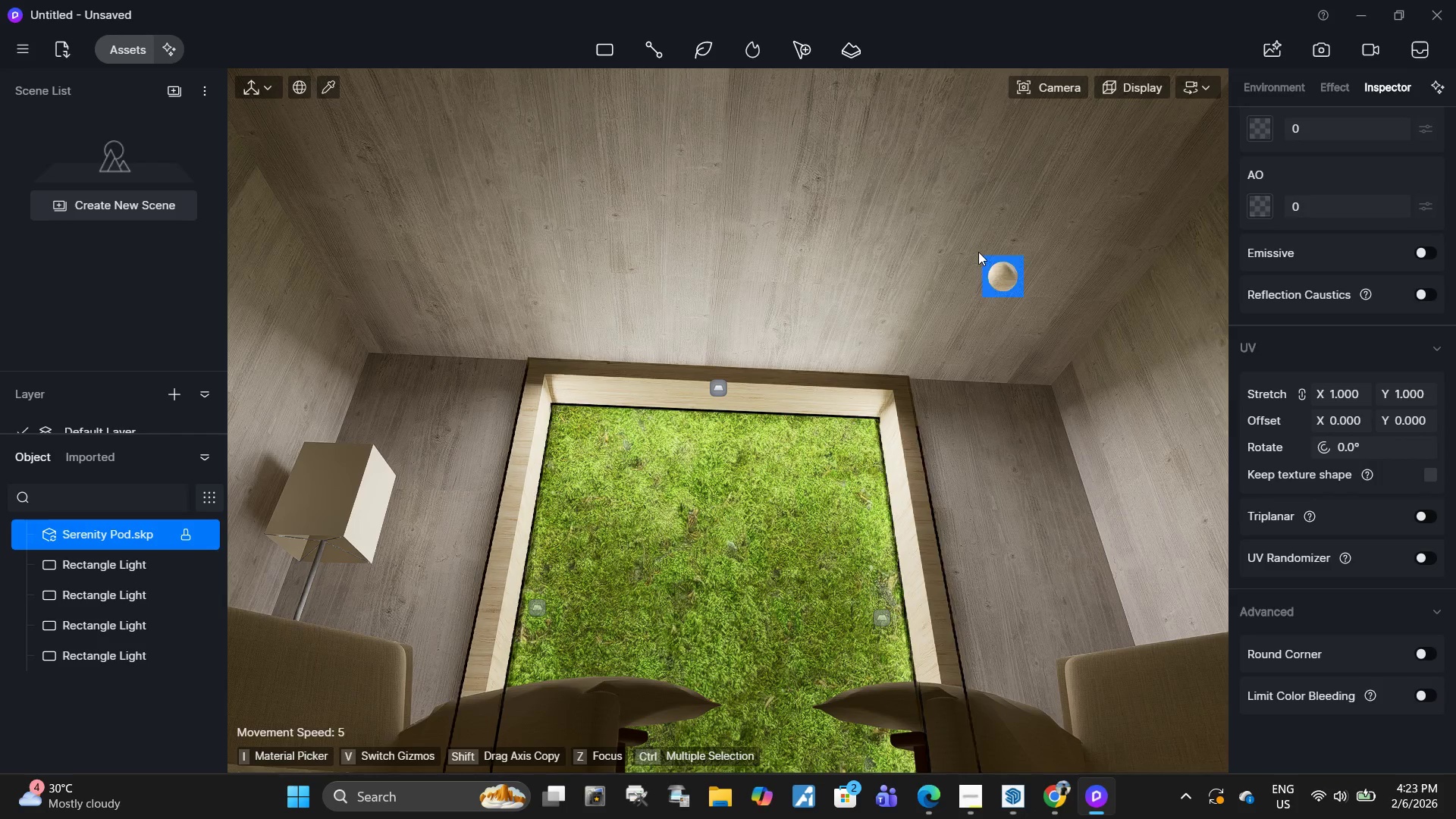 
key(Alt+AltLeft)
 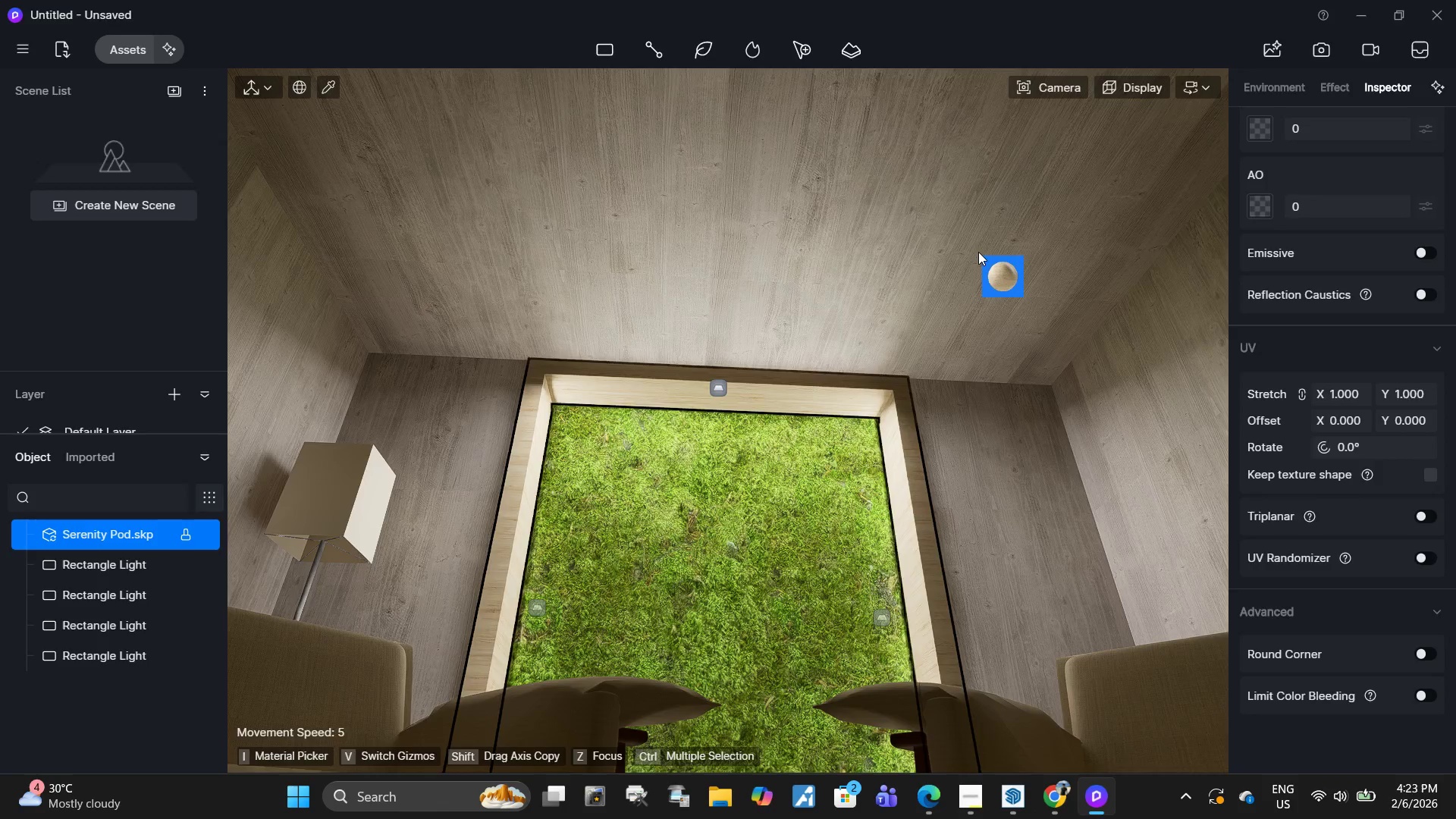 
key(Alt+Tab)
 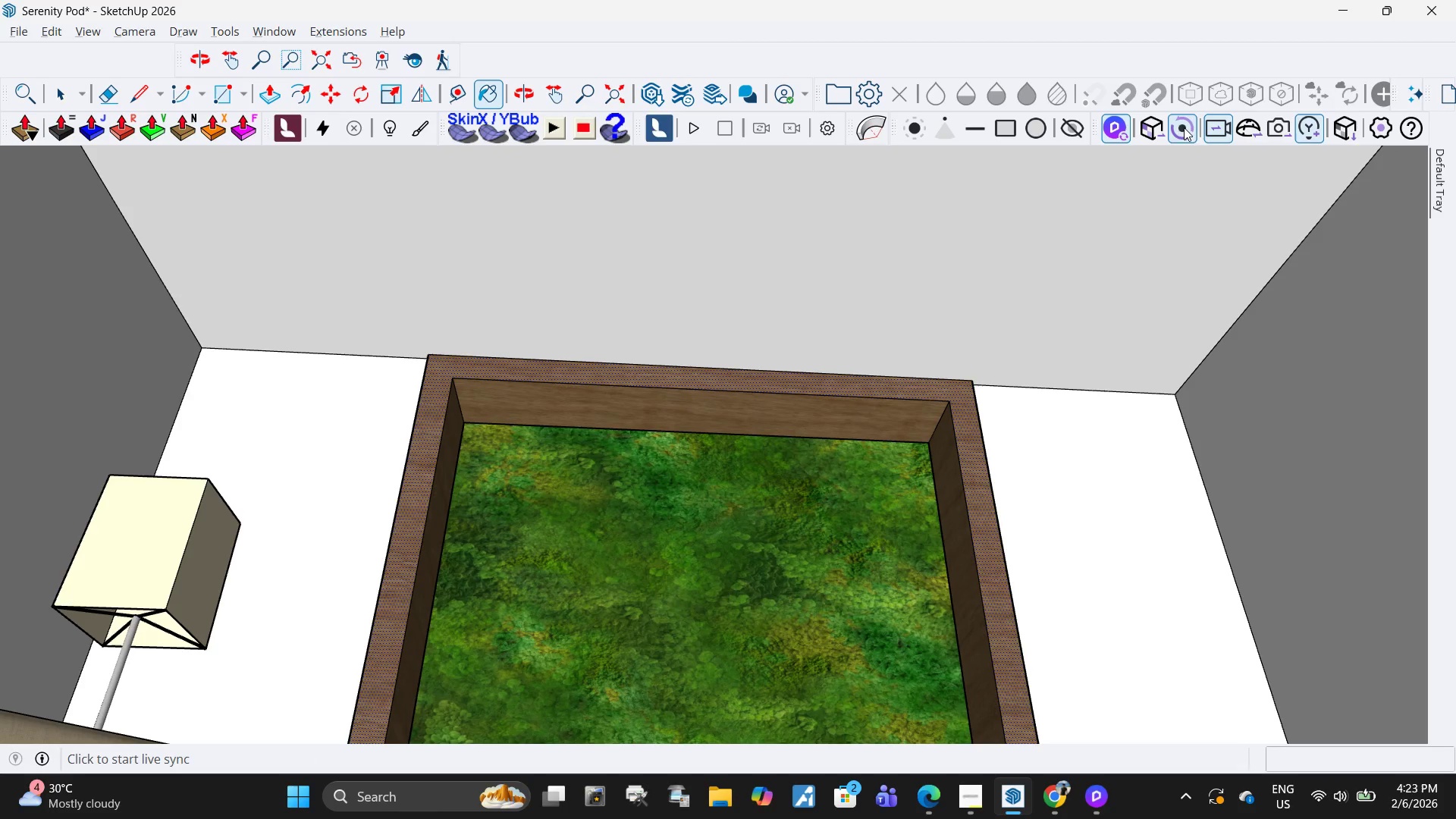 
left_click([1159, 127])
 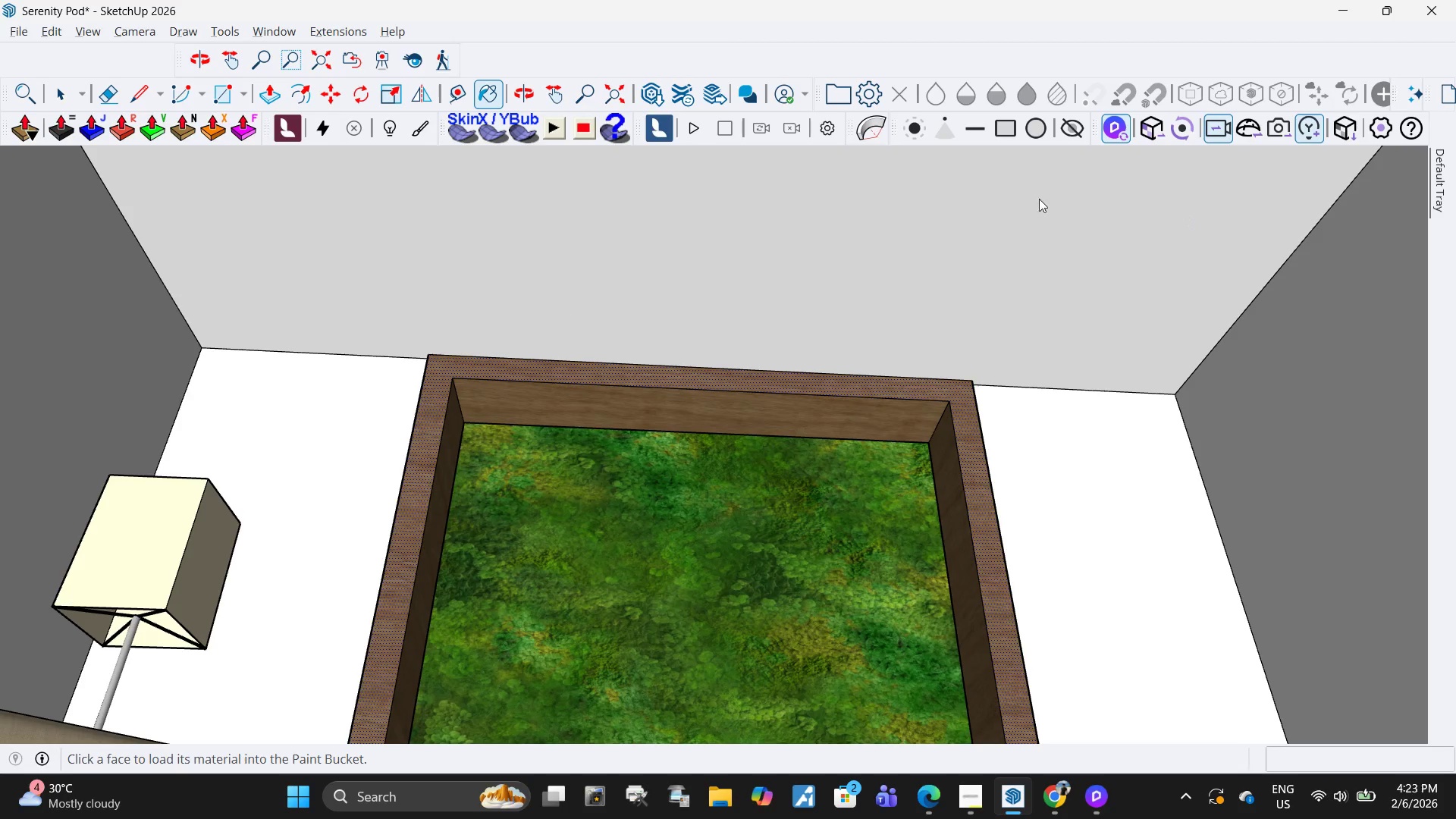 
key(Alt+AltLeft)
 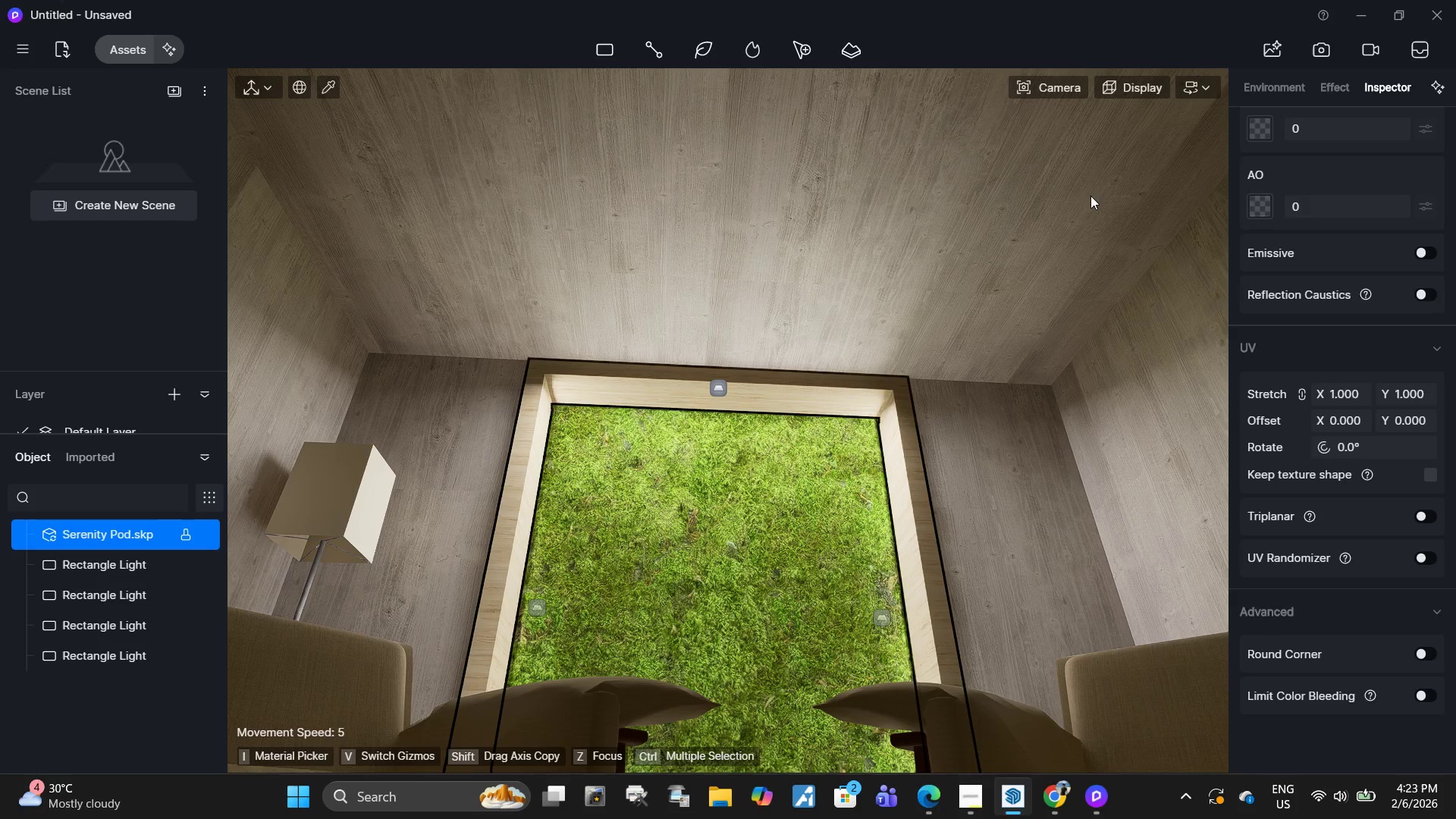 
key(Alt+Tab)
 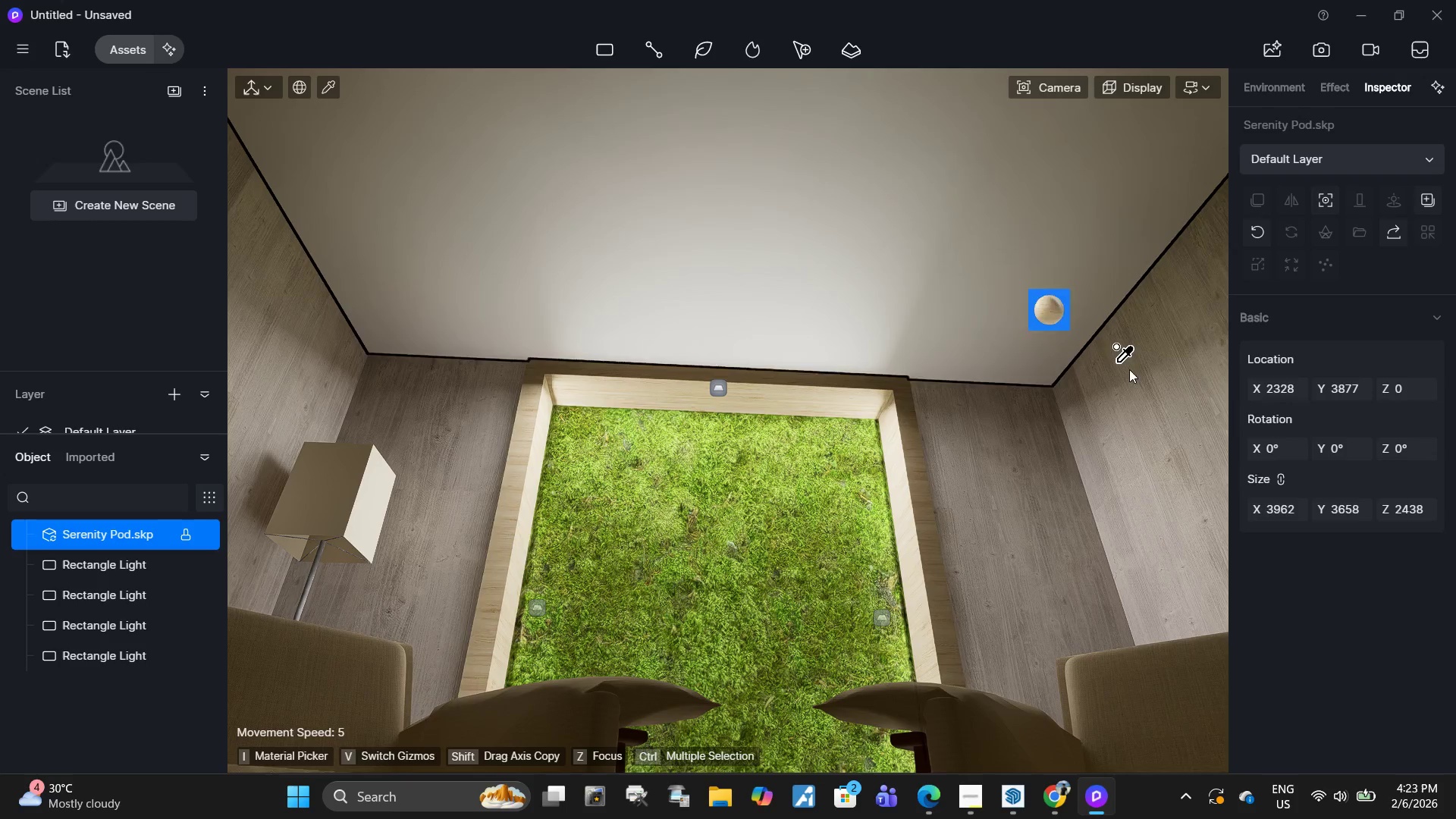 
scroll: coordinate [976, 355], scroll_direction: down, amount: 2.0
 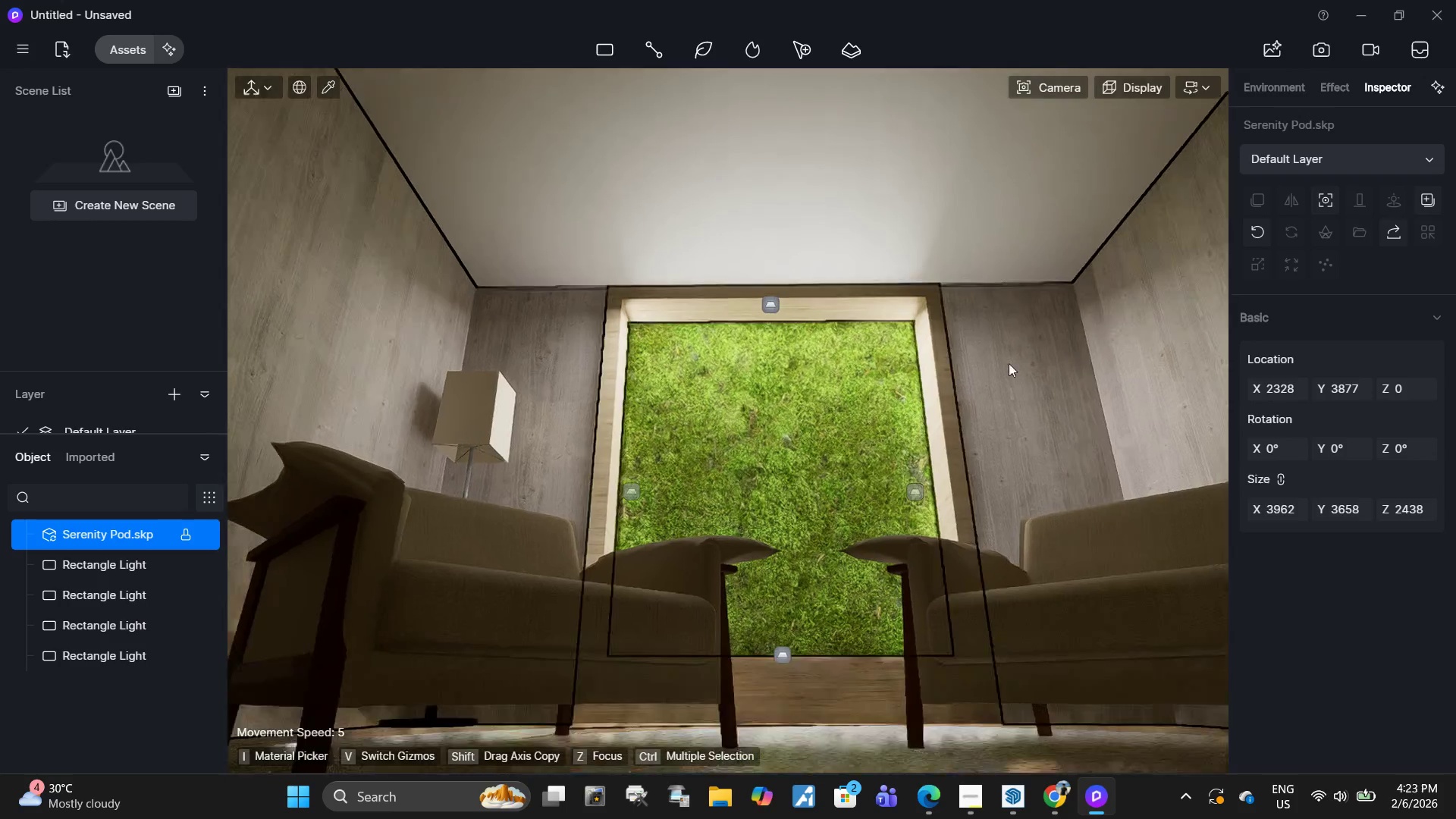 
hold_key(key=Q, duration=0.75)
 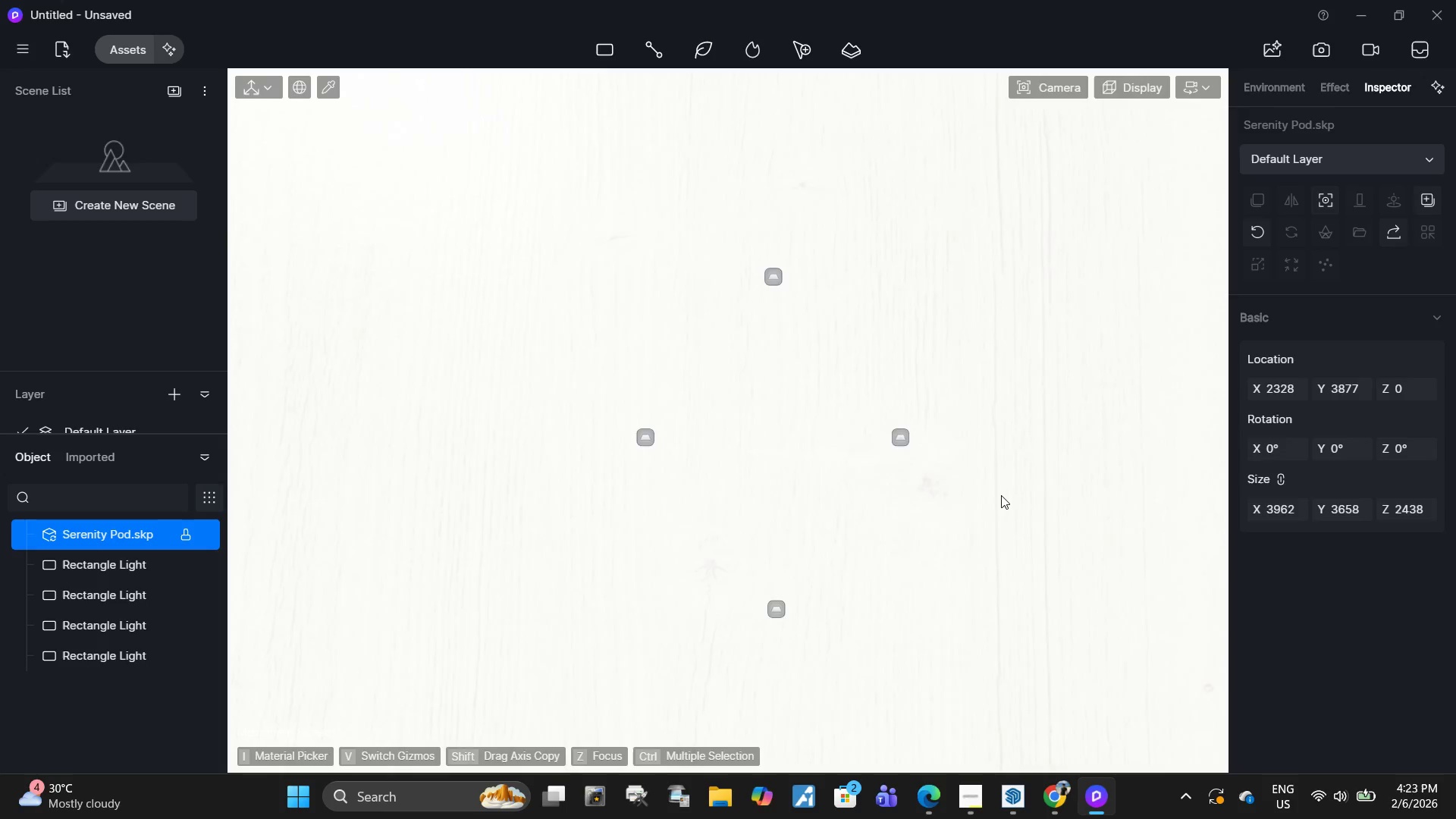 
type(sww)
 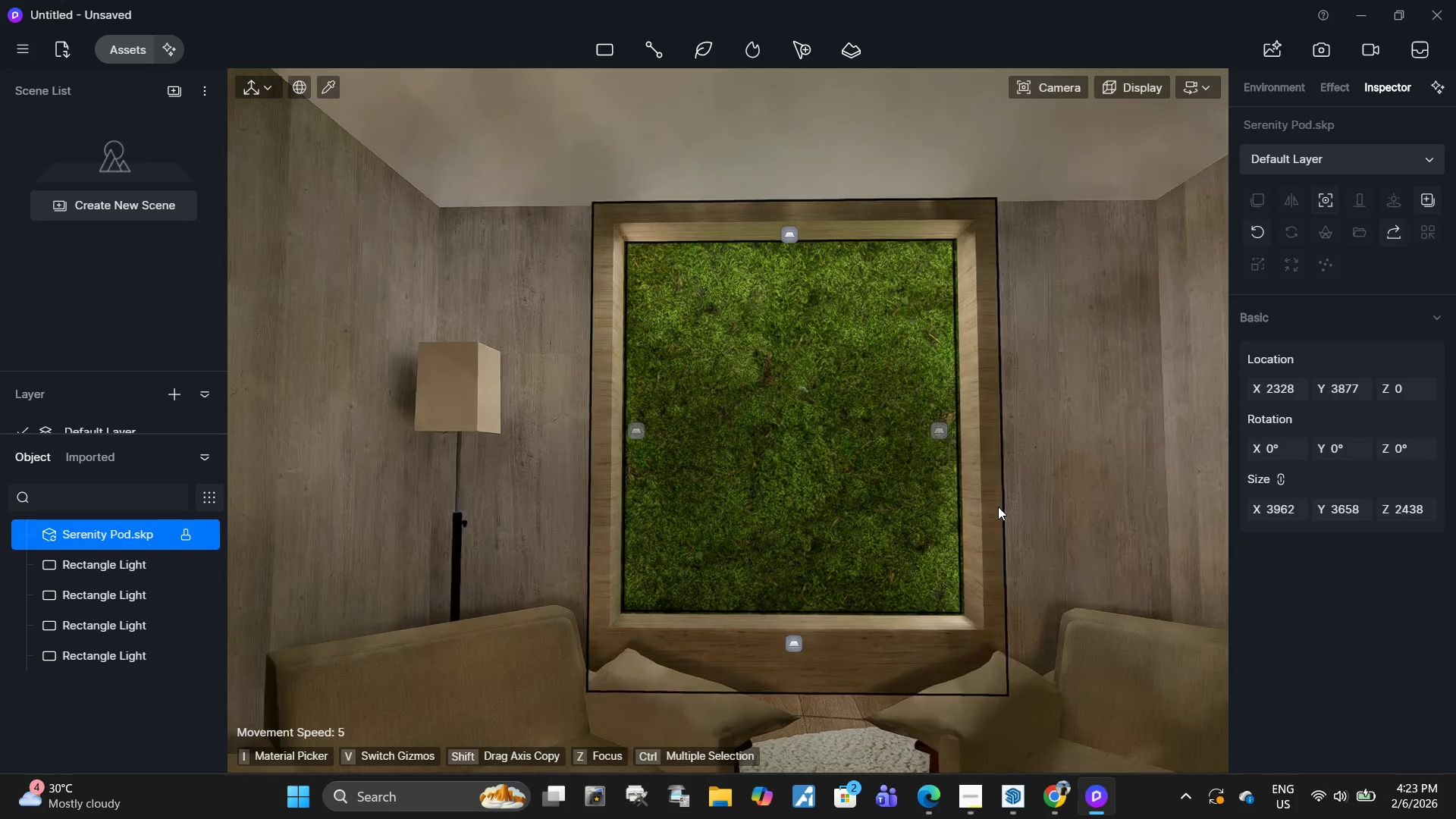 
type(dasd)
 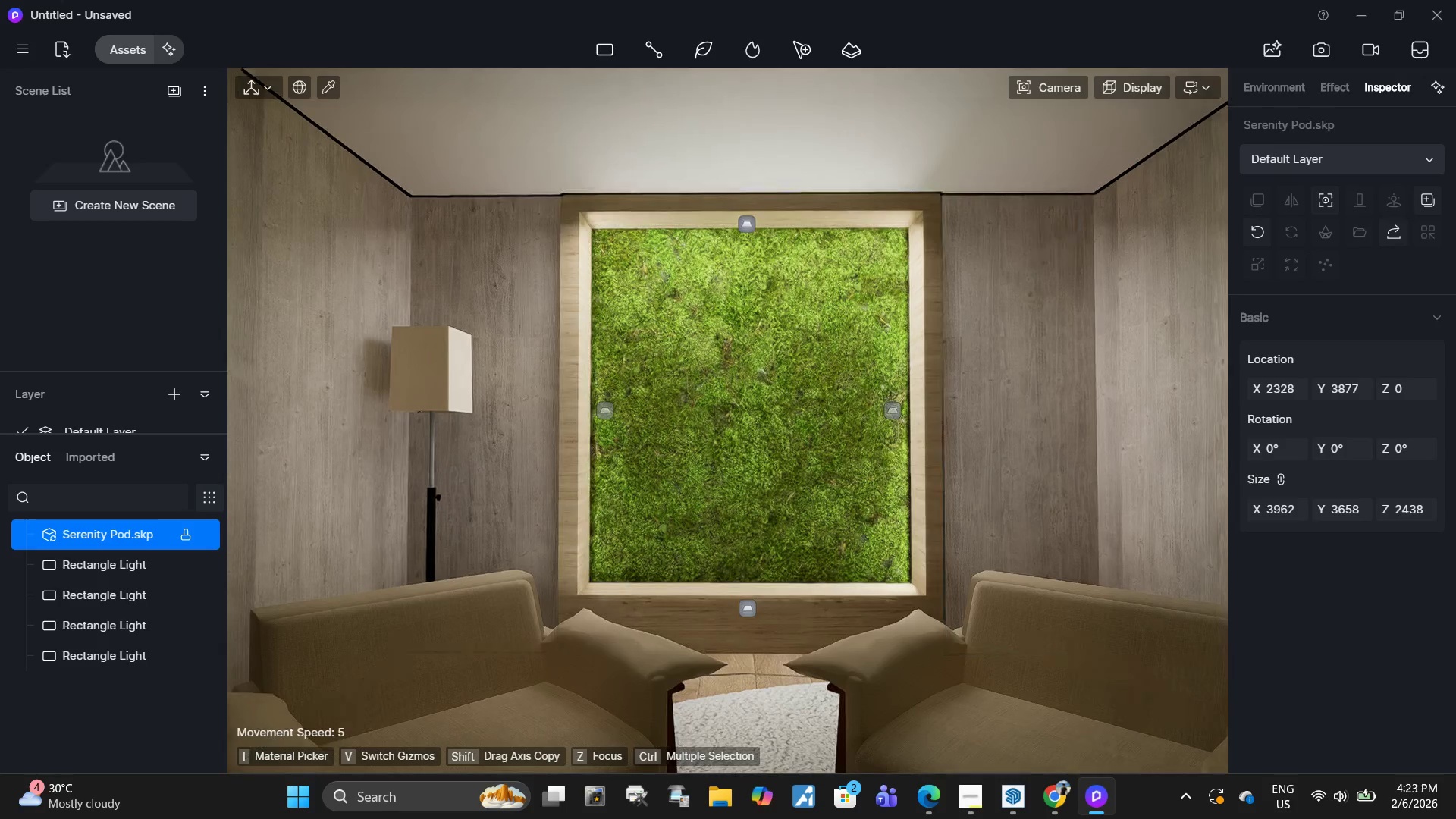 
left_click([1047, 93])
 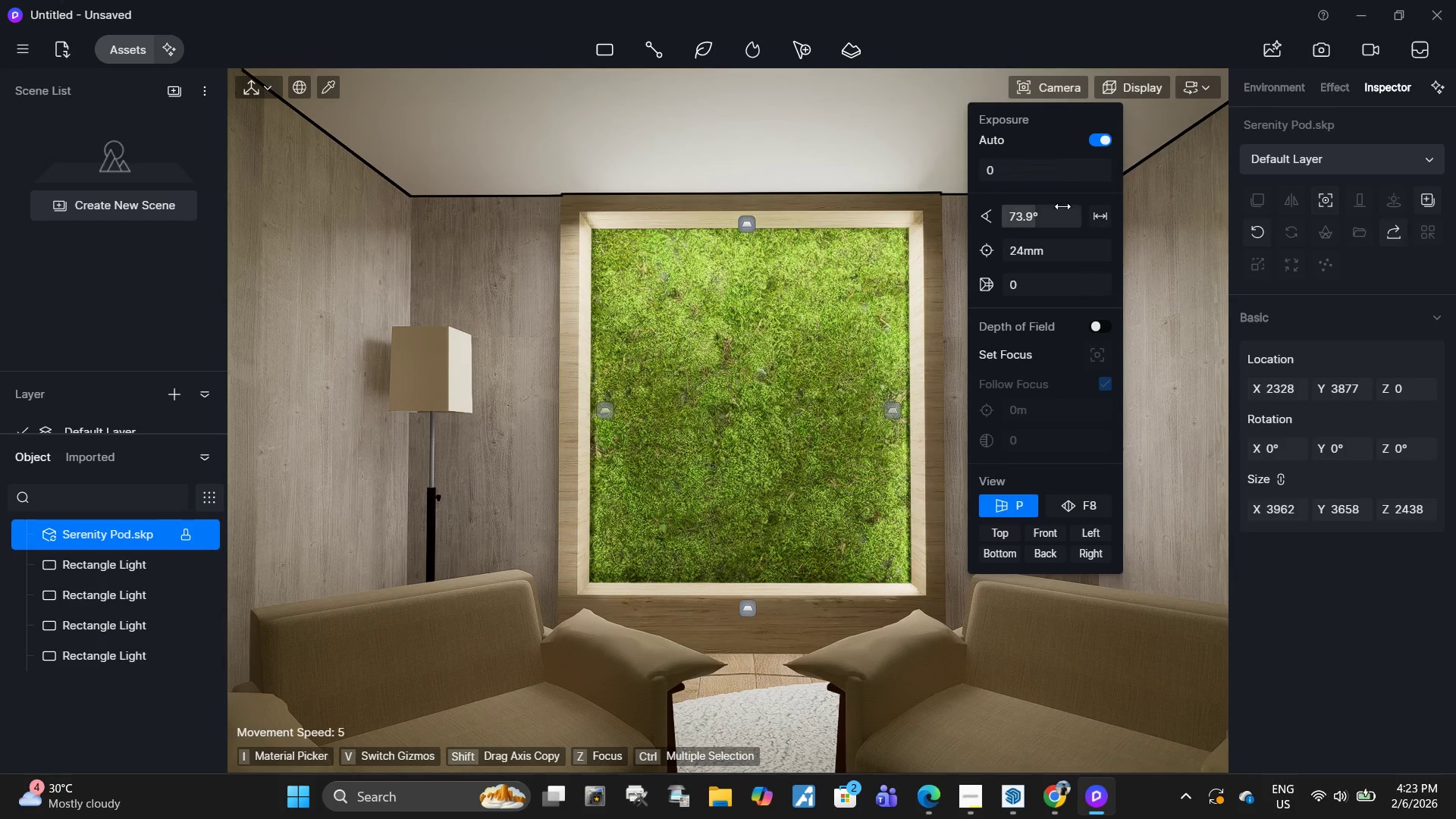 
left_click_drag(start_coordinate=[1051, 212], to_coordinate=[1065, 217])
 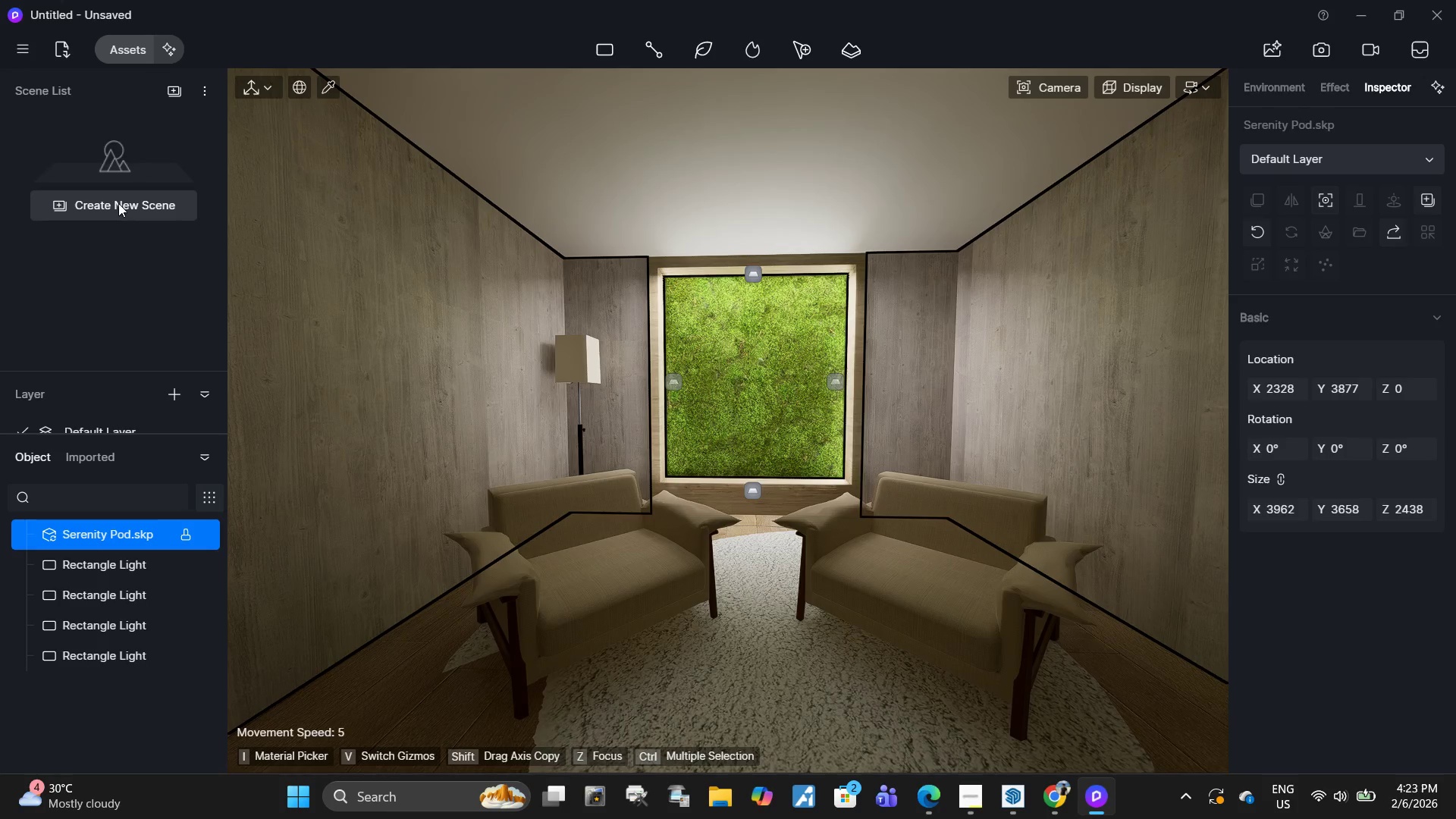 
wait(5.34)
 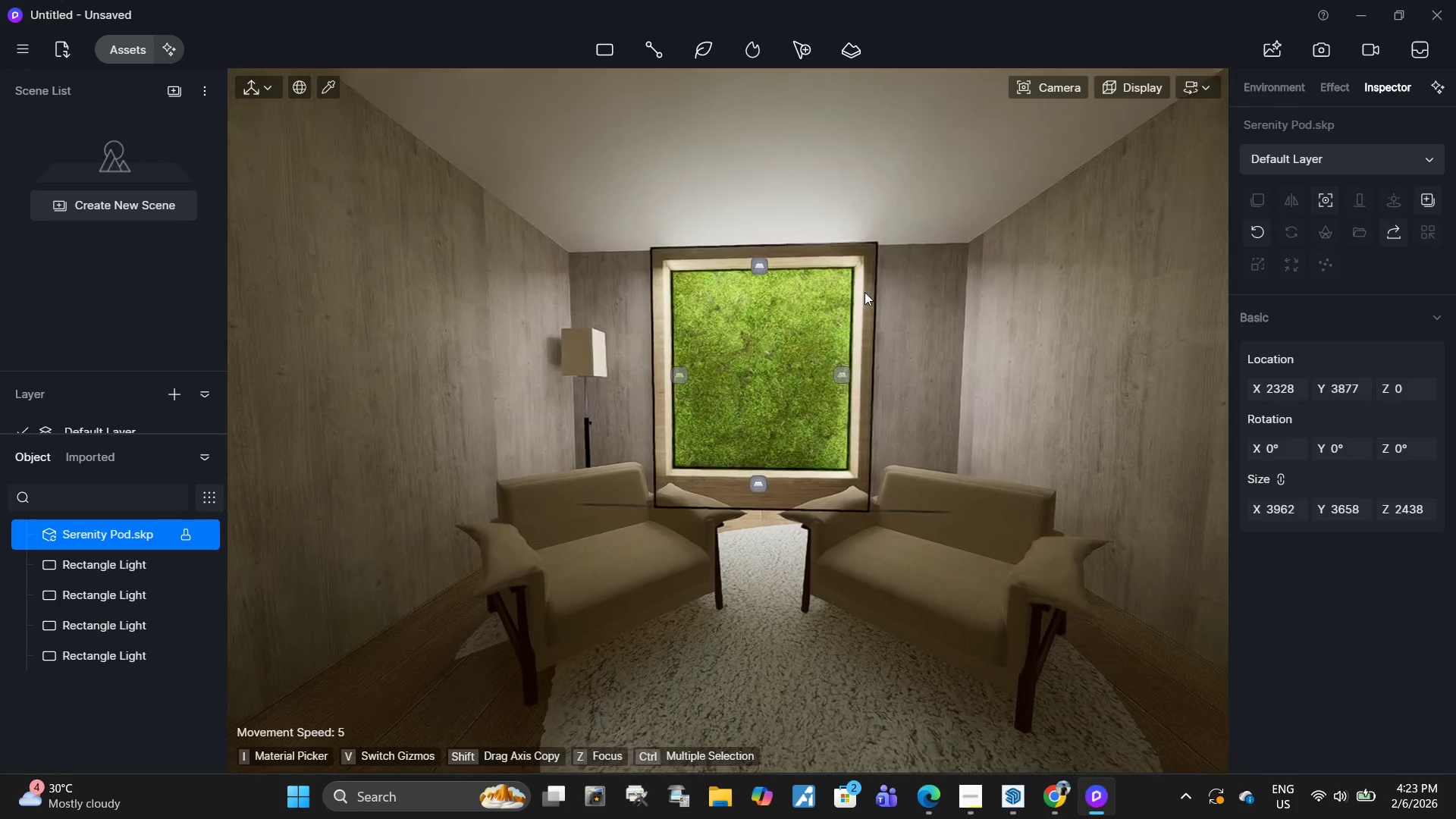 
left_click([175, 92])
 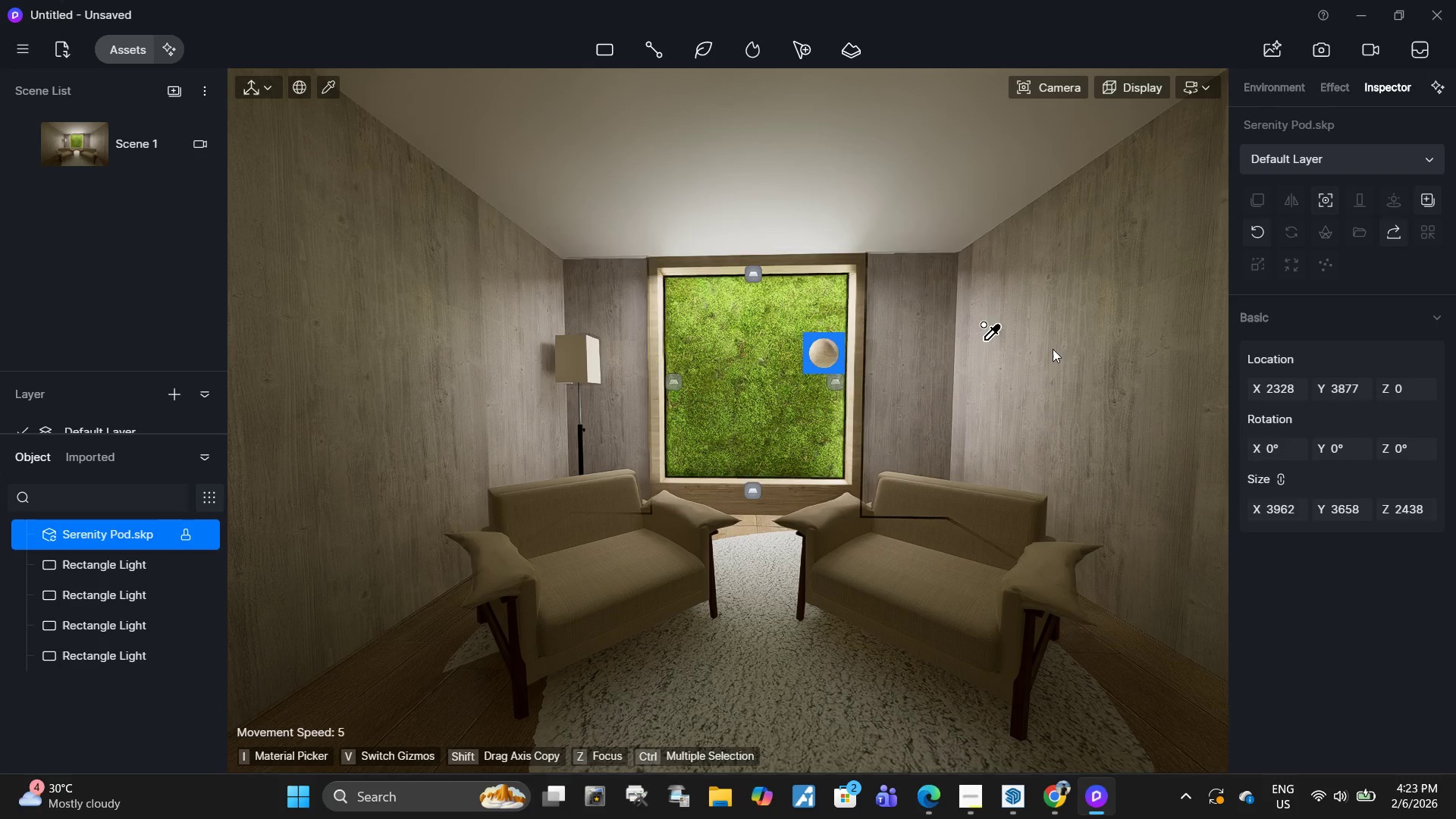 
key(Escape)
type(ad)
 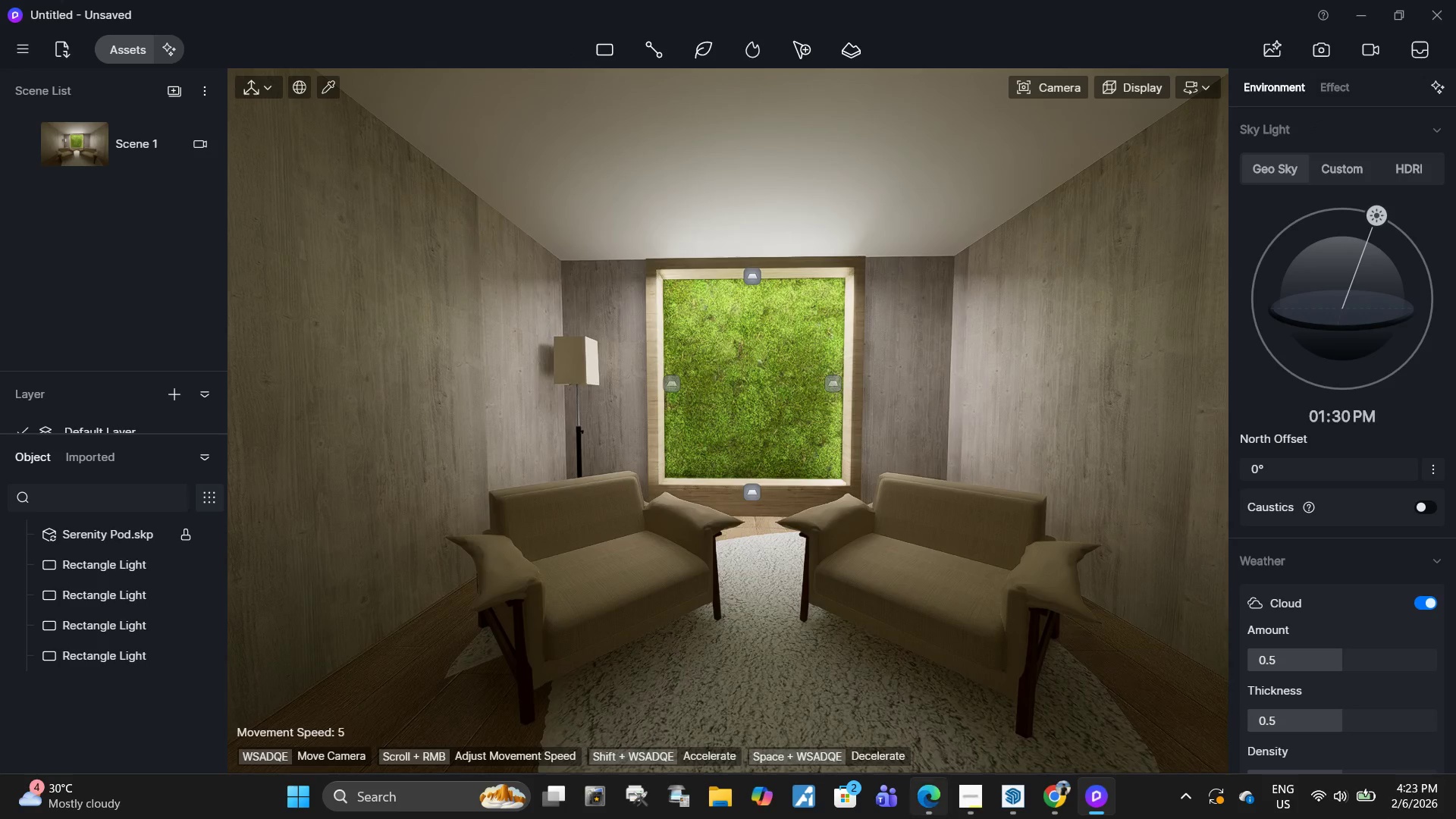 
left_click([1016, 805])
 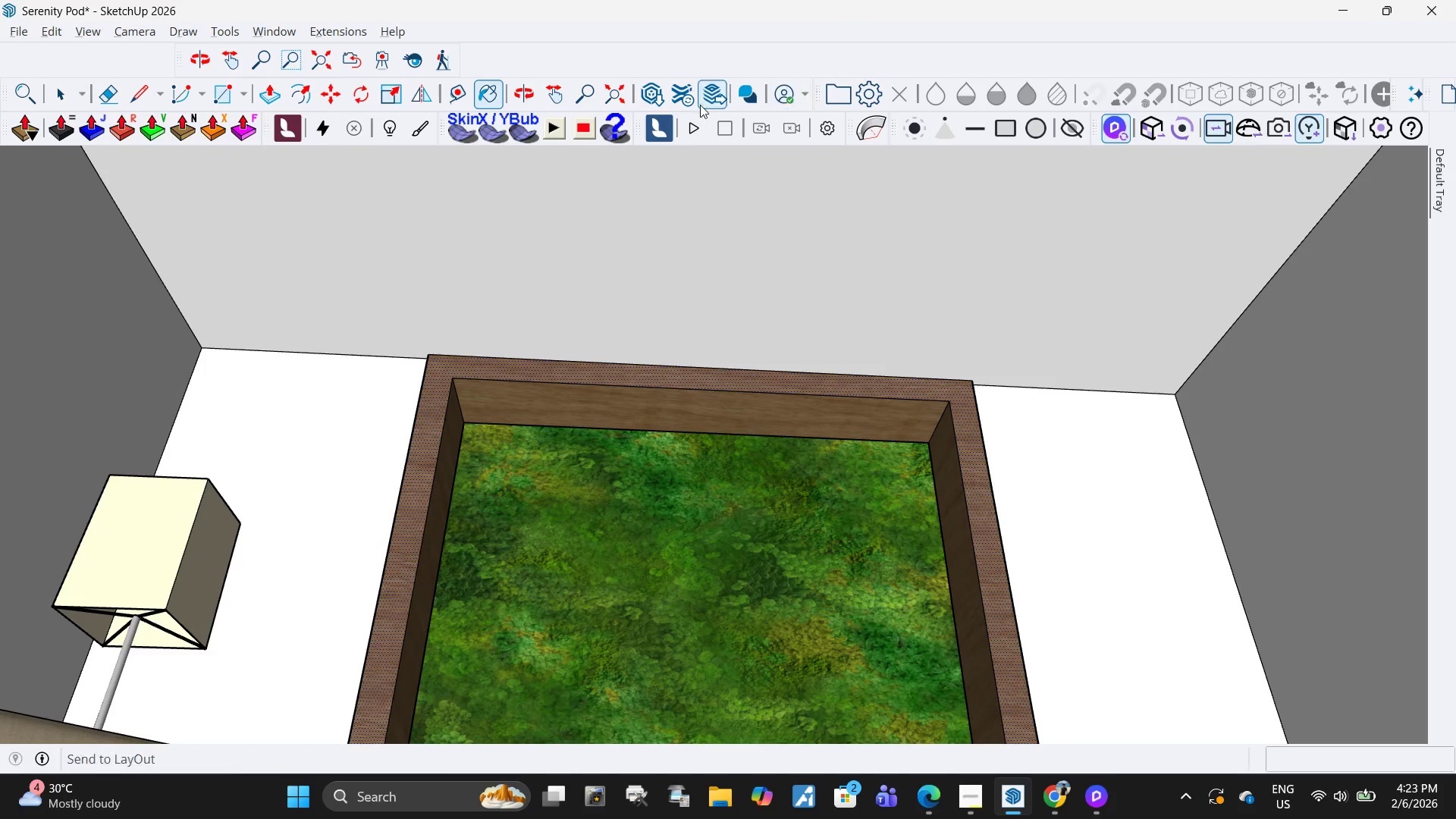 
left_click([669, 102])
 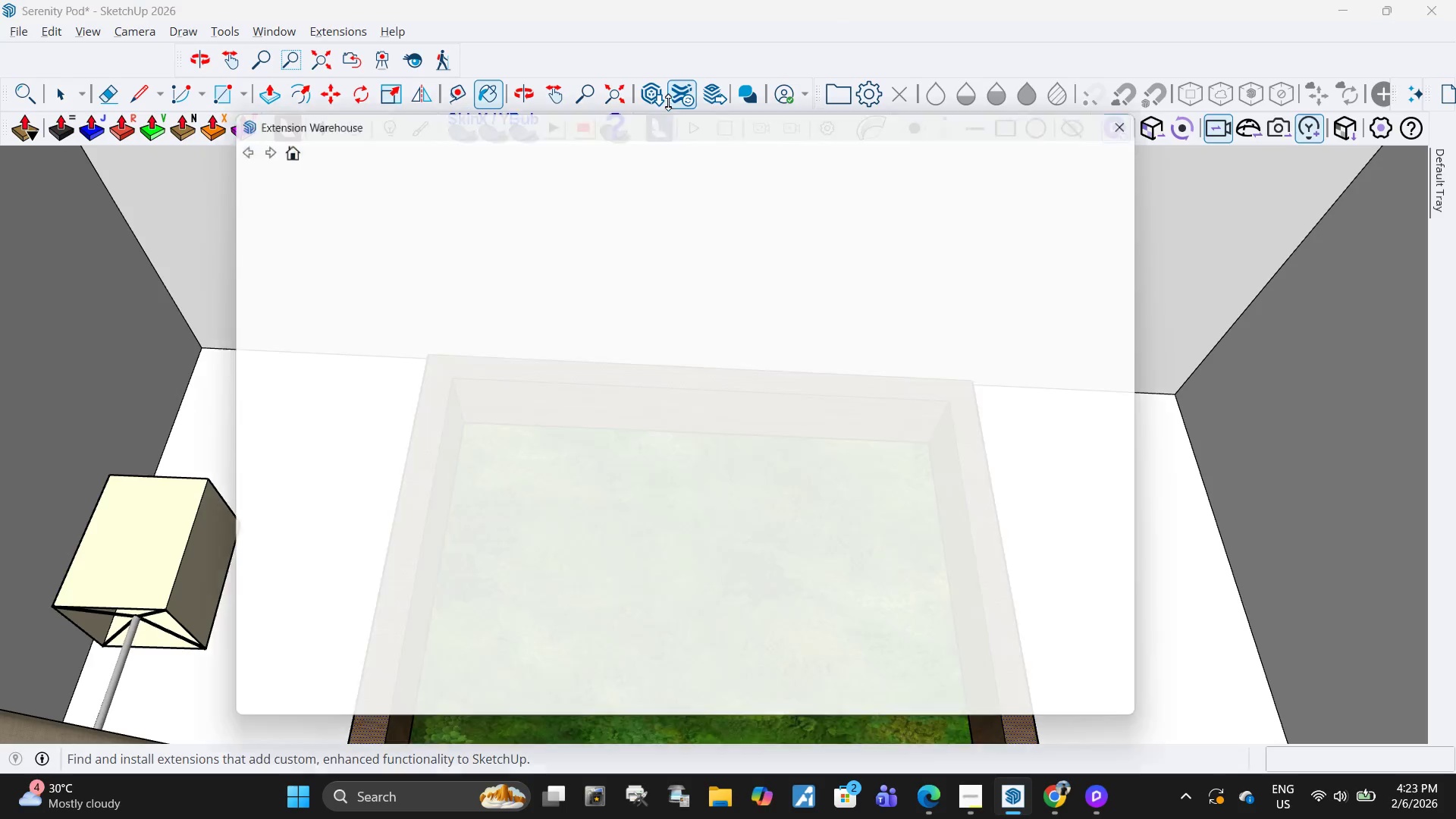 
left_click_drag(start_coordinate=[669, 102], to_coordinate=[665, 105])
 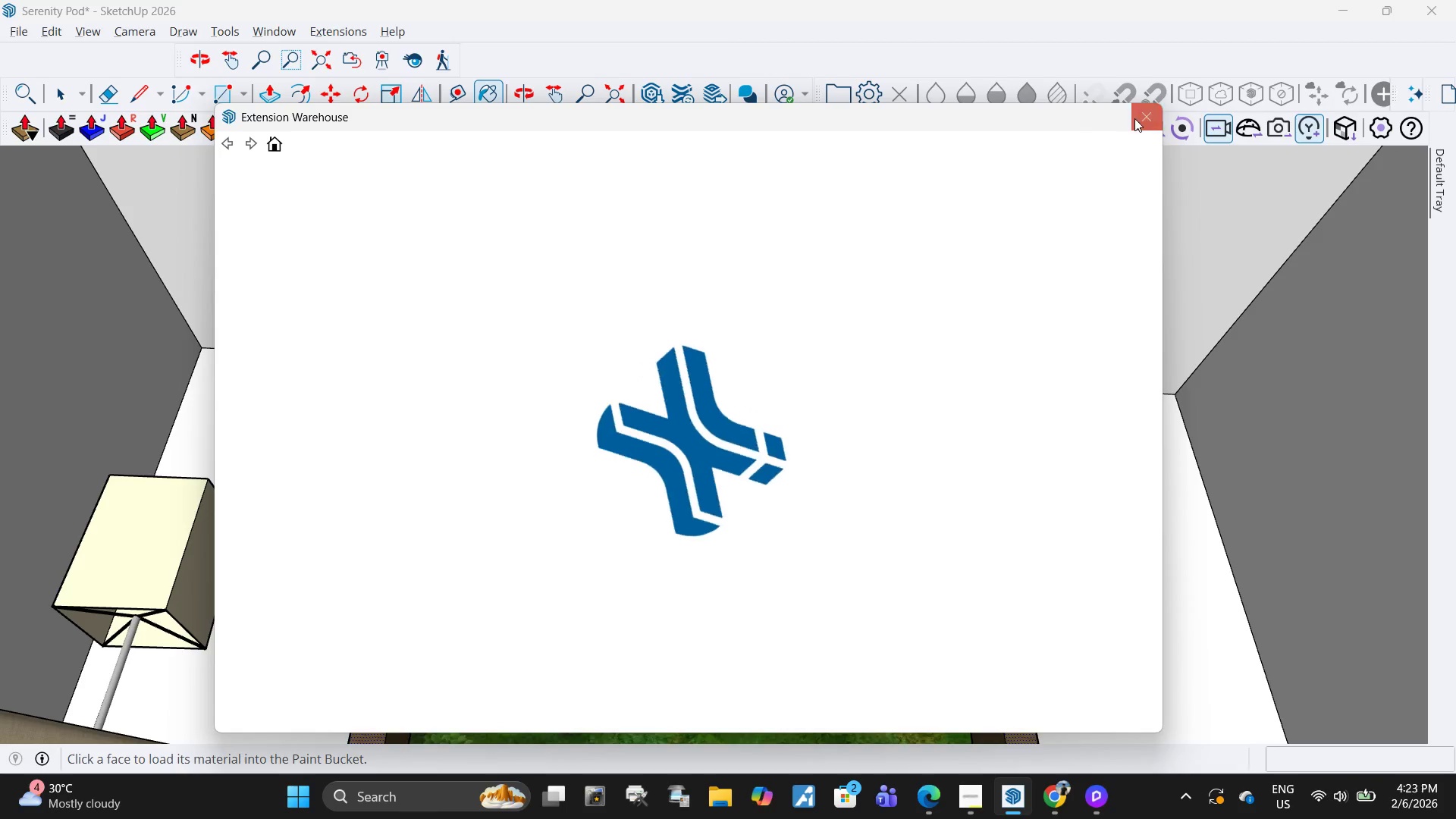 
left_click([1134, 118])
 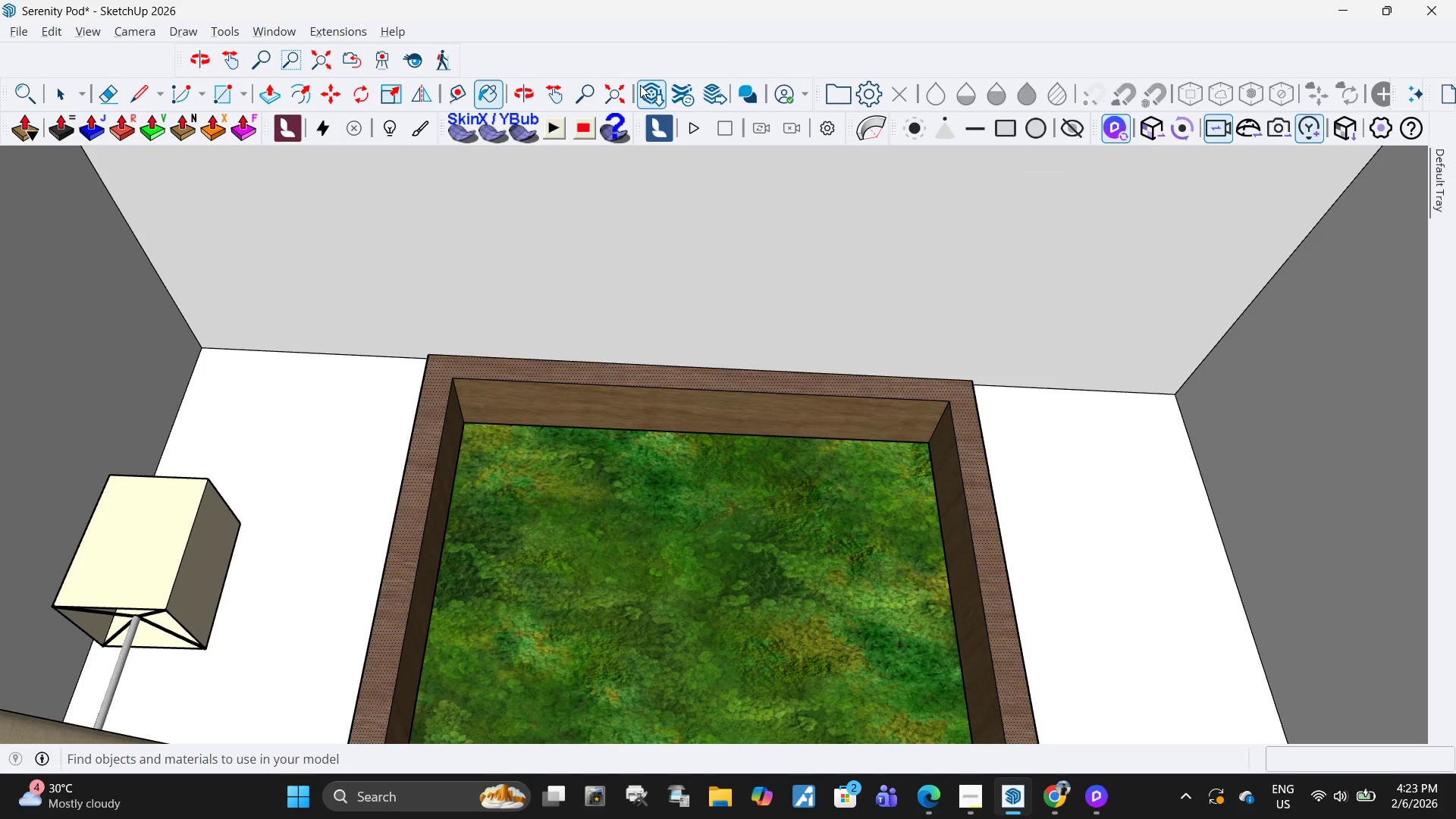 
left_click([640, 85])
 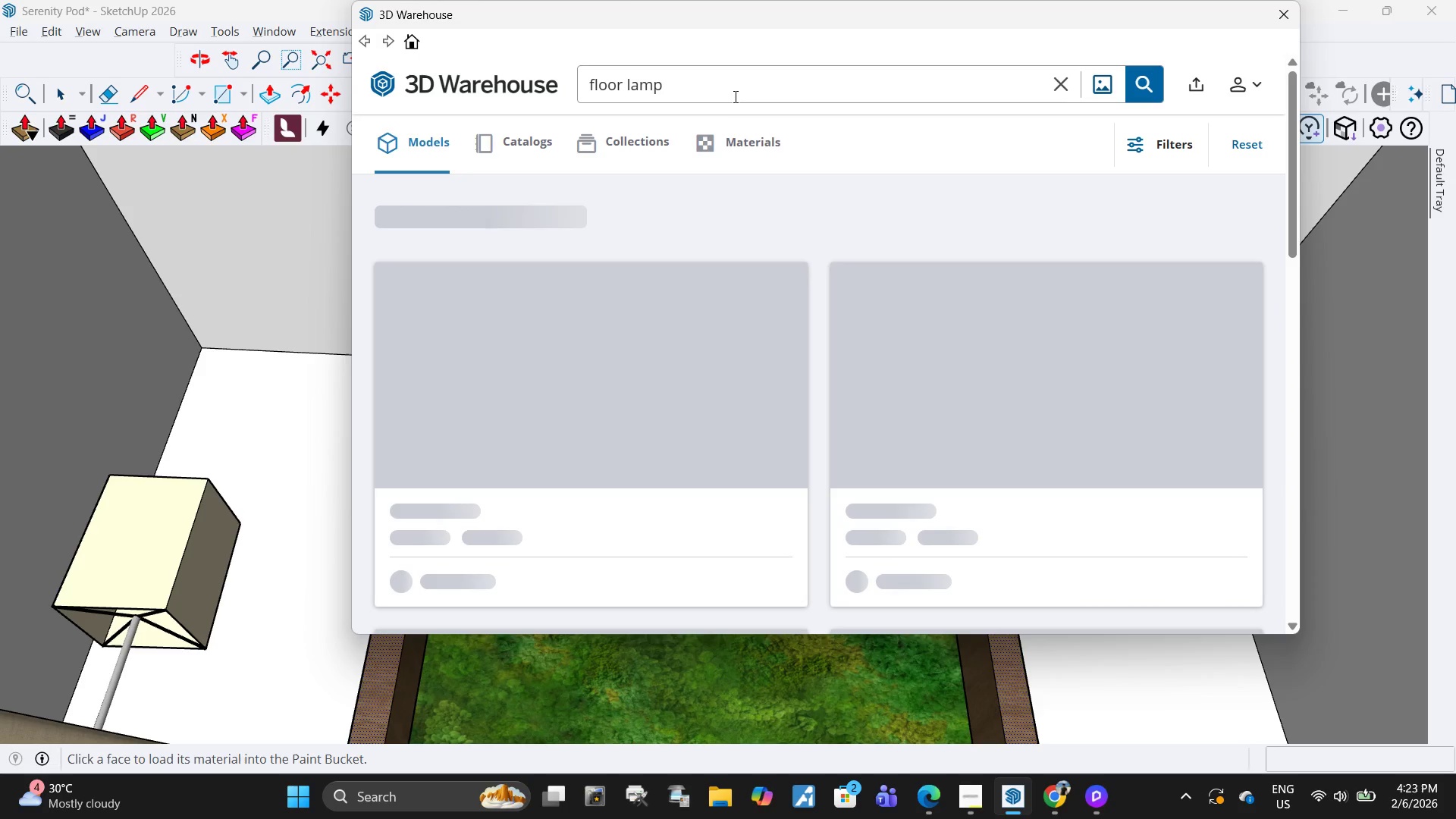 
left_click_drag(start_coordinate=[735, 89], to_coordinate=[430, 82])
 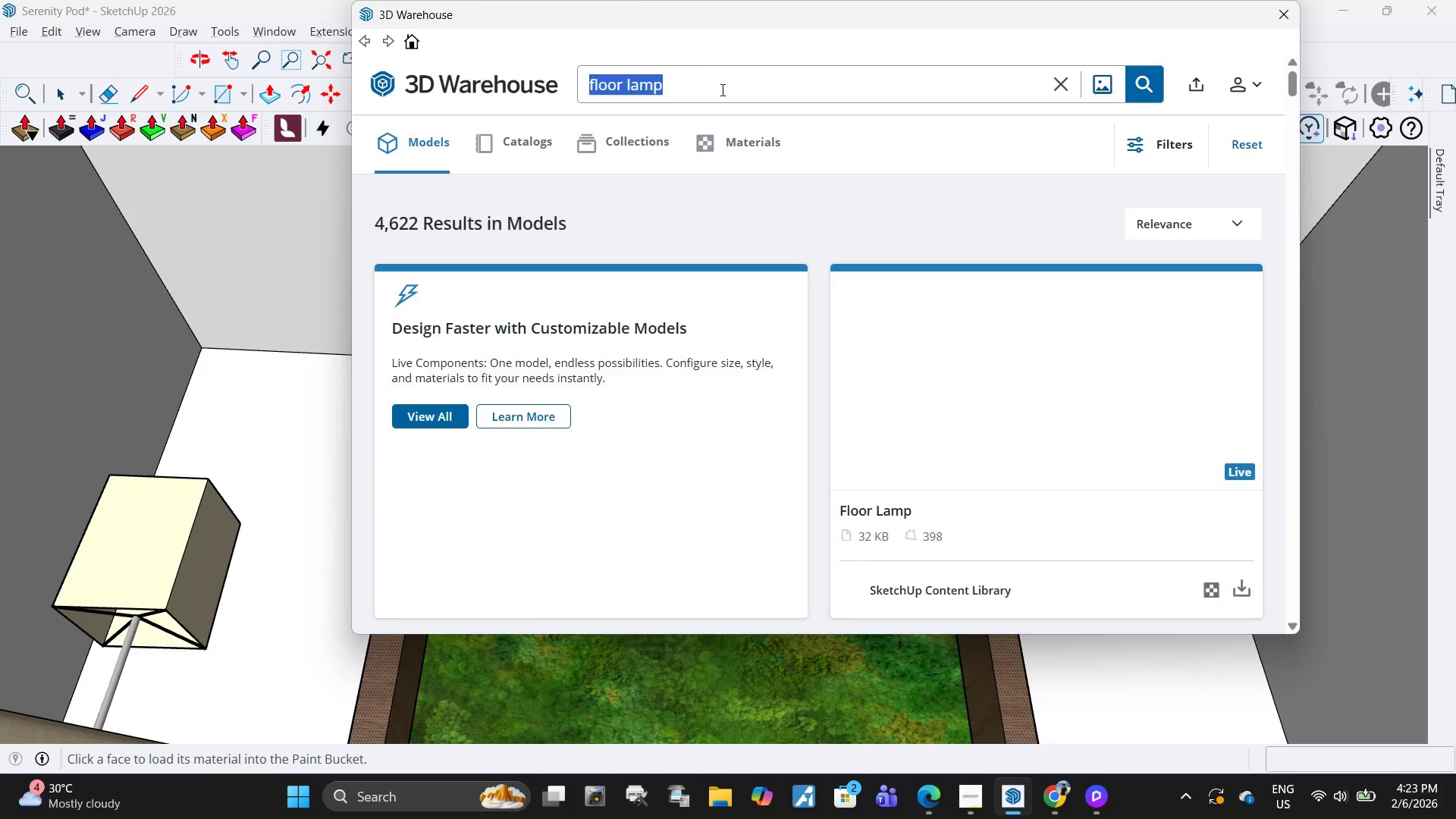 
left_click_drag(start_coordinate=[721, 89], to_coordinate=[529, 80])
 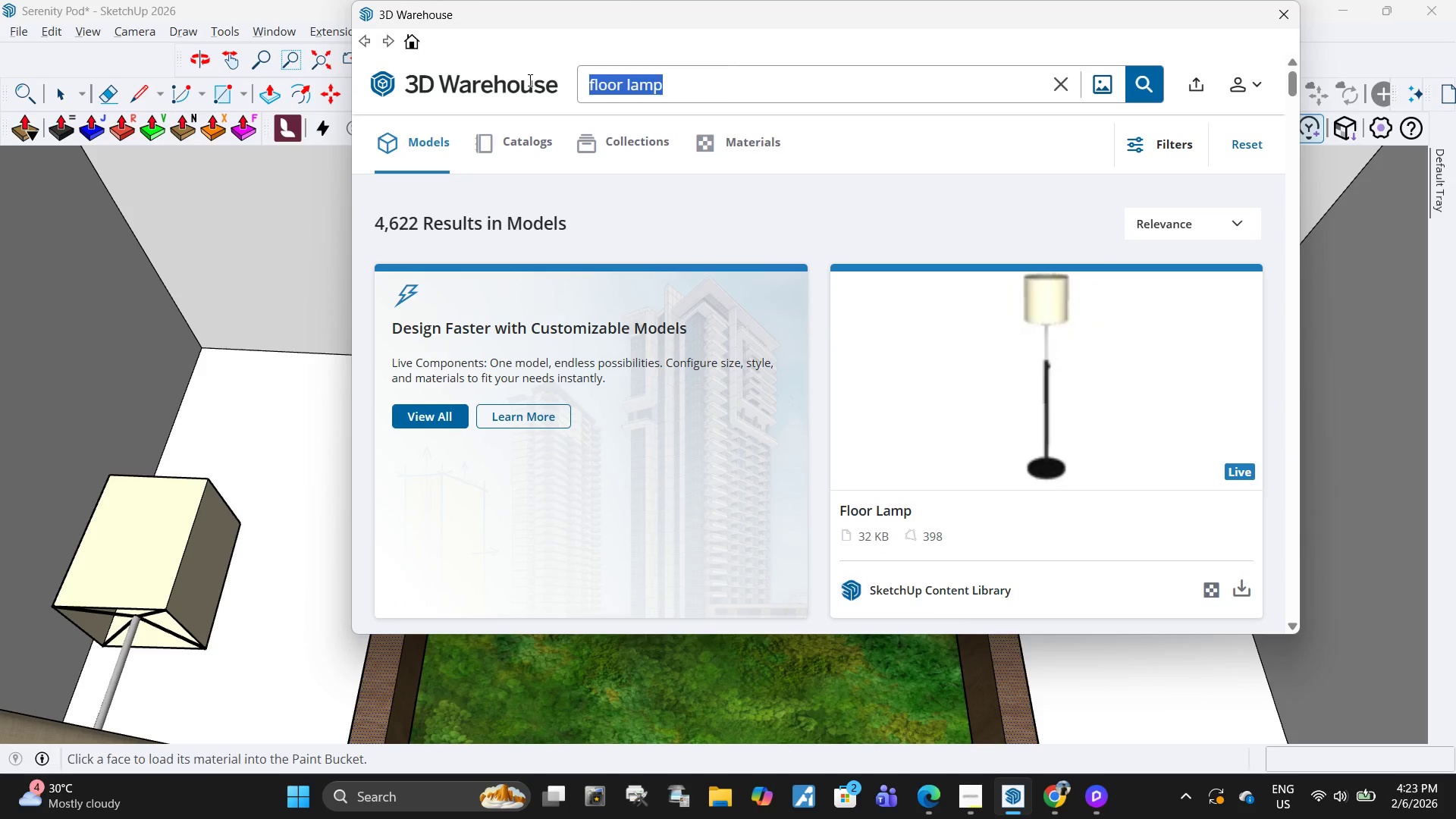 
type(pin light)
 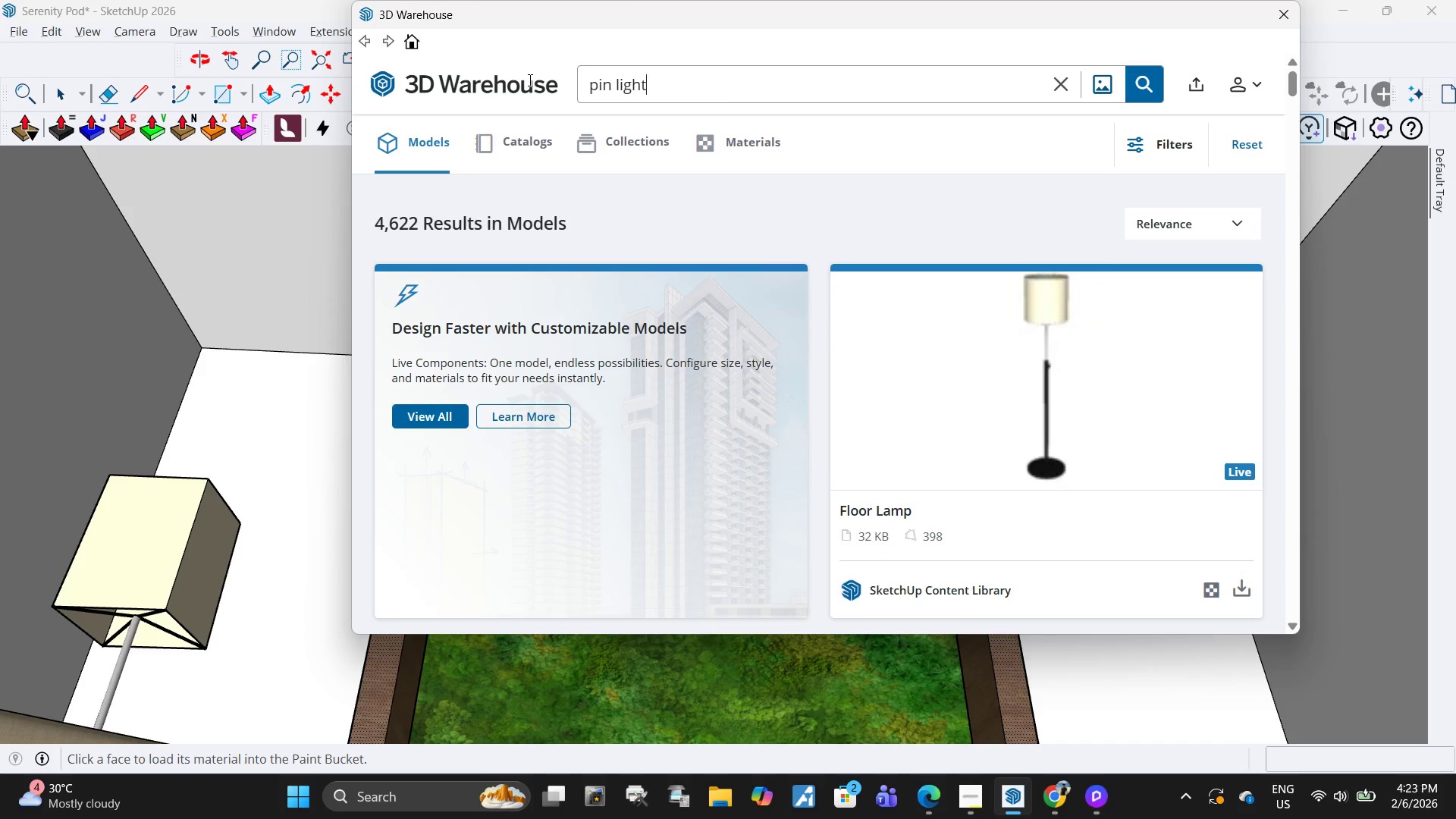 
key(Enter)
 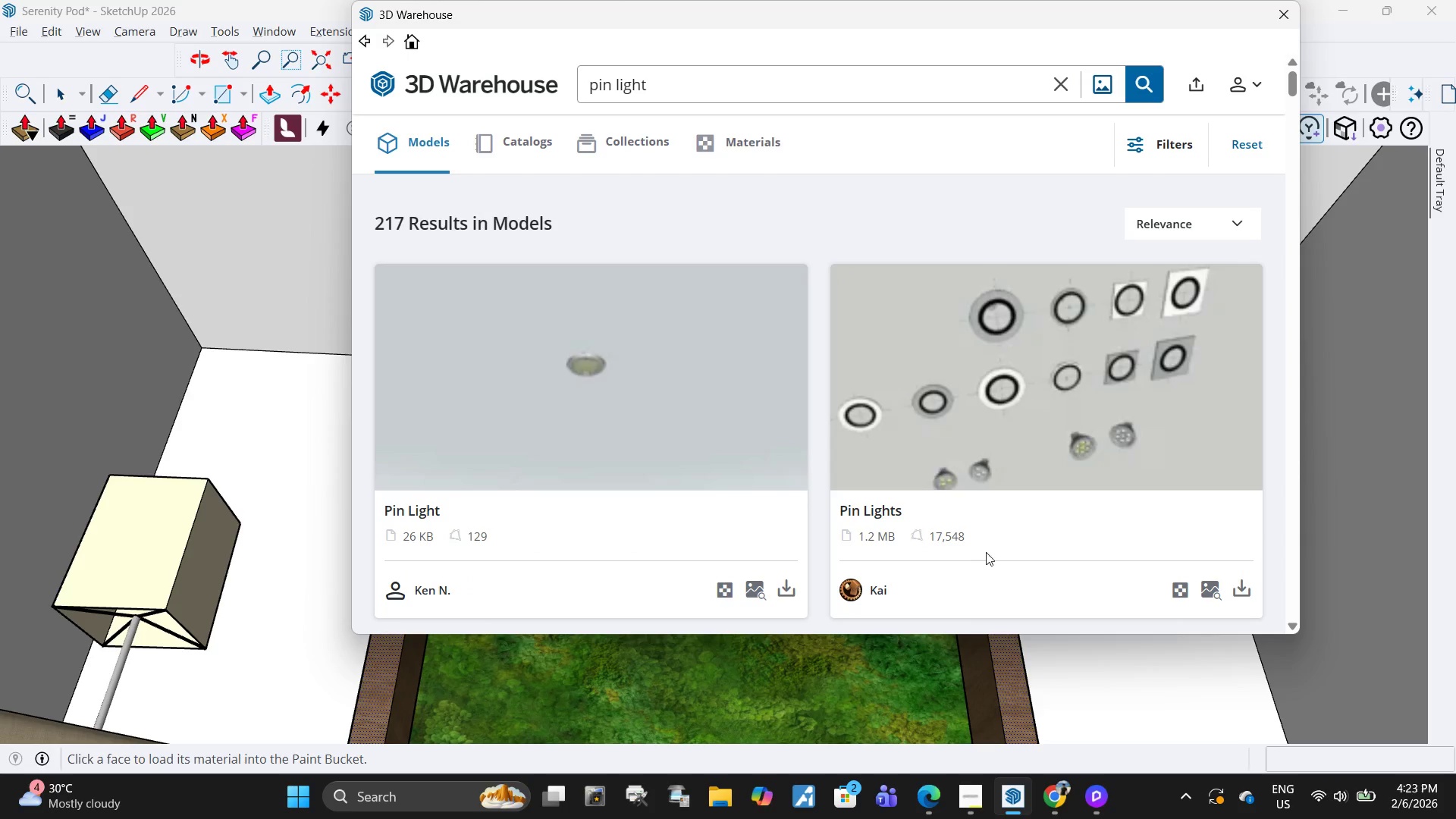 
left_click([783, 599])
 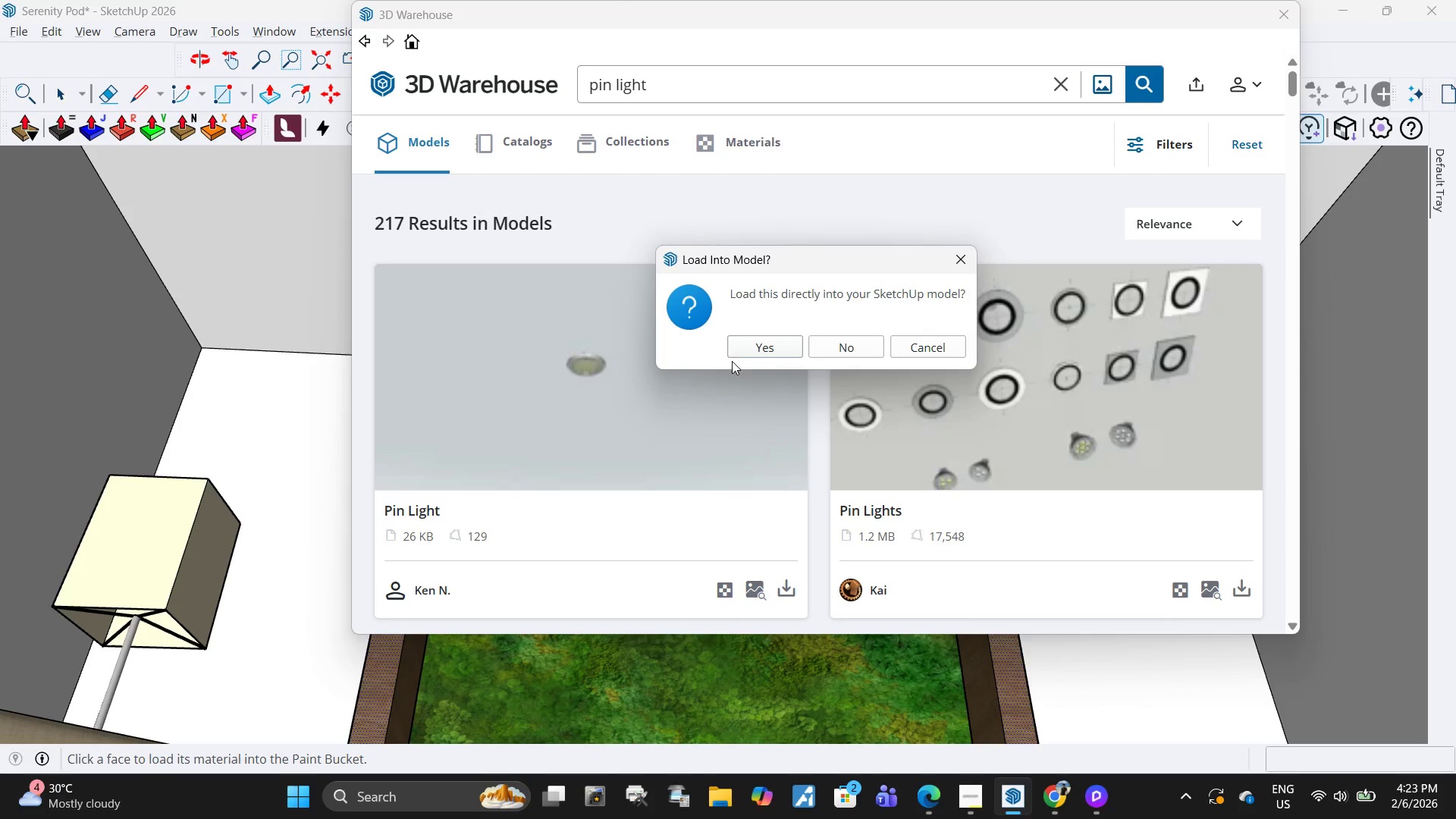 
left_click([748, 350])
 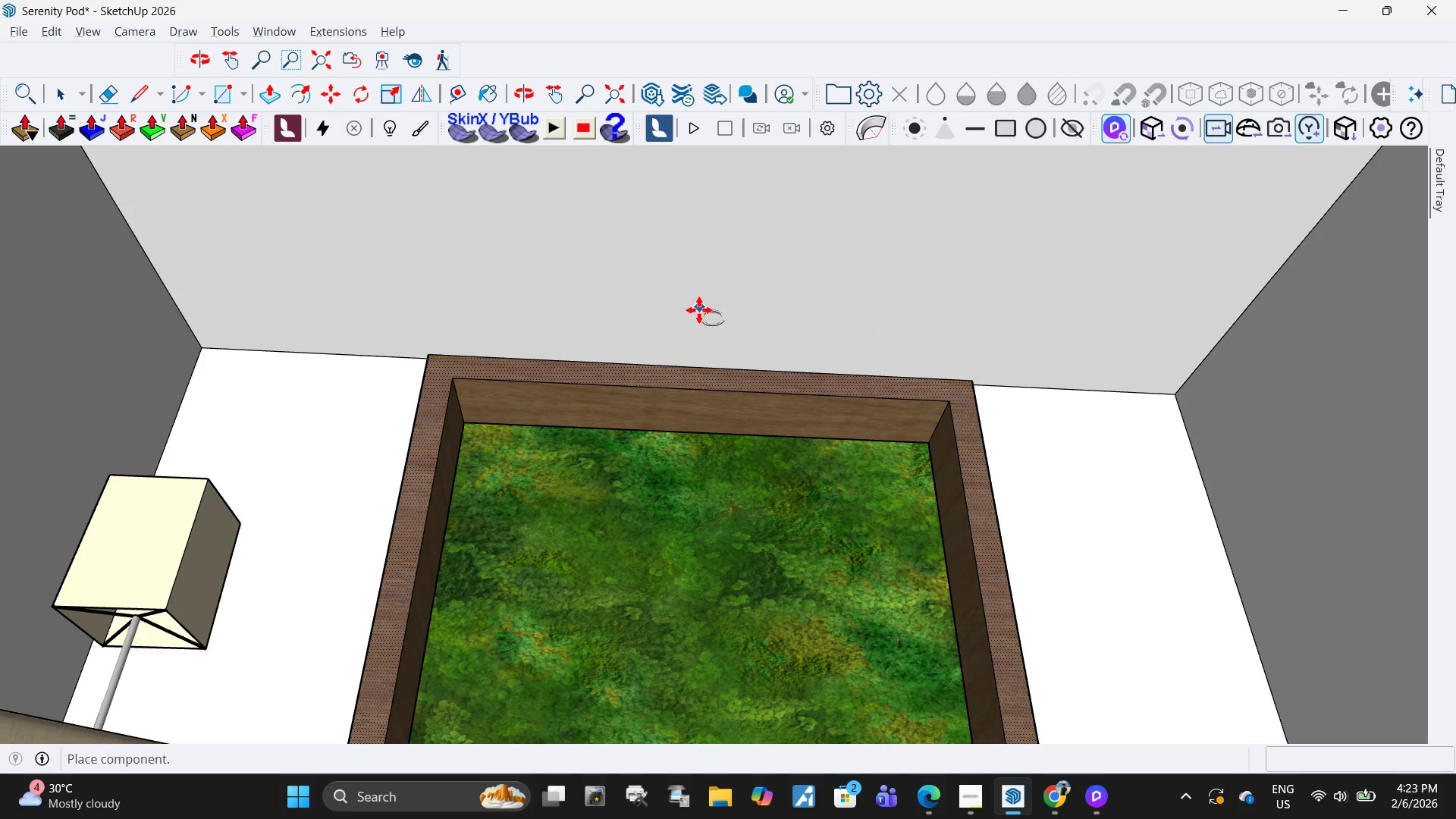 
scroll: coordinate [702, 438], scroll_direction: up, amount: 9.0
 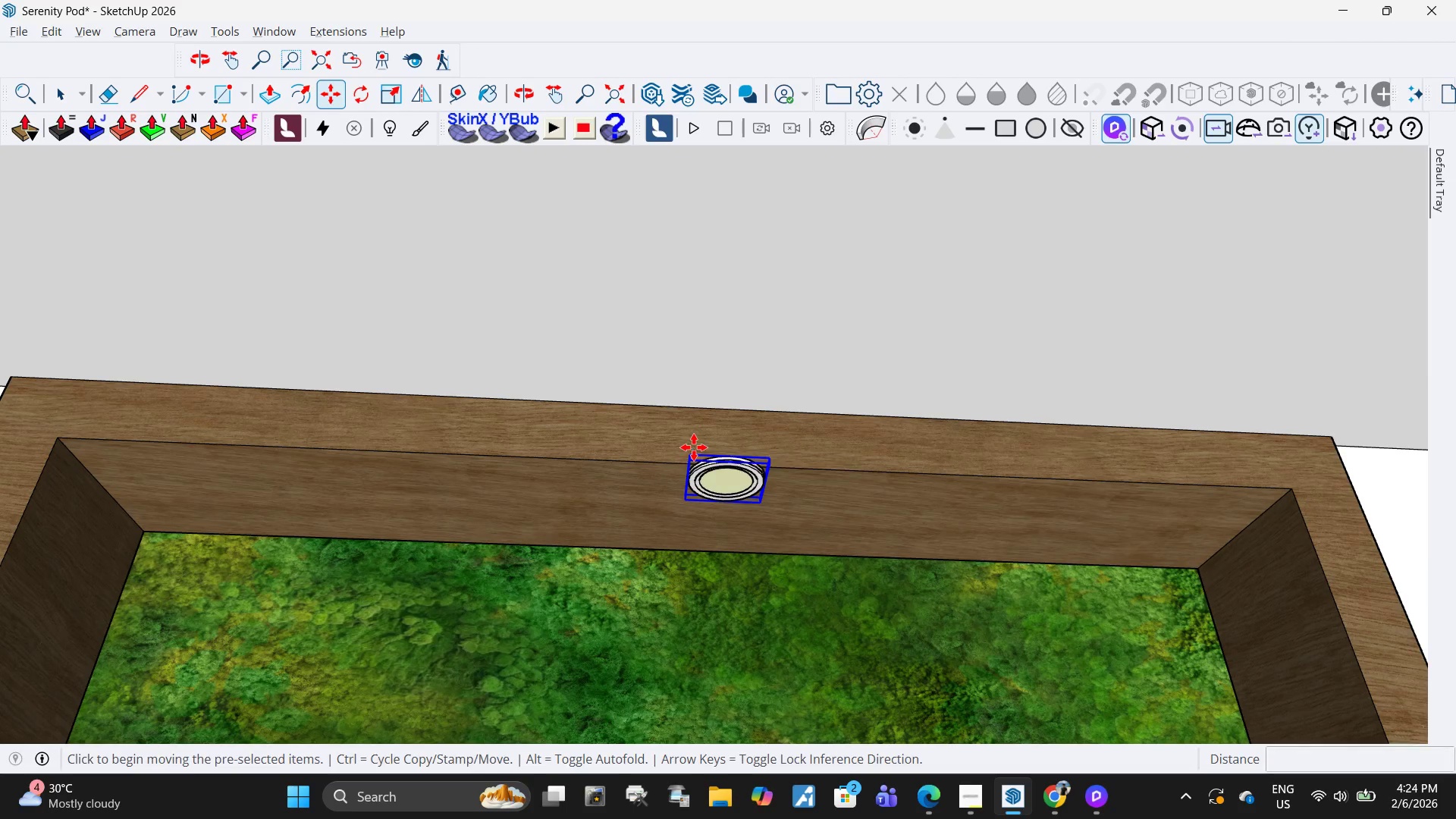 
scroll: coordinate [698, 438], scroll_direction: down, amount: 5.0
 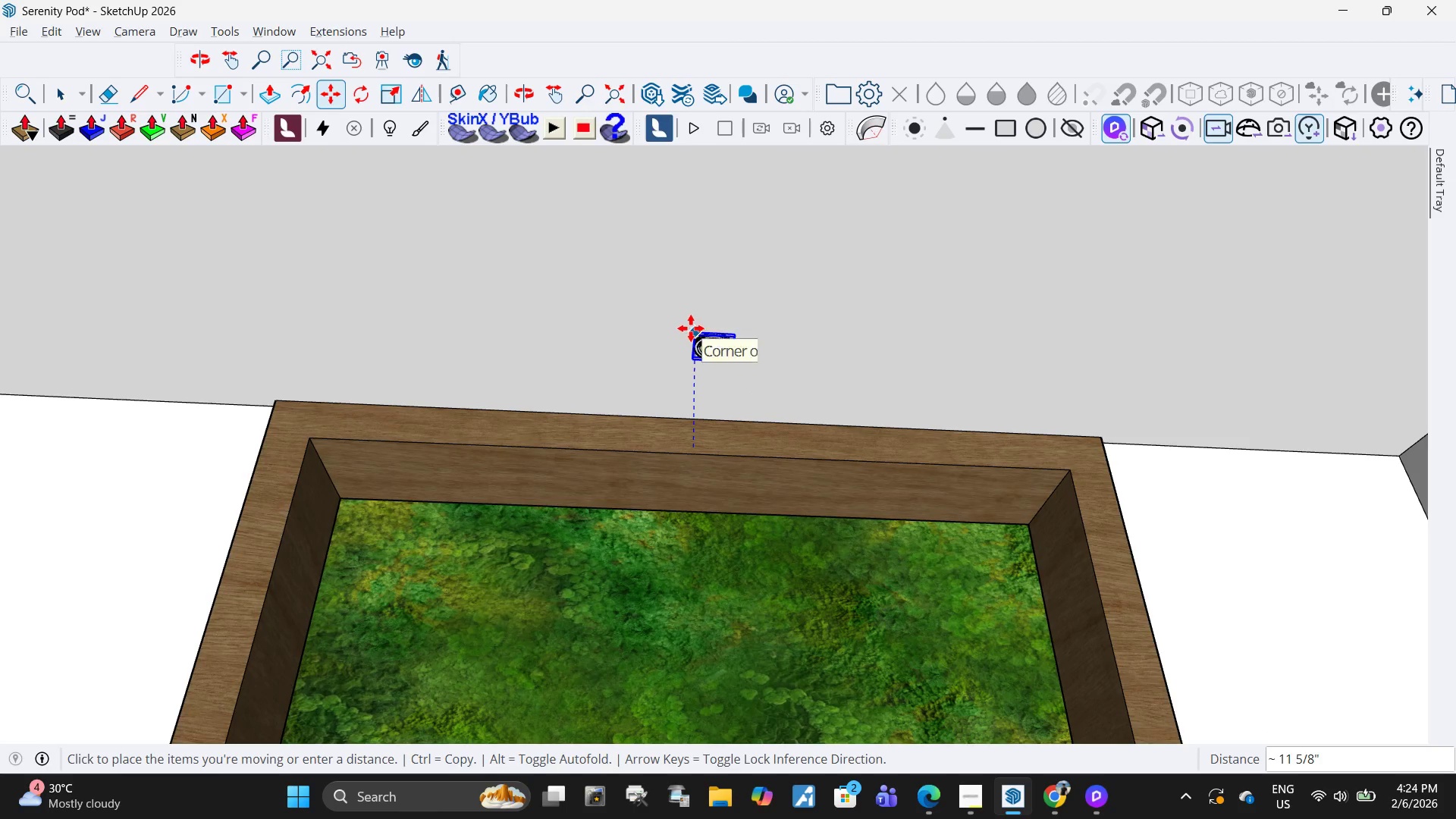 
scroll: coordinate [705, 377], scroll_direction: up, amount: 10.0
 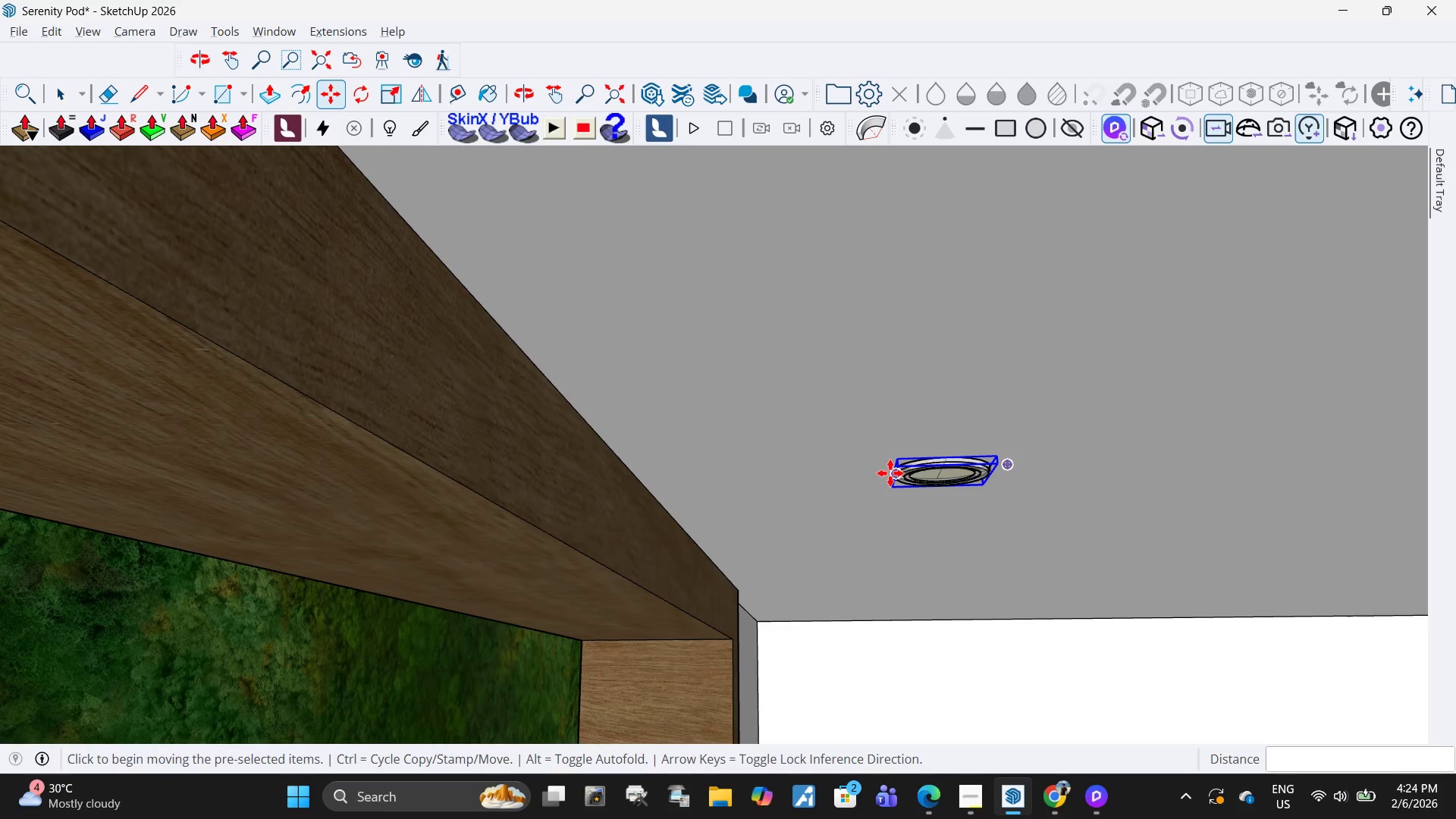 
left_click_drag(start_coordinate=[890, 475], to_coordinate=[885, 476])
 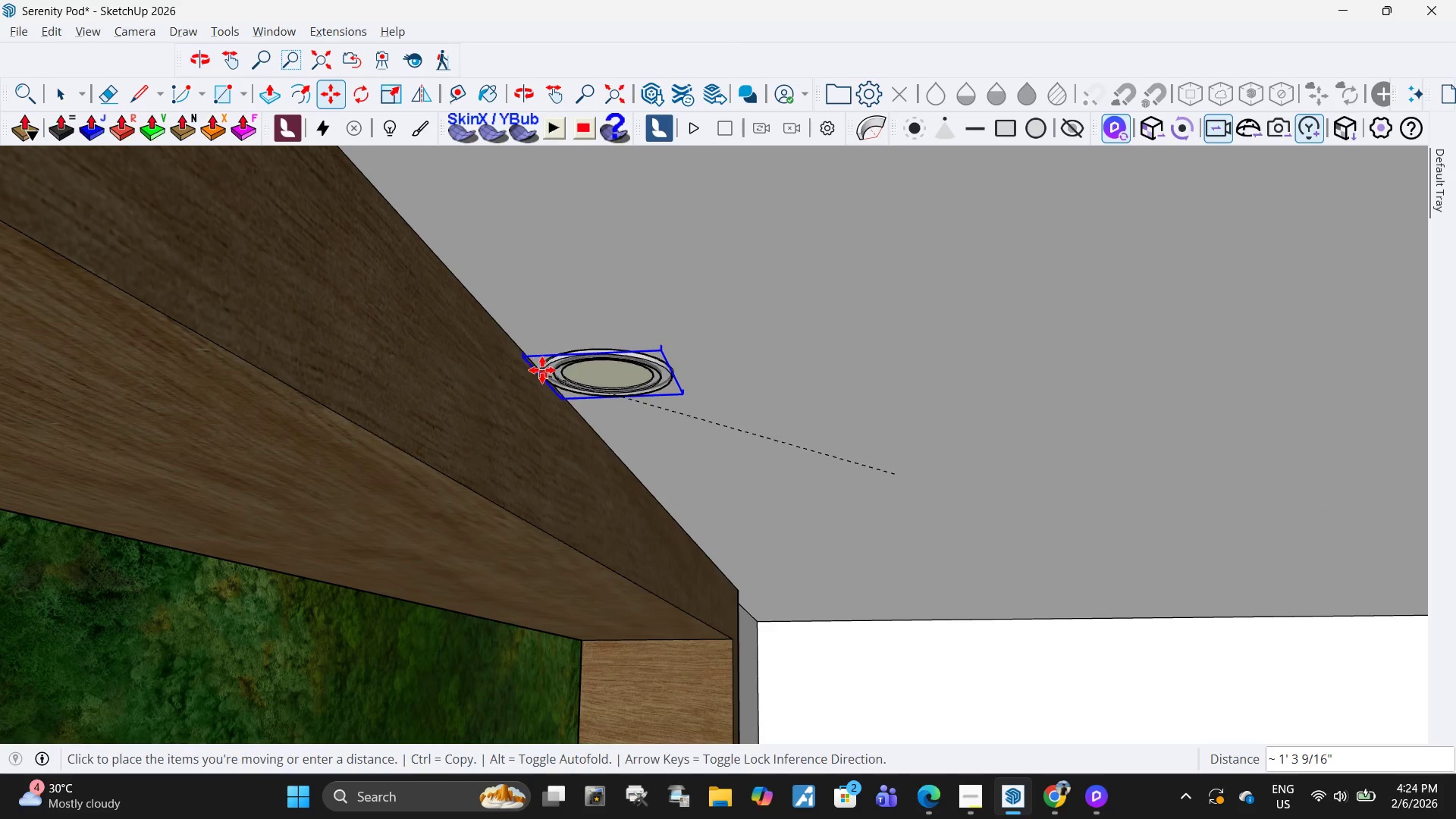 
scroll: coordinate [598, 423], scroll_direction: down, amount: 9.0
 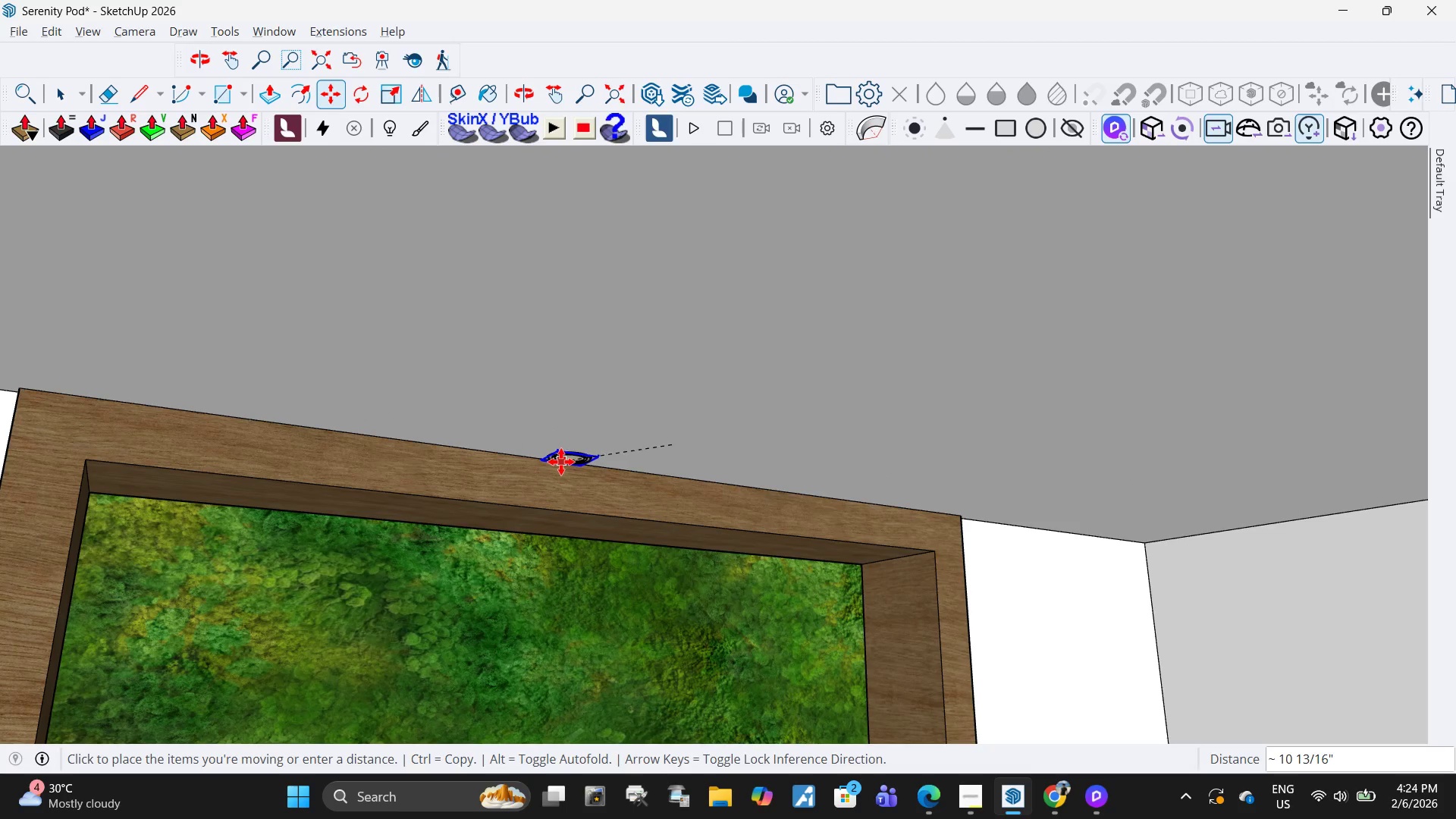 
left_click([558, 460])
 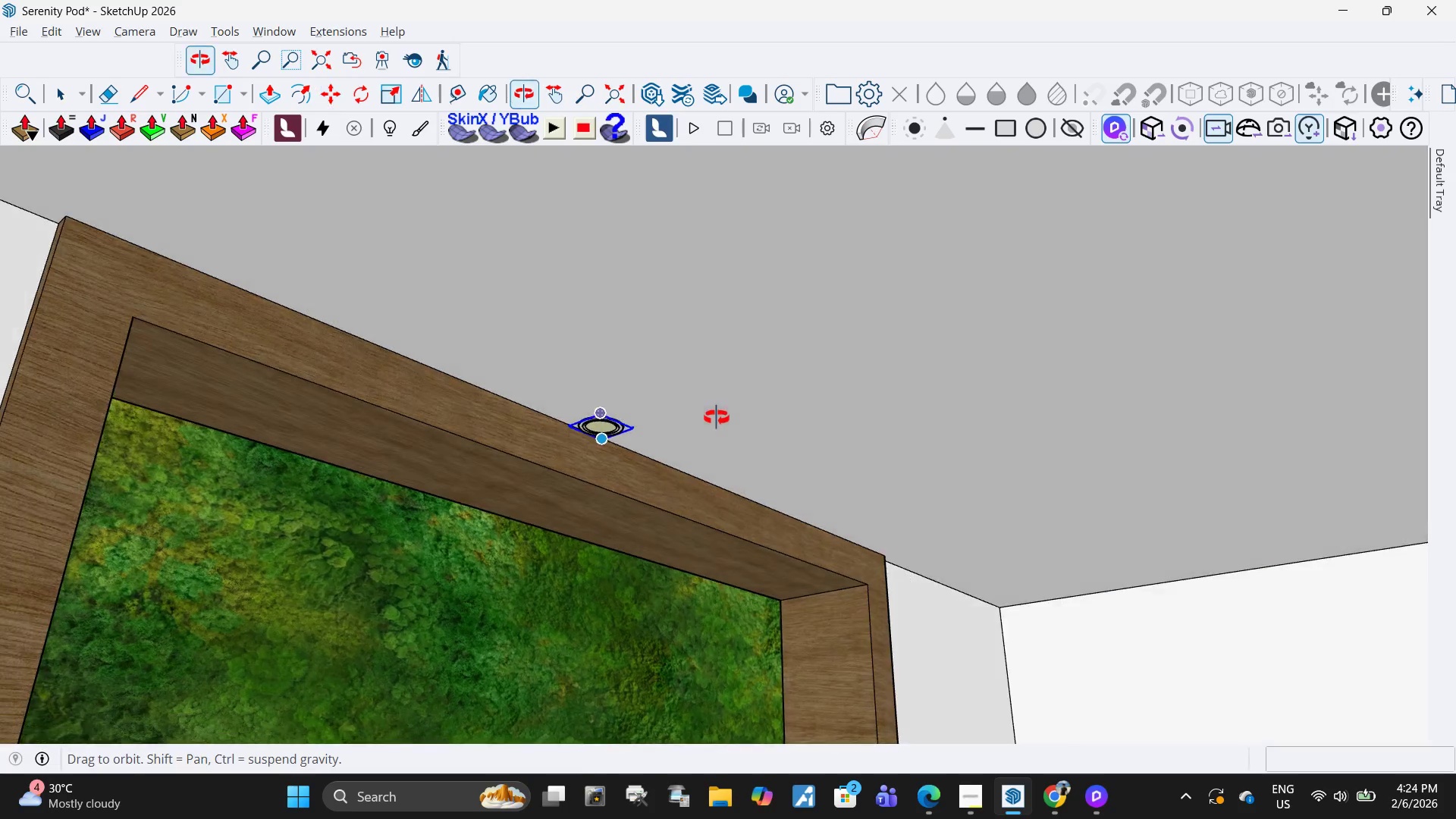 
scroll: coordinate [568, 422], scroll_direction: up, amount: 8.0
 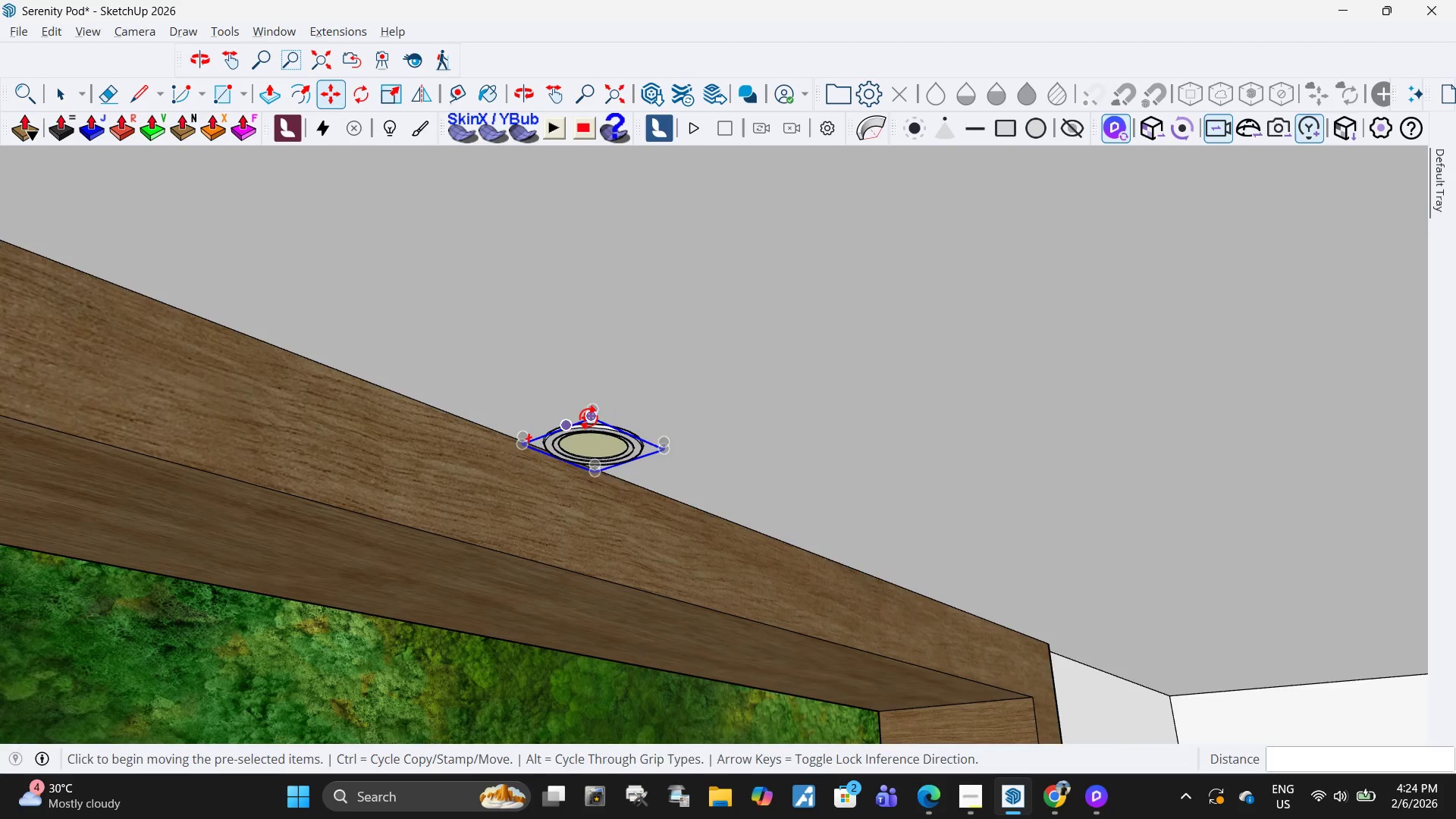 
scroll: coordinate [595, 416], scroll_direction: down, amount: 4.0
 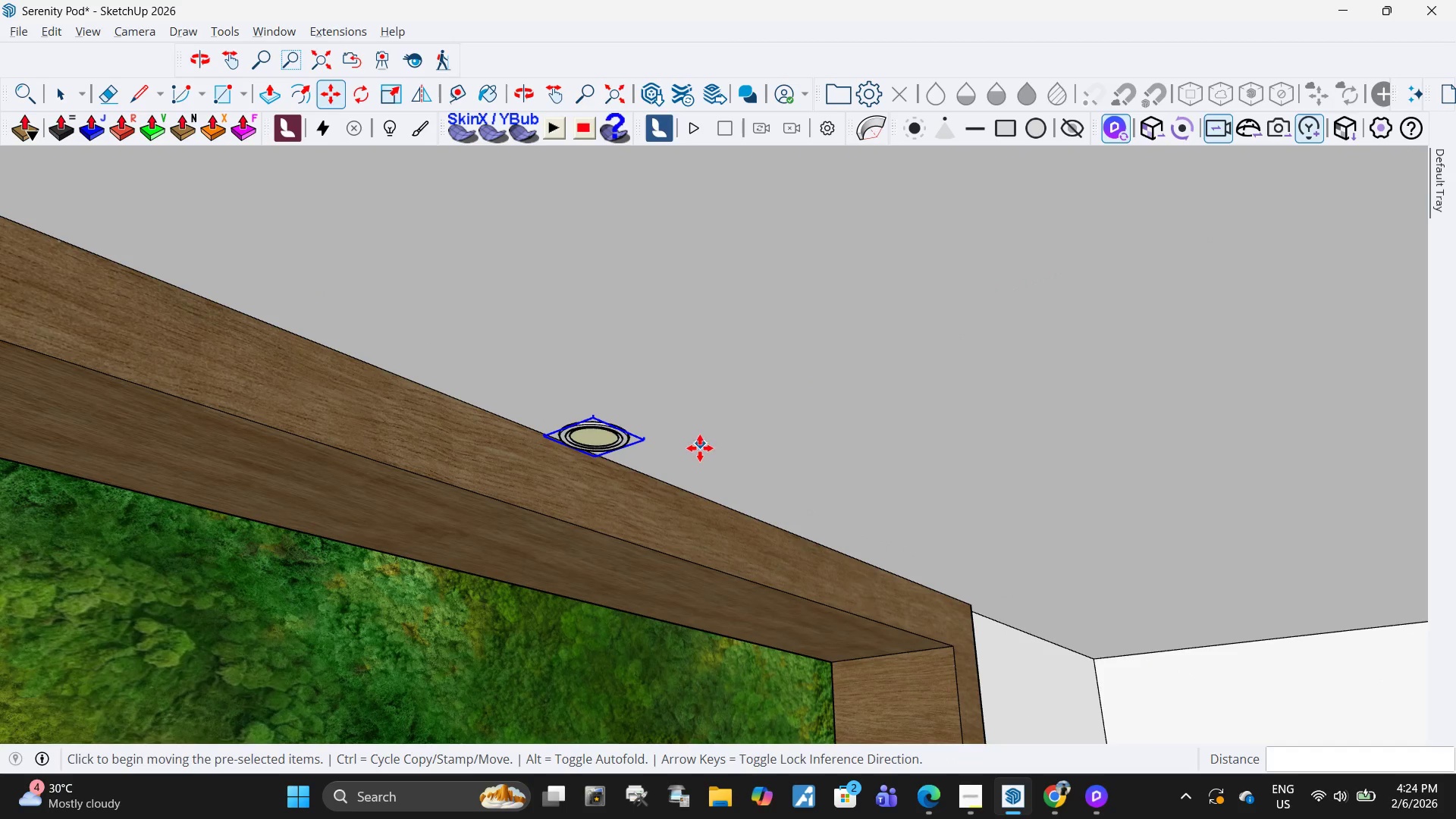 
left_click_drag(start_coordinate=[700, 448], to_coordinate=[709, 444])
 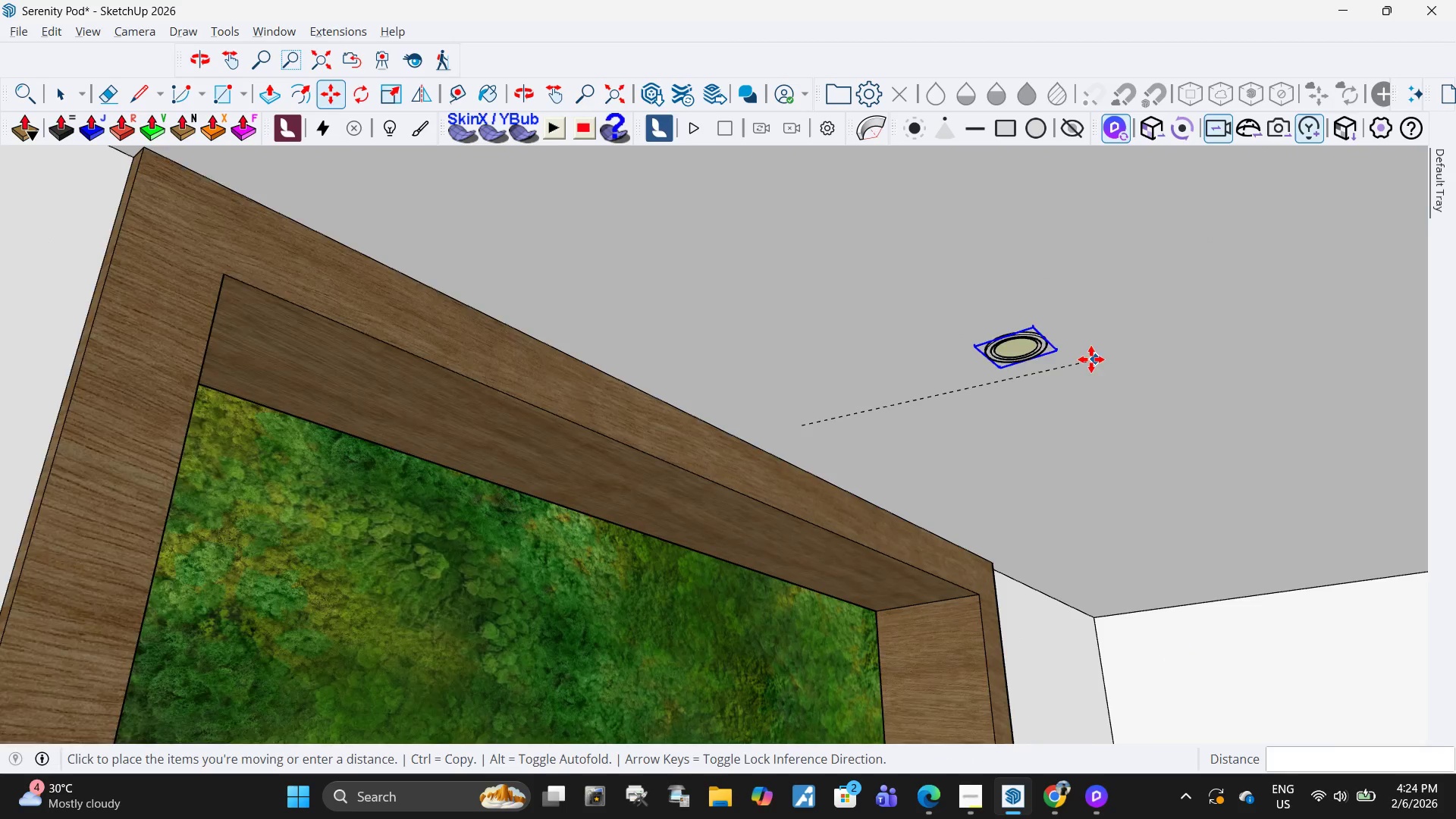 
scroll: coordinate [996, 365], scroll_direction: down, amount: 11.0
 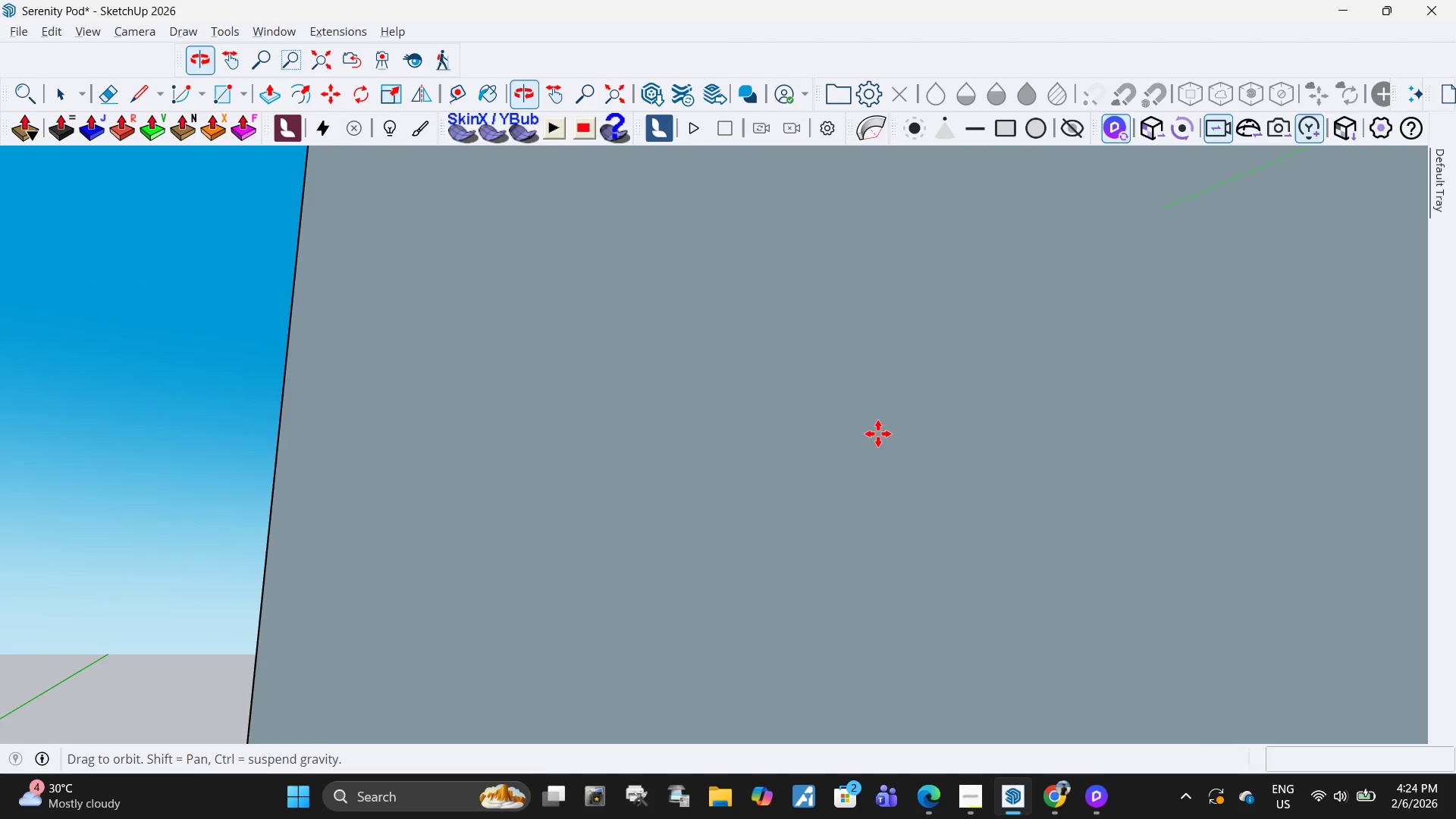 
key(H)
 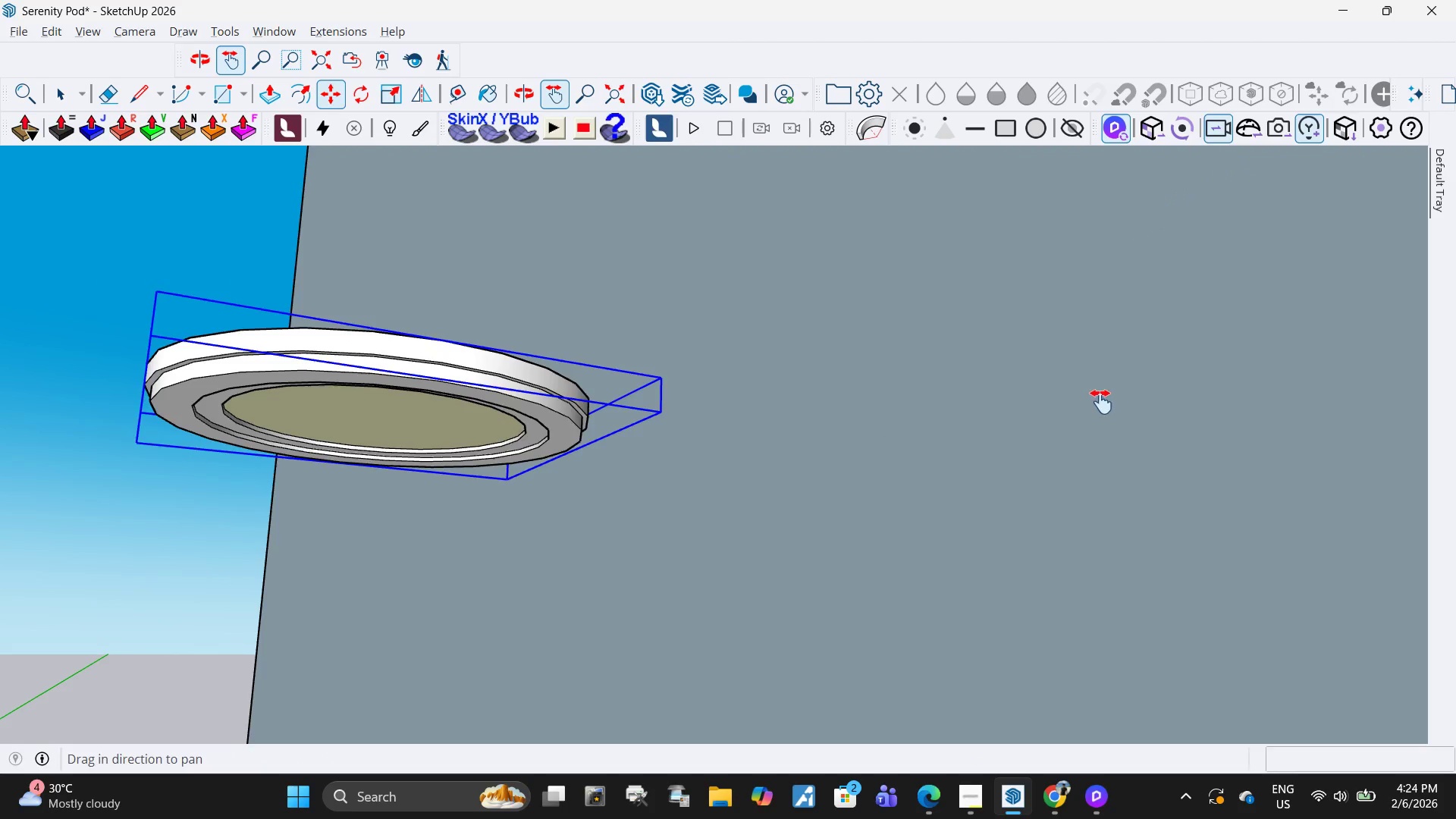 
left_click_drag(start_coordinate=[1103, 401], to_coordinate=[394, 428])
 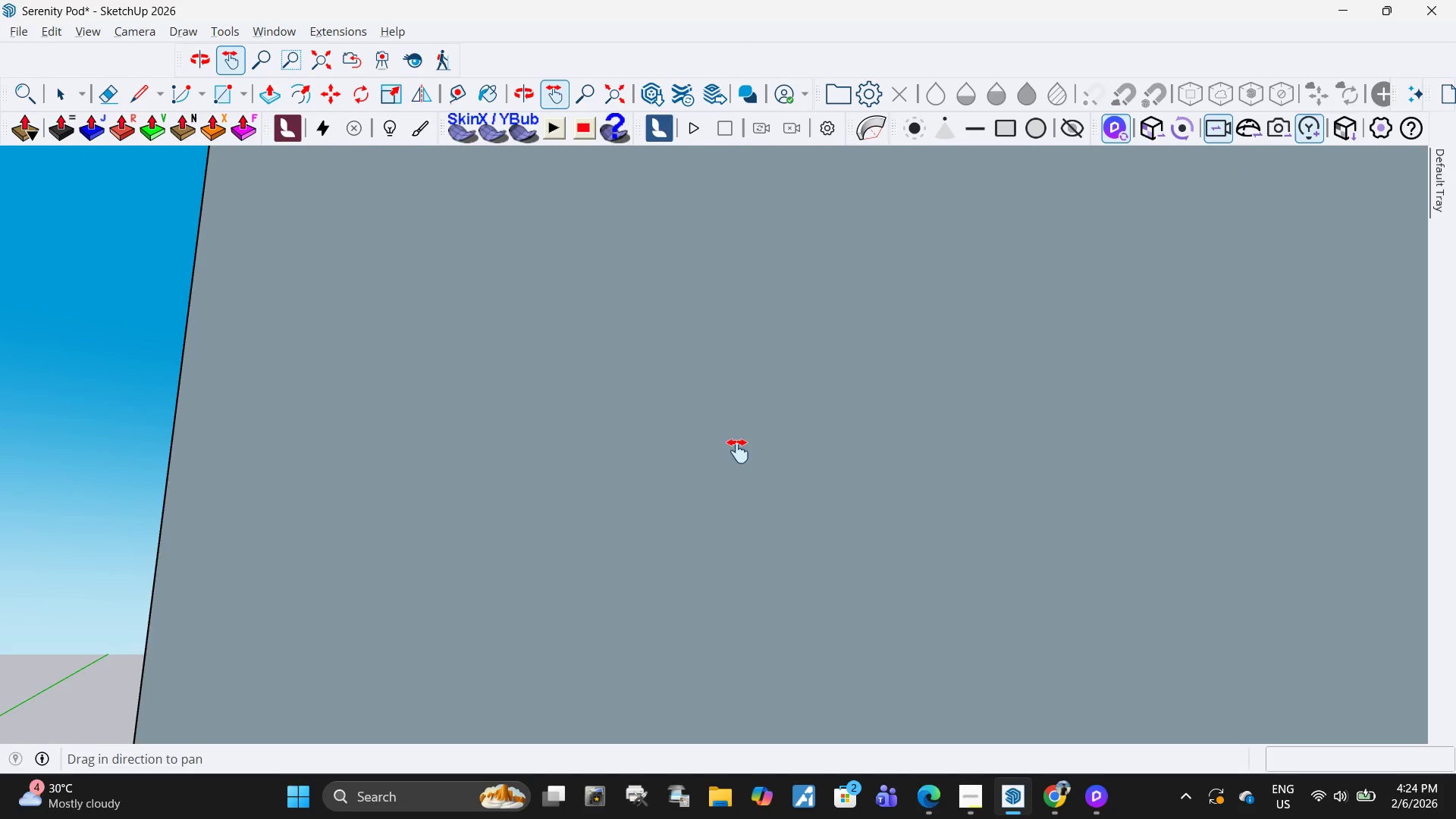 
left_click_drag(start_coordinate=[1190, 388], to_coordinate=[384, 449])
 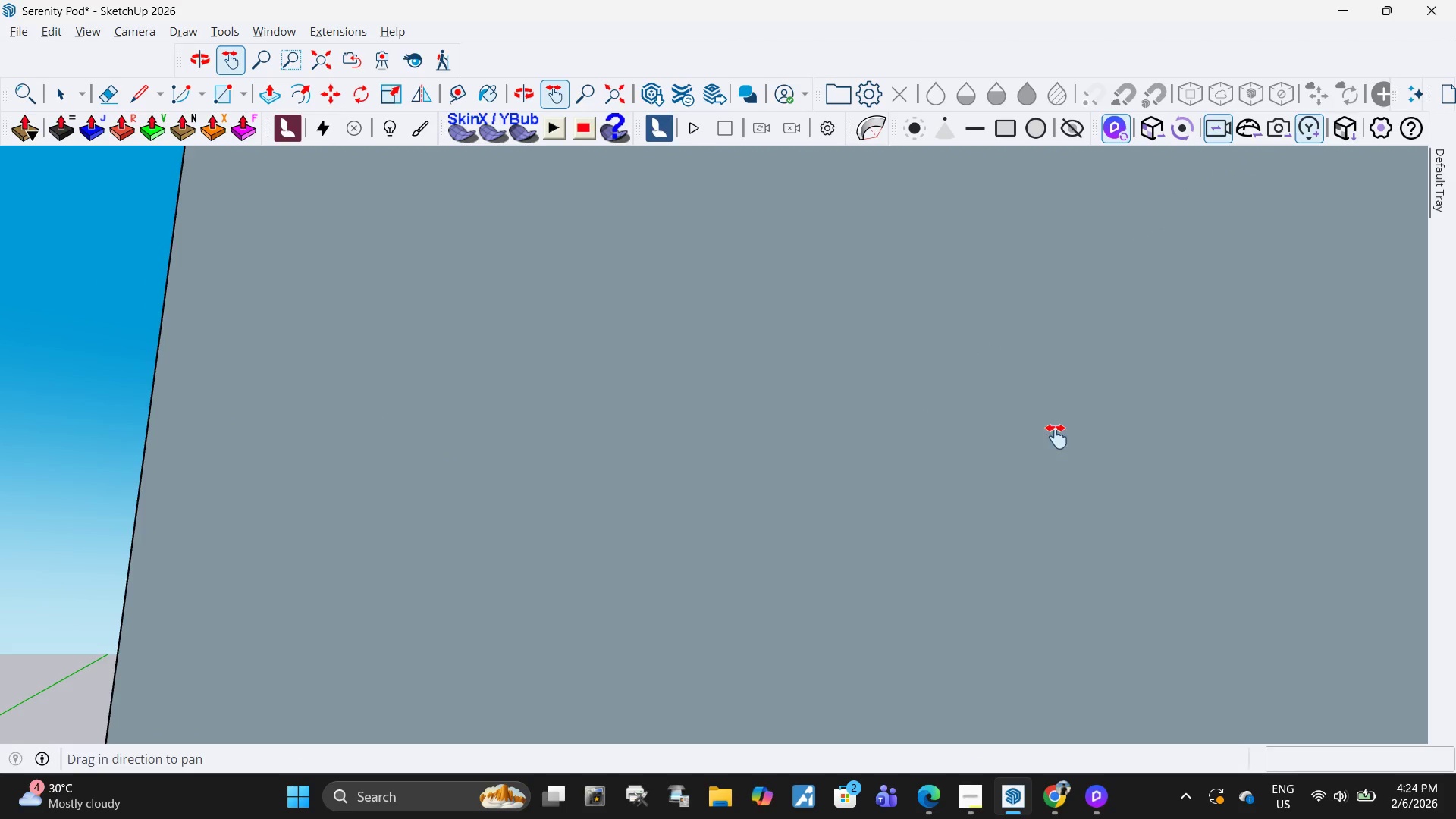 
left_click_drag(start_coordinate=[1060, 436], to_coordinate=[366, 460])
 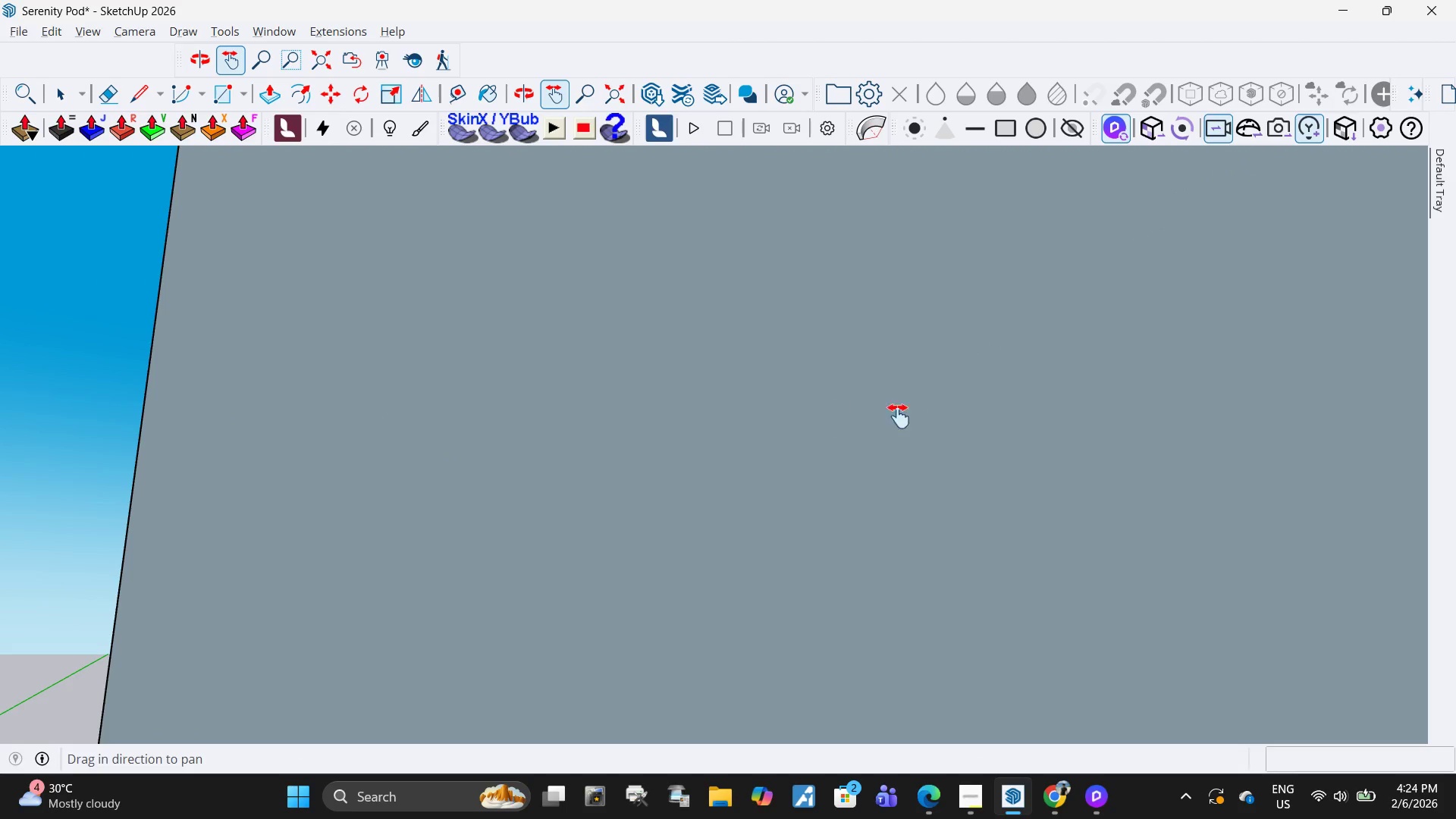 
left_click_drag(start_coordinate=[897, 416], to_coordinate=[27, 425])
 